 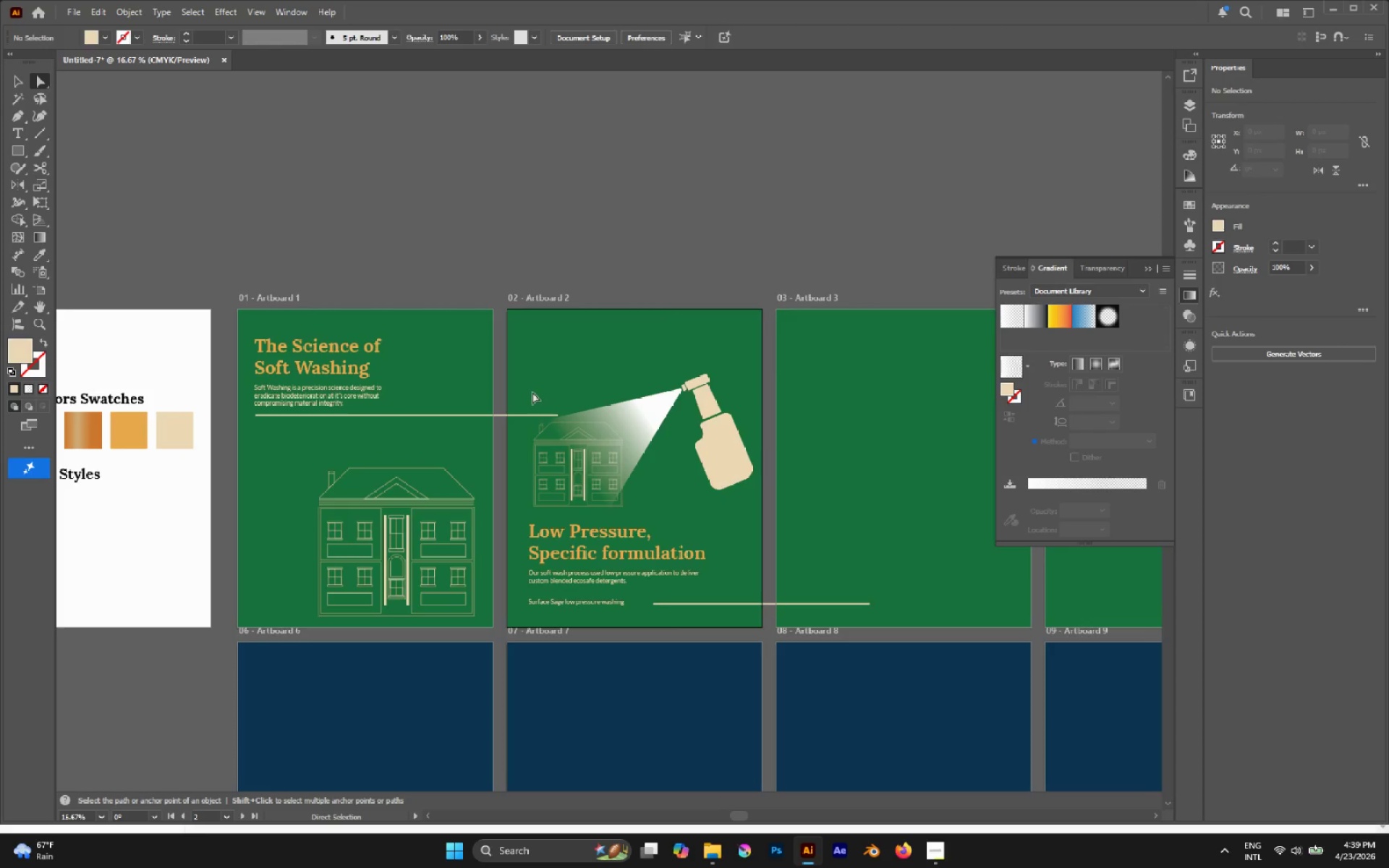 
left_click([556, 414])
 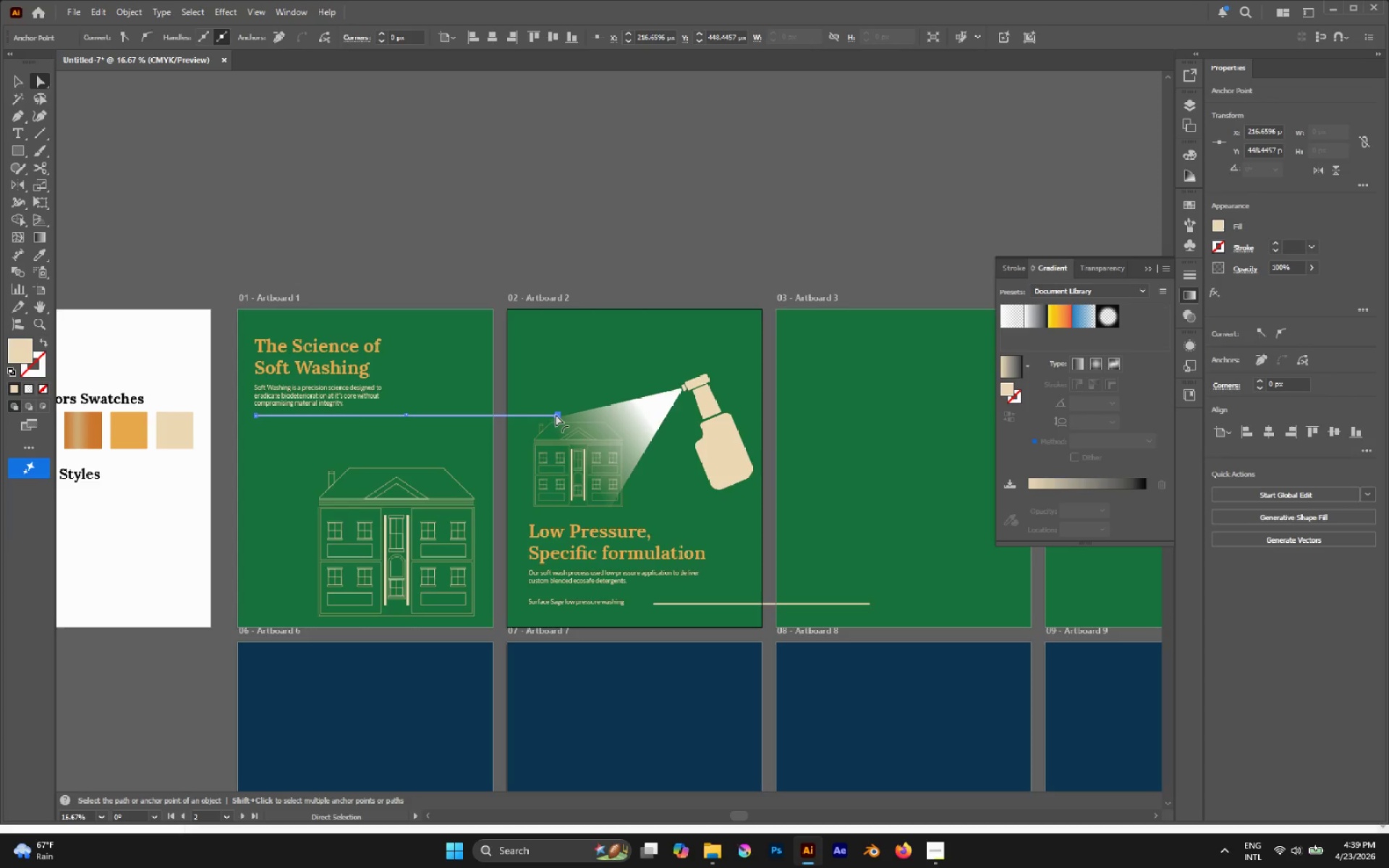 
left_click_drag(start_coordinate=[556, 414], to_coordinate=[495, 405])
 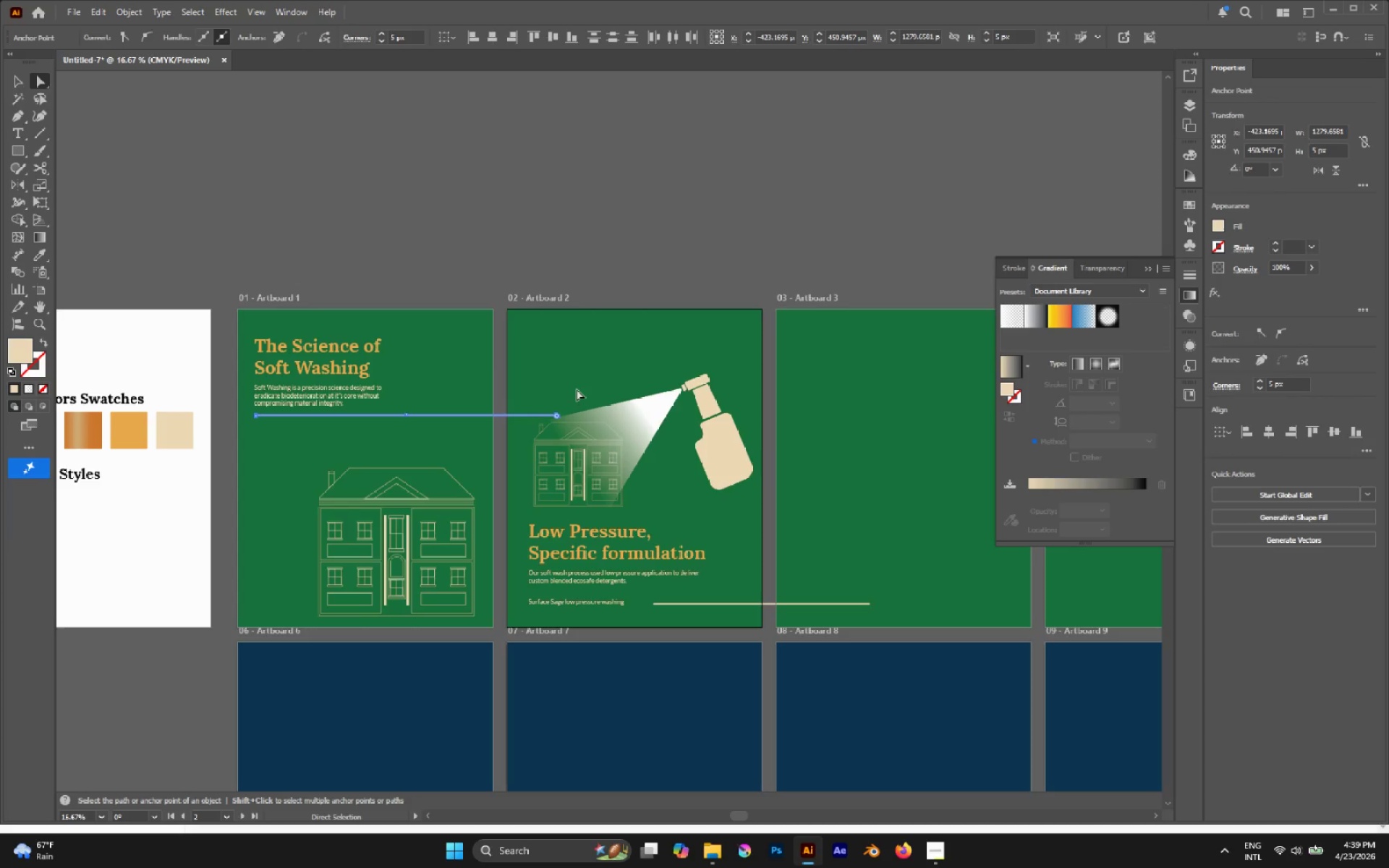 
hold_key(key=ShiftLeft, duration=0.92)
 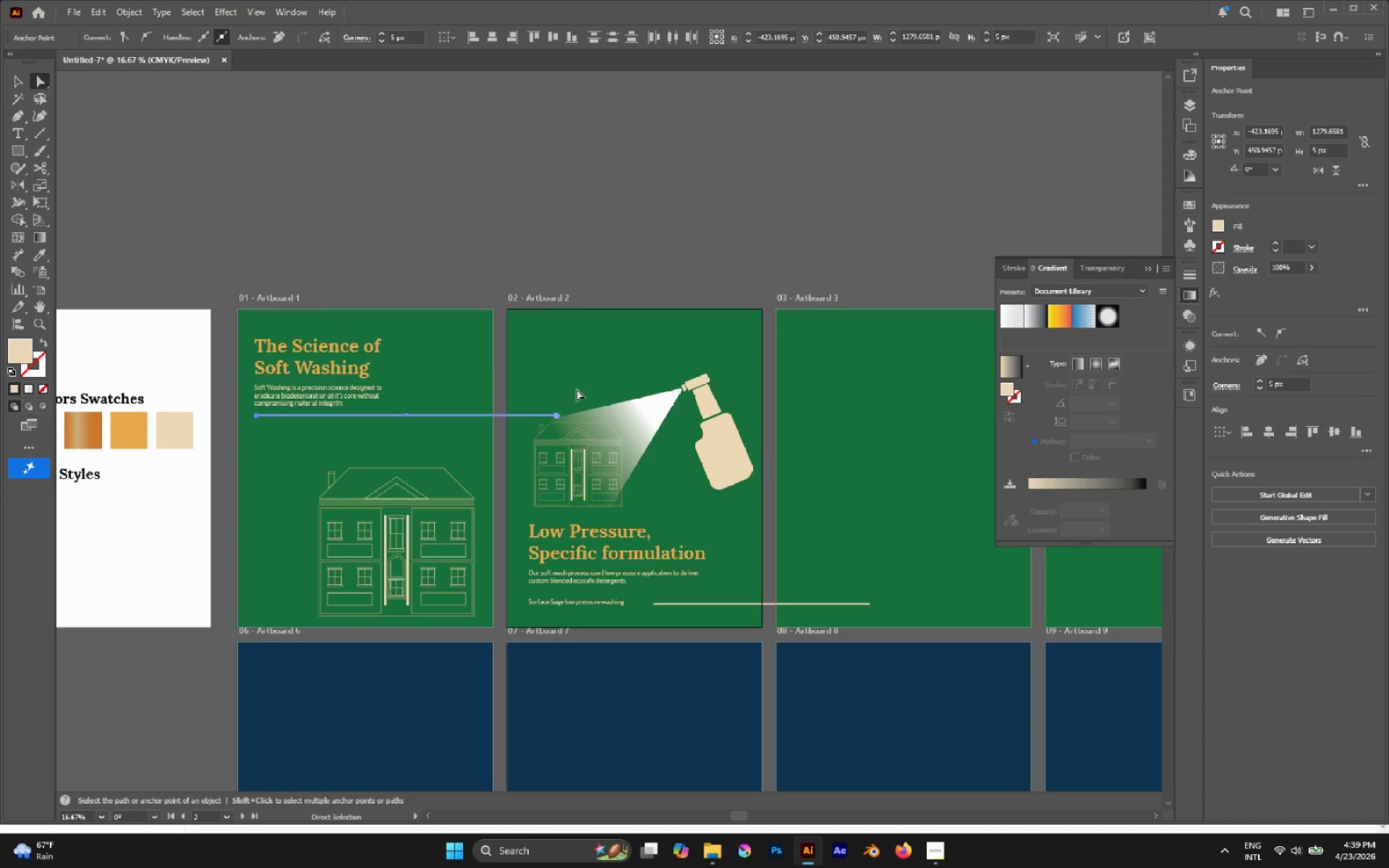 
left_click([577, 389])
 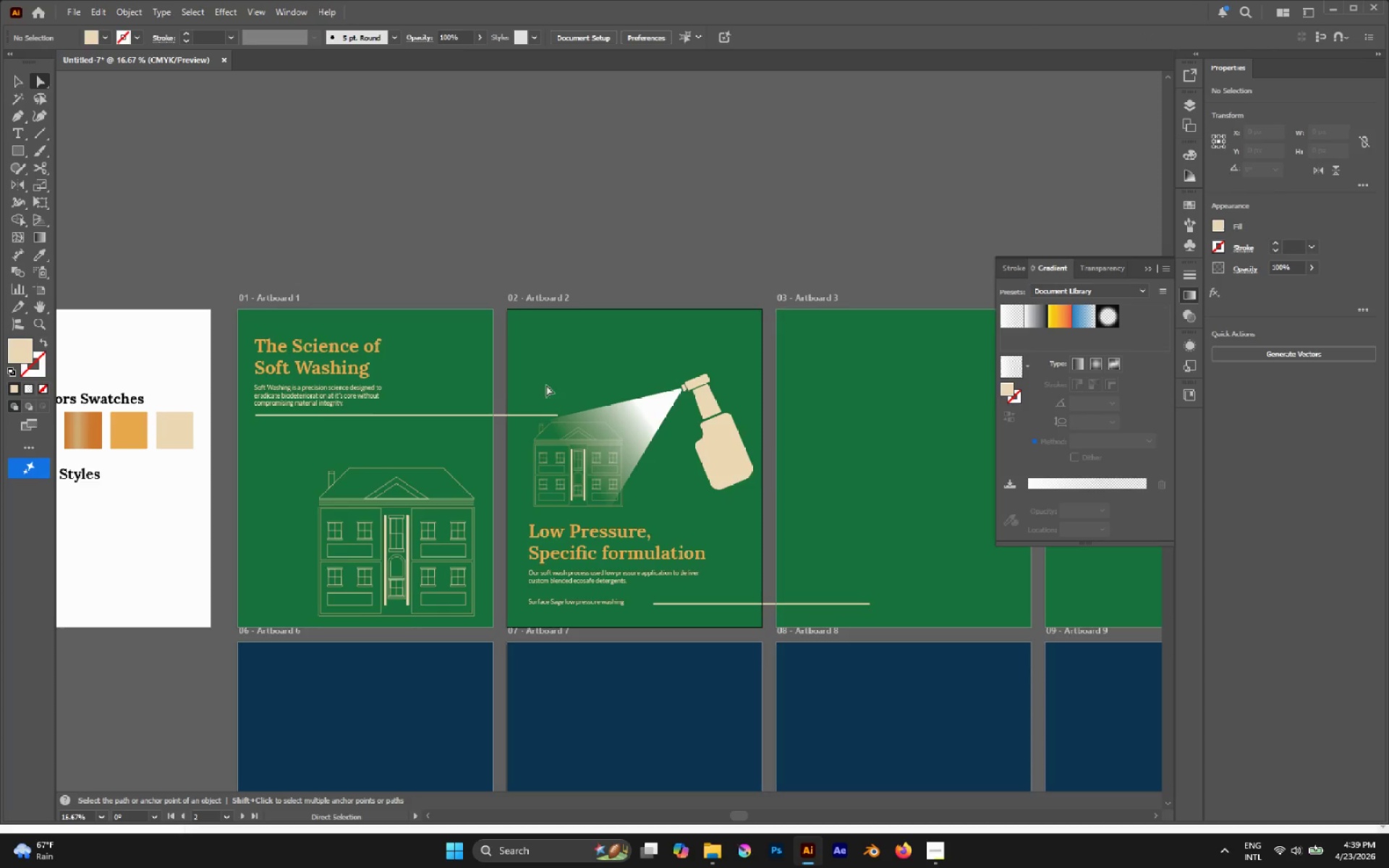 
hold_key(key=AltLeft, duration=0.47)
 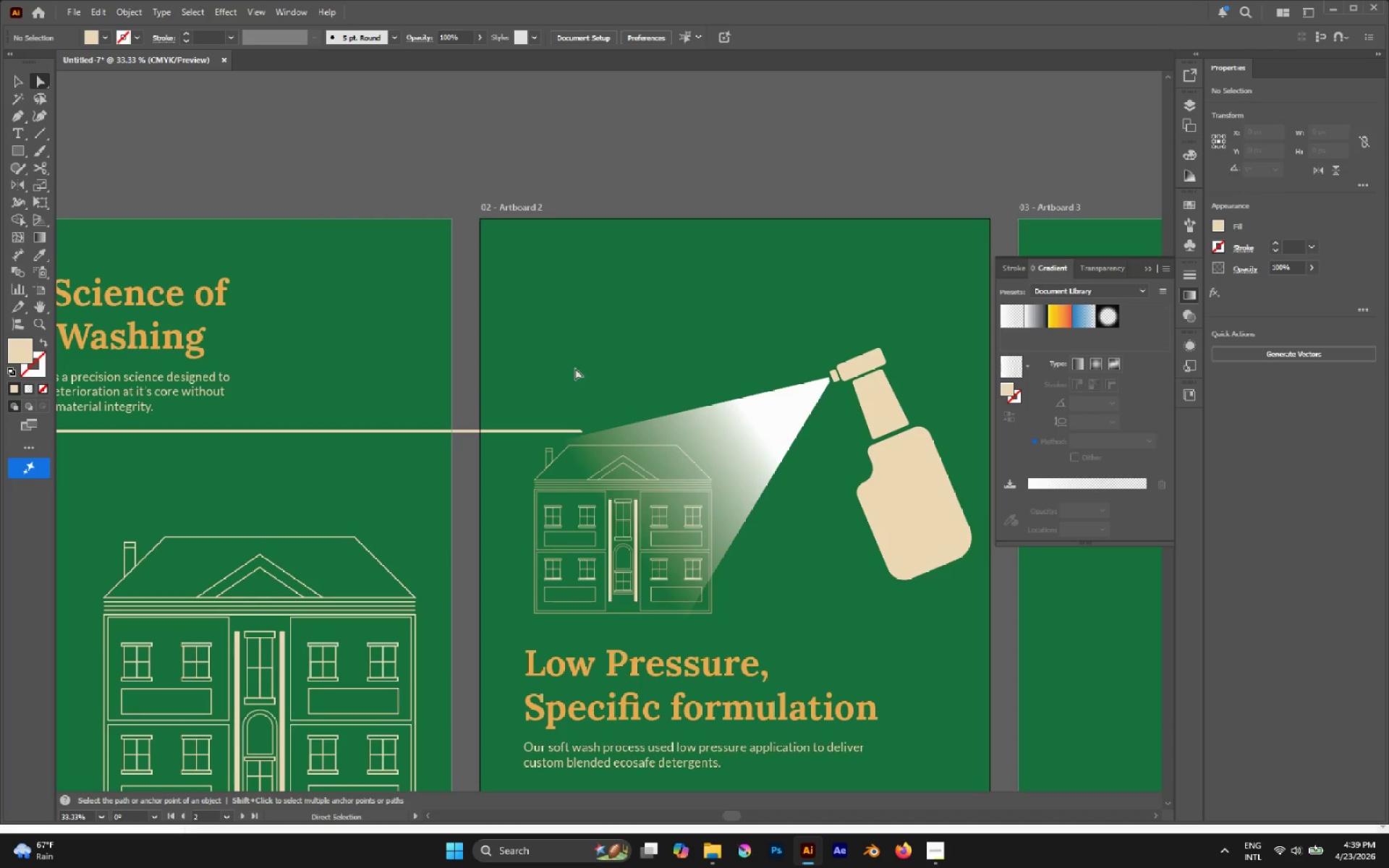 
key(L)
 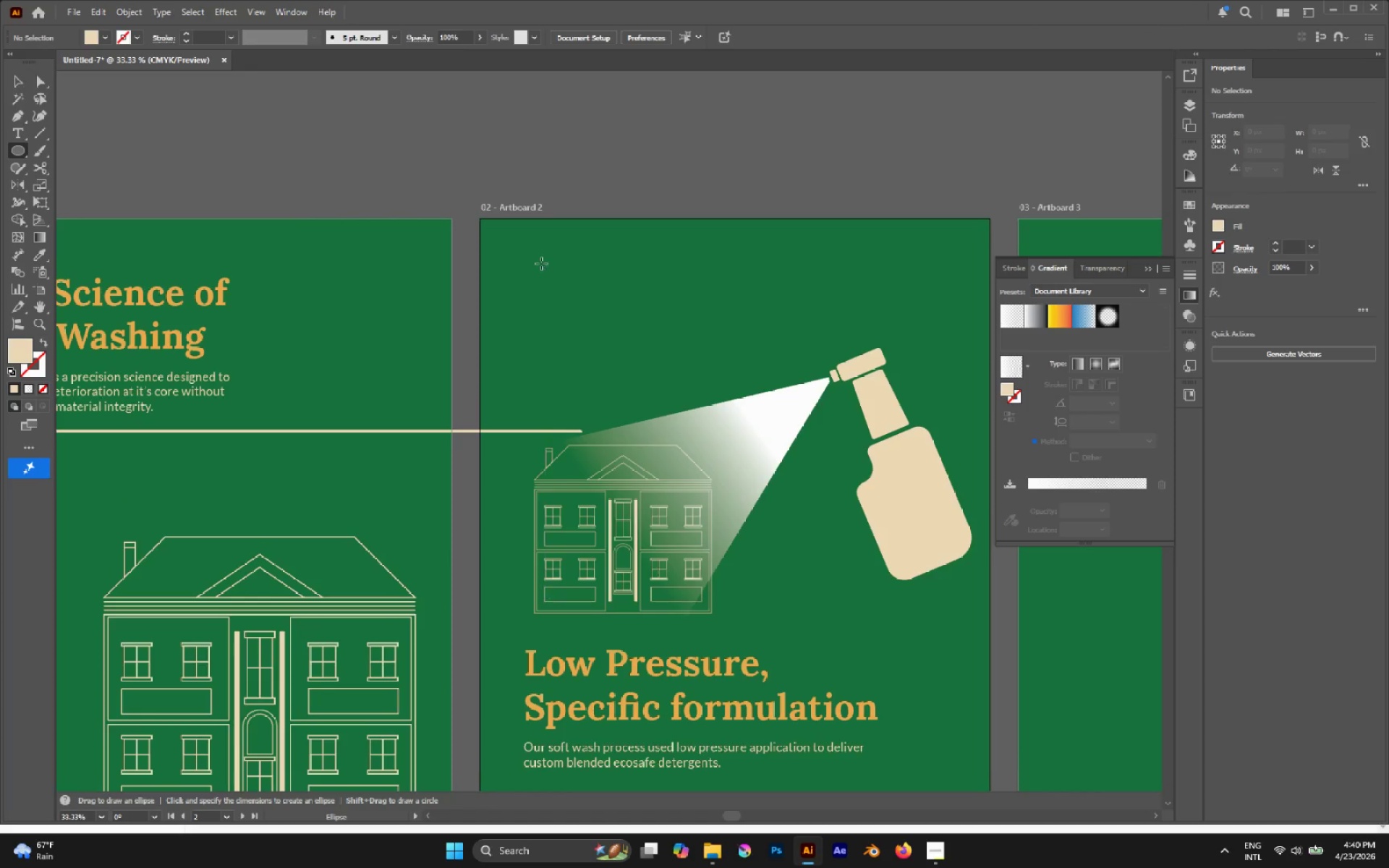 
scroll: coordinate [575, 368], scroll_direction: up, amount: 3.0
 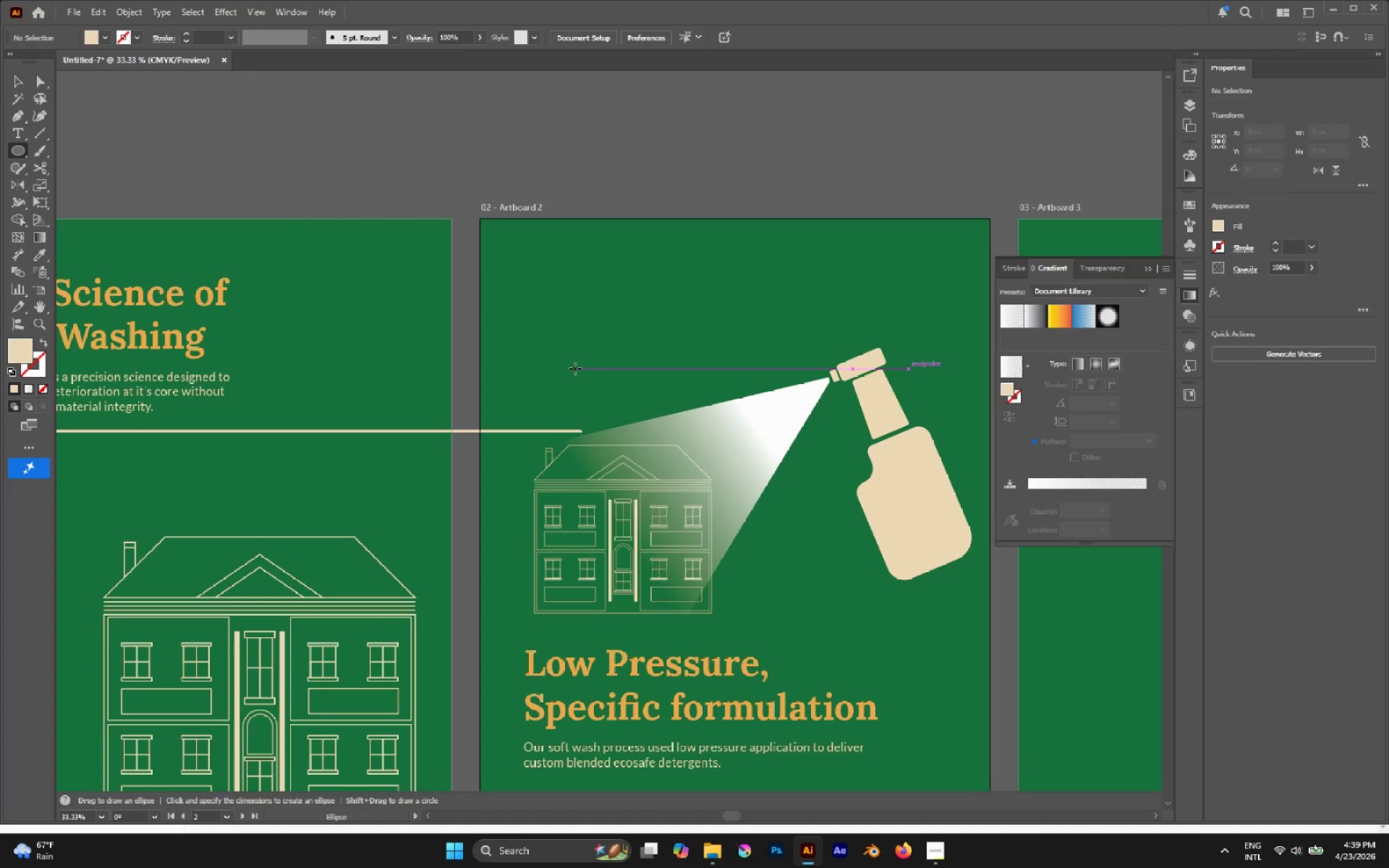 
hold_key(key=ShiftLeft, duration=1.56)
left_click_drag(start_coordinate=[454, 131], to_coordinate=[699, 403])
 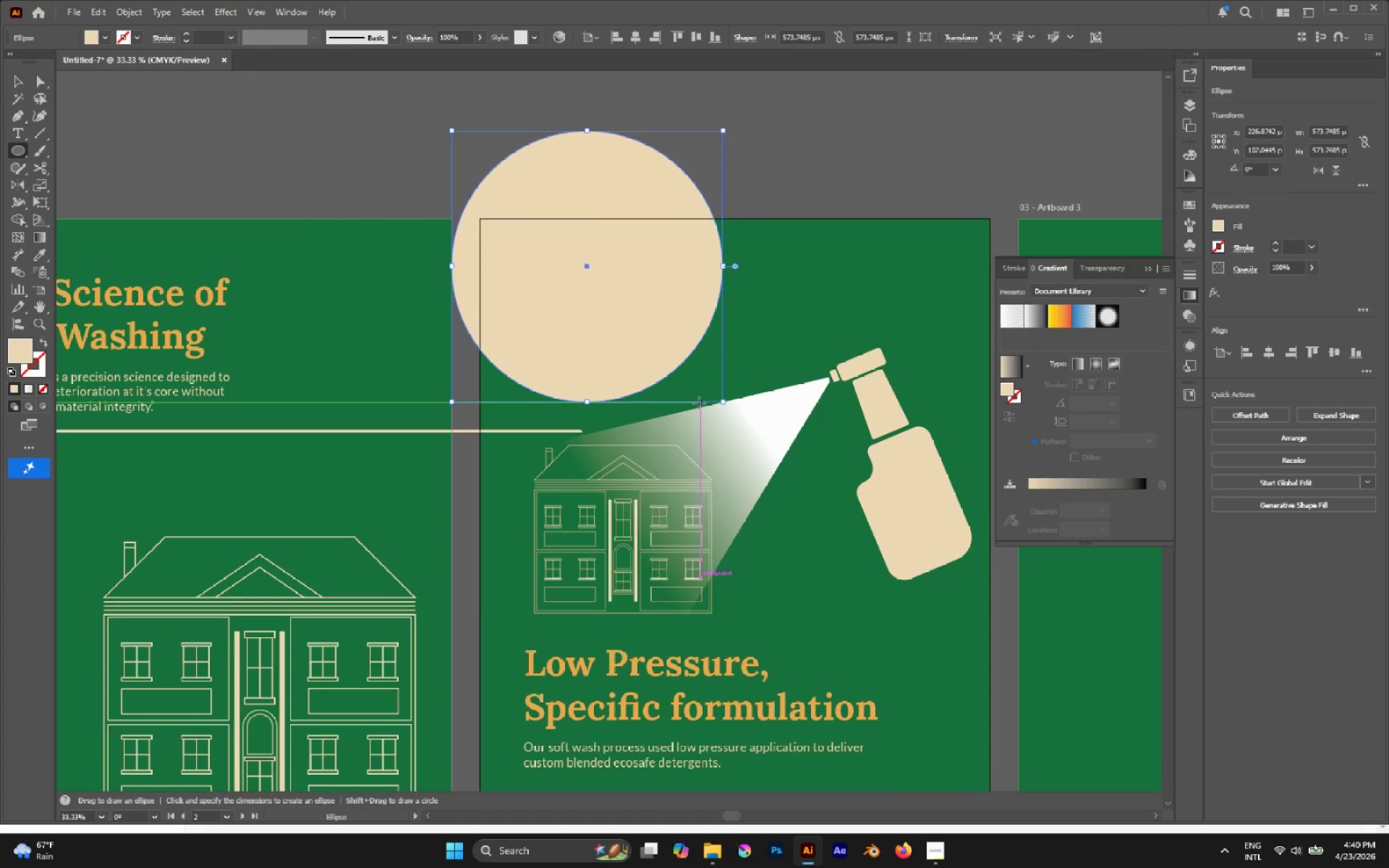 
key(A)
 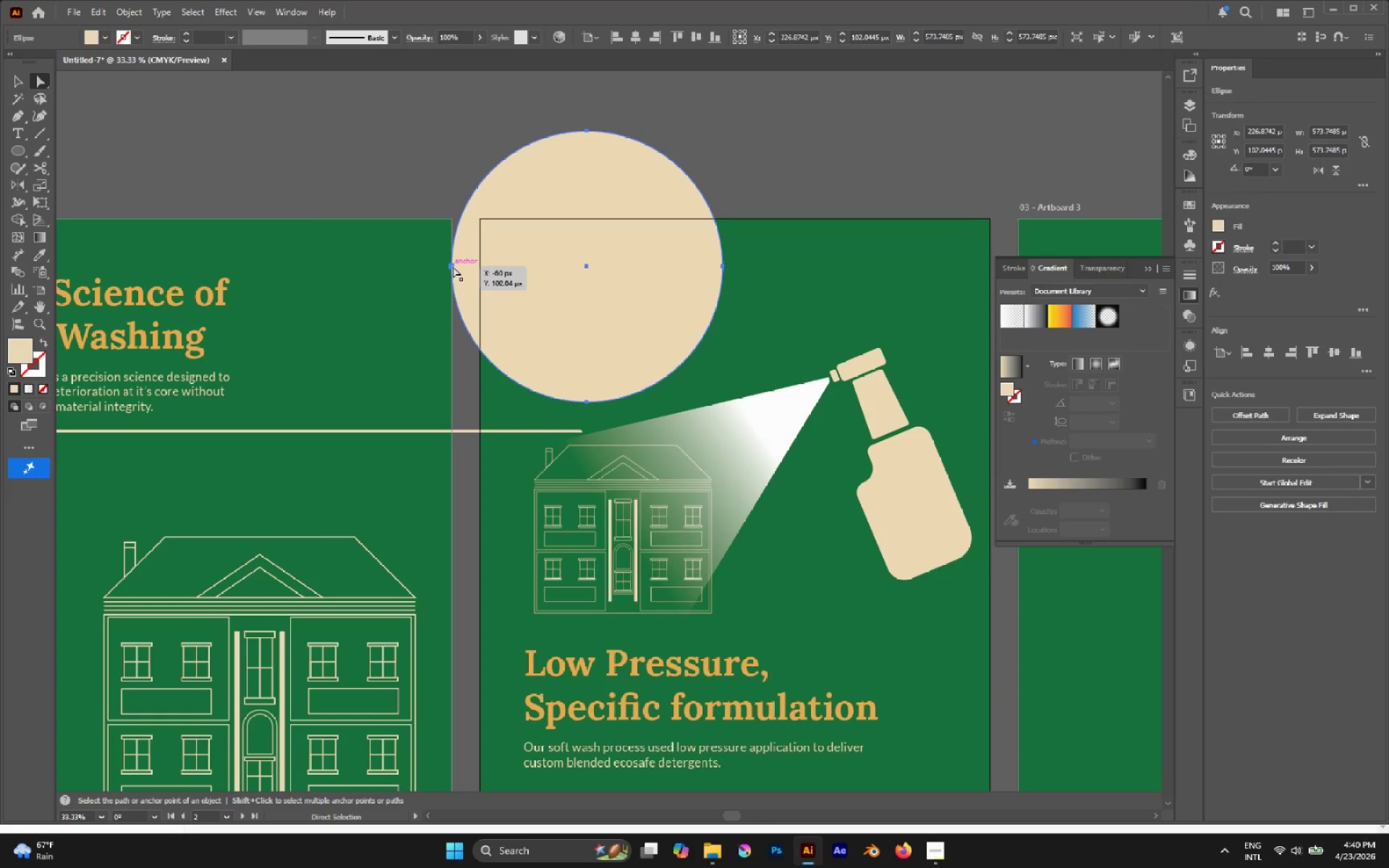 
left_click([452, 265])
 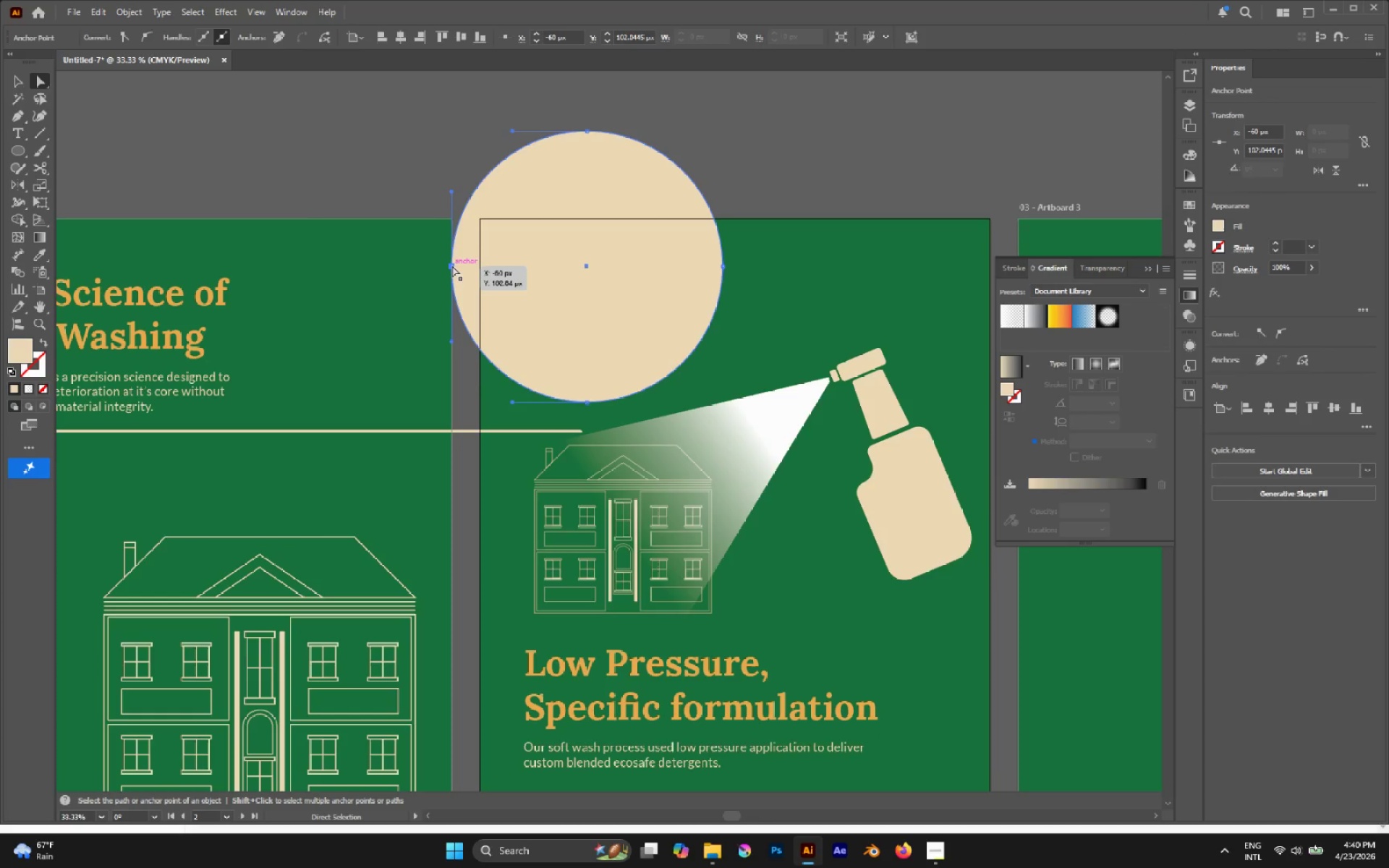 
key(Delete)
 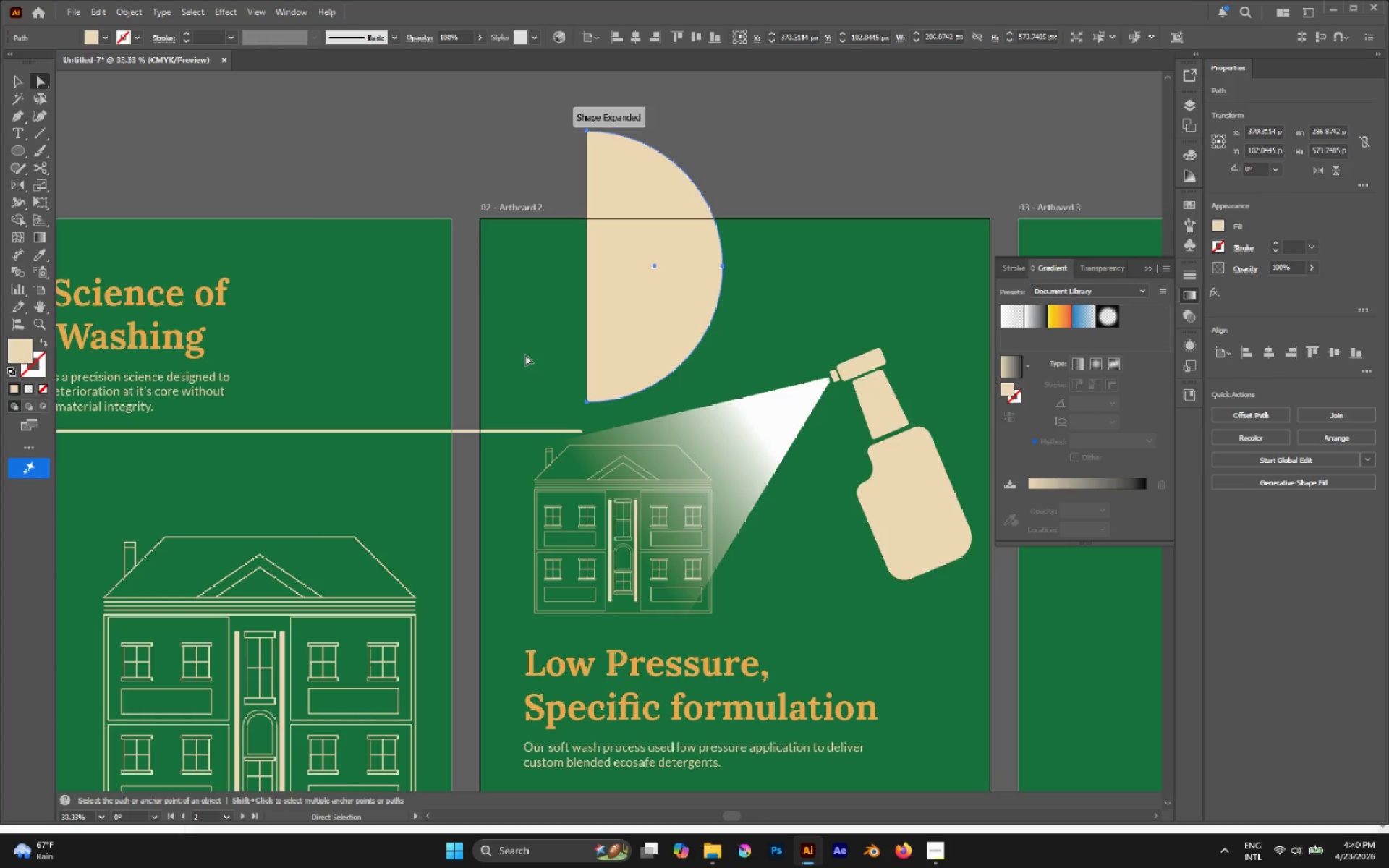 
left_click([525, 354])
 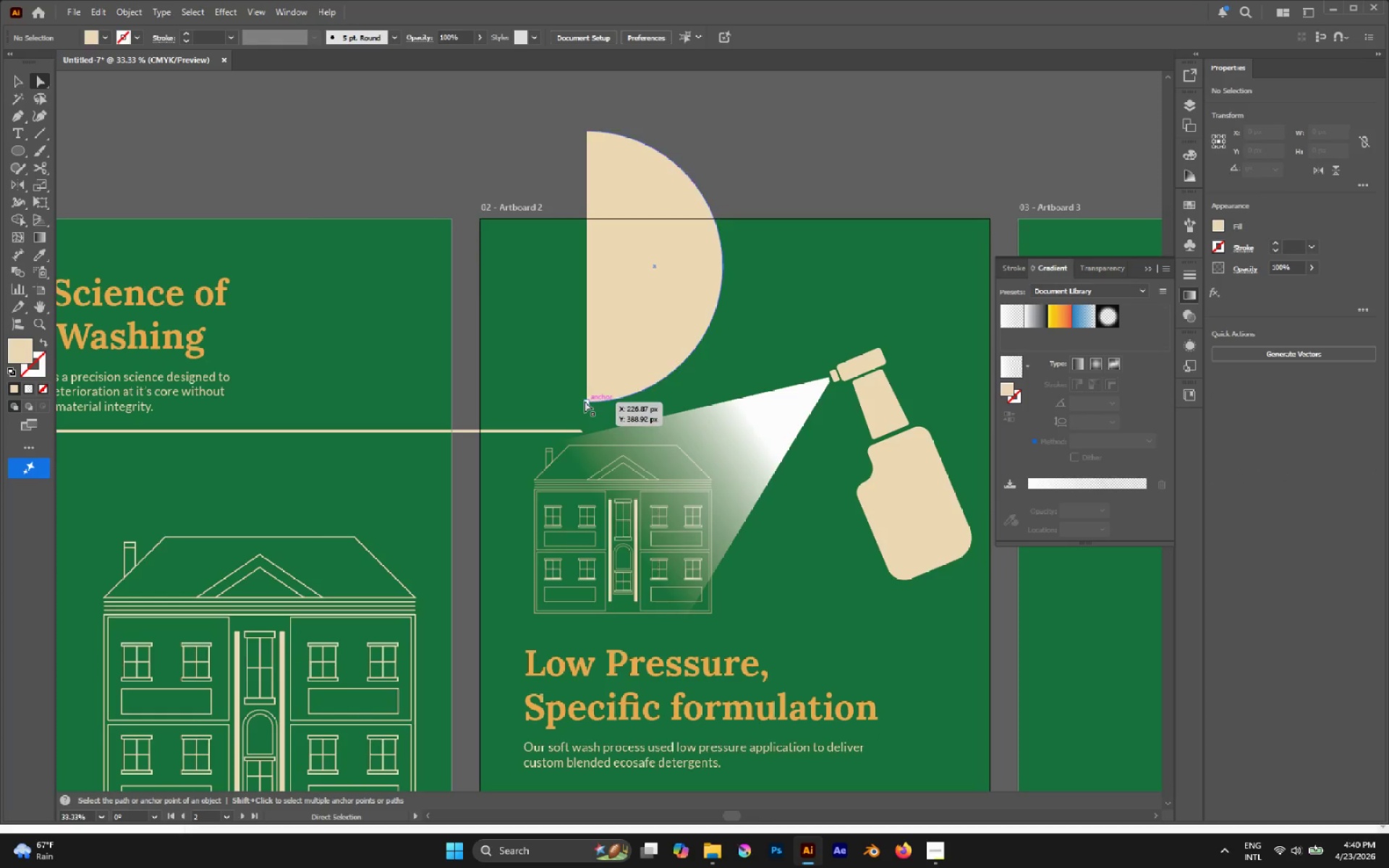 
hold_key(key=AltLeft, duration=0.48)
 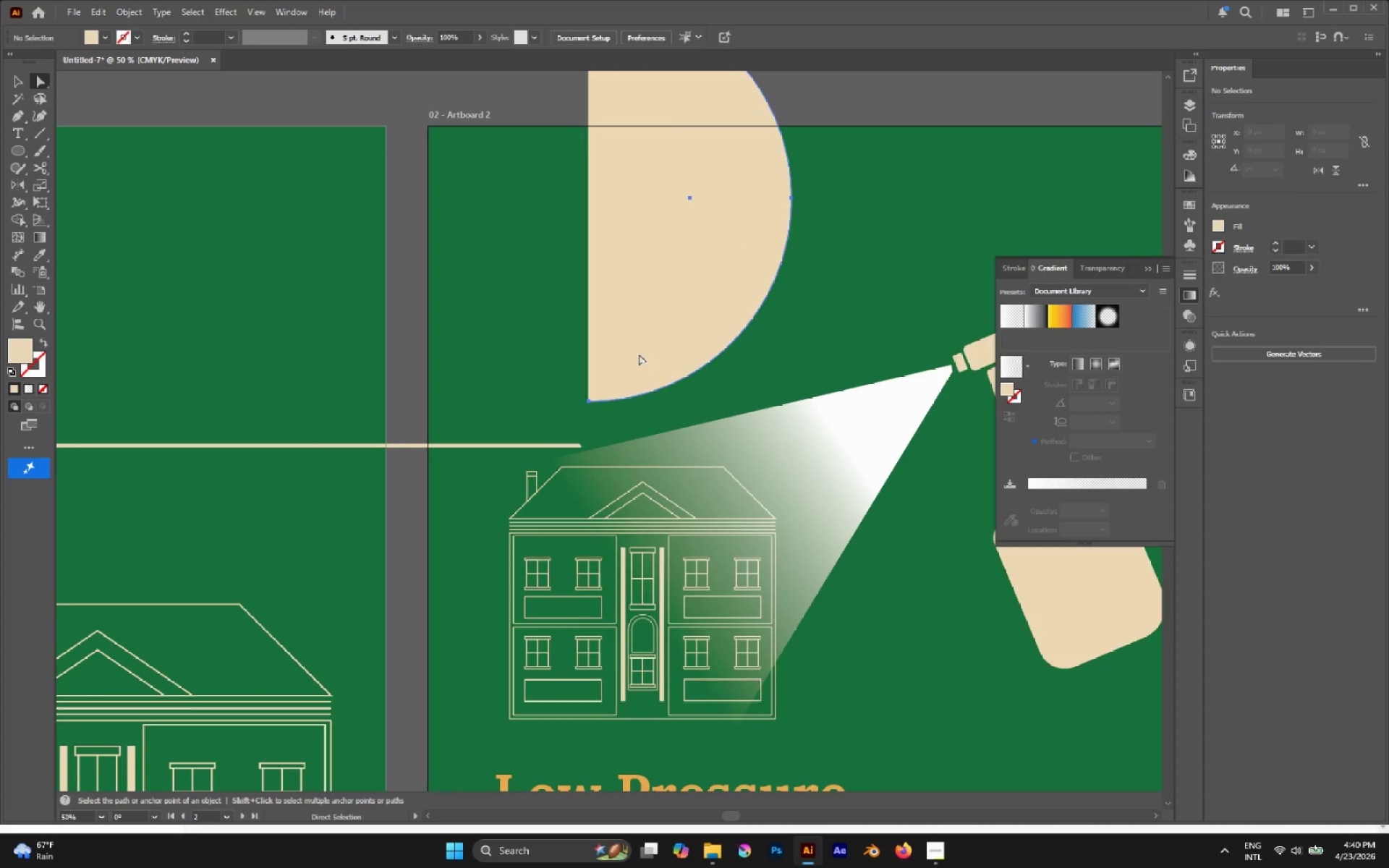 
left_click([639, 354])
 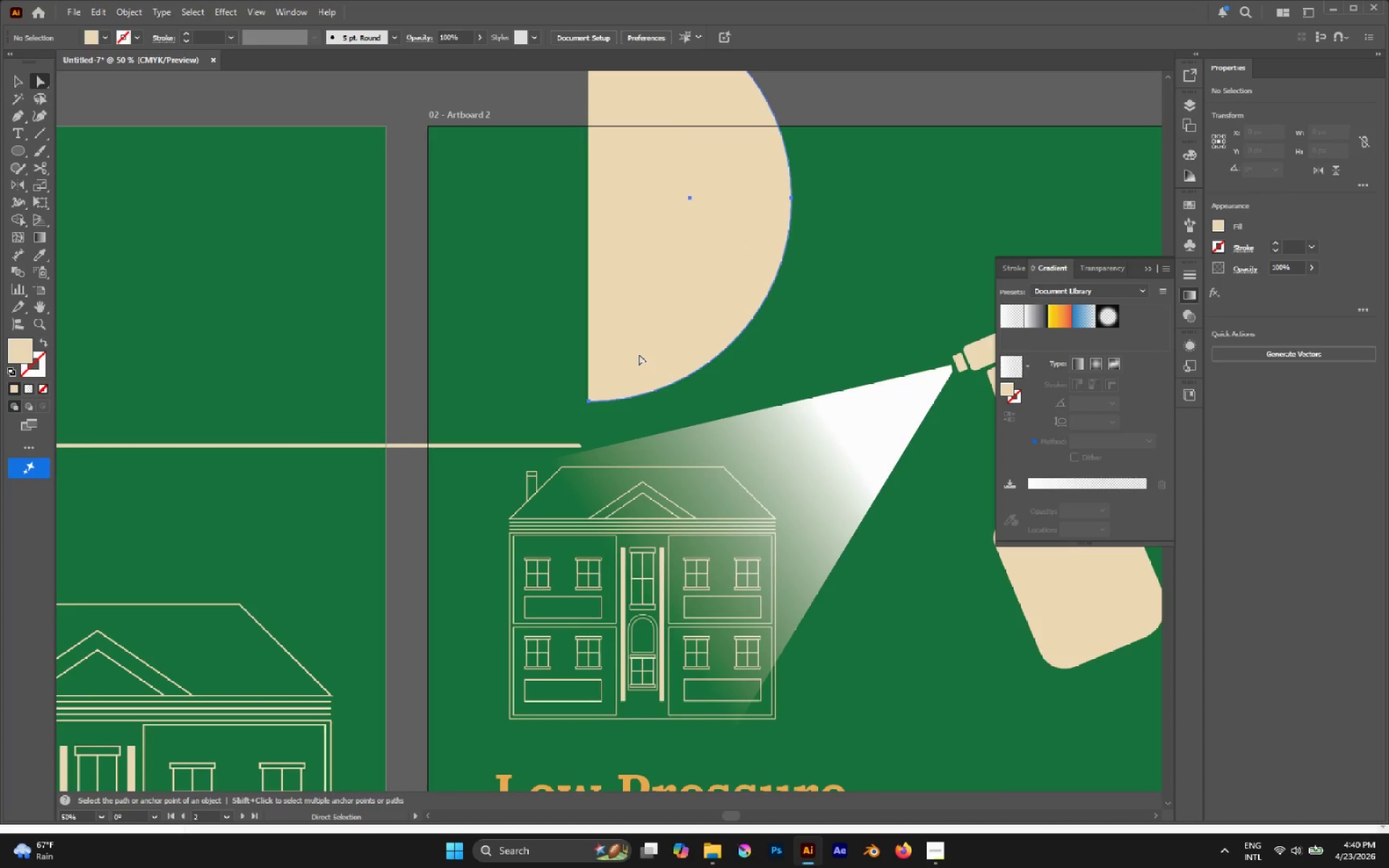 
scroll: coordinate [585, 401], scroll_direction: up, amount: 1.0
 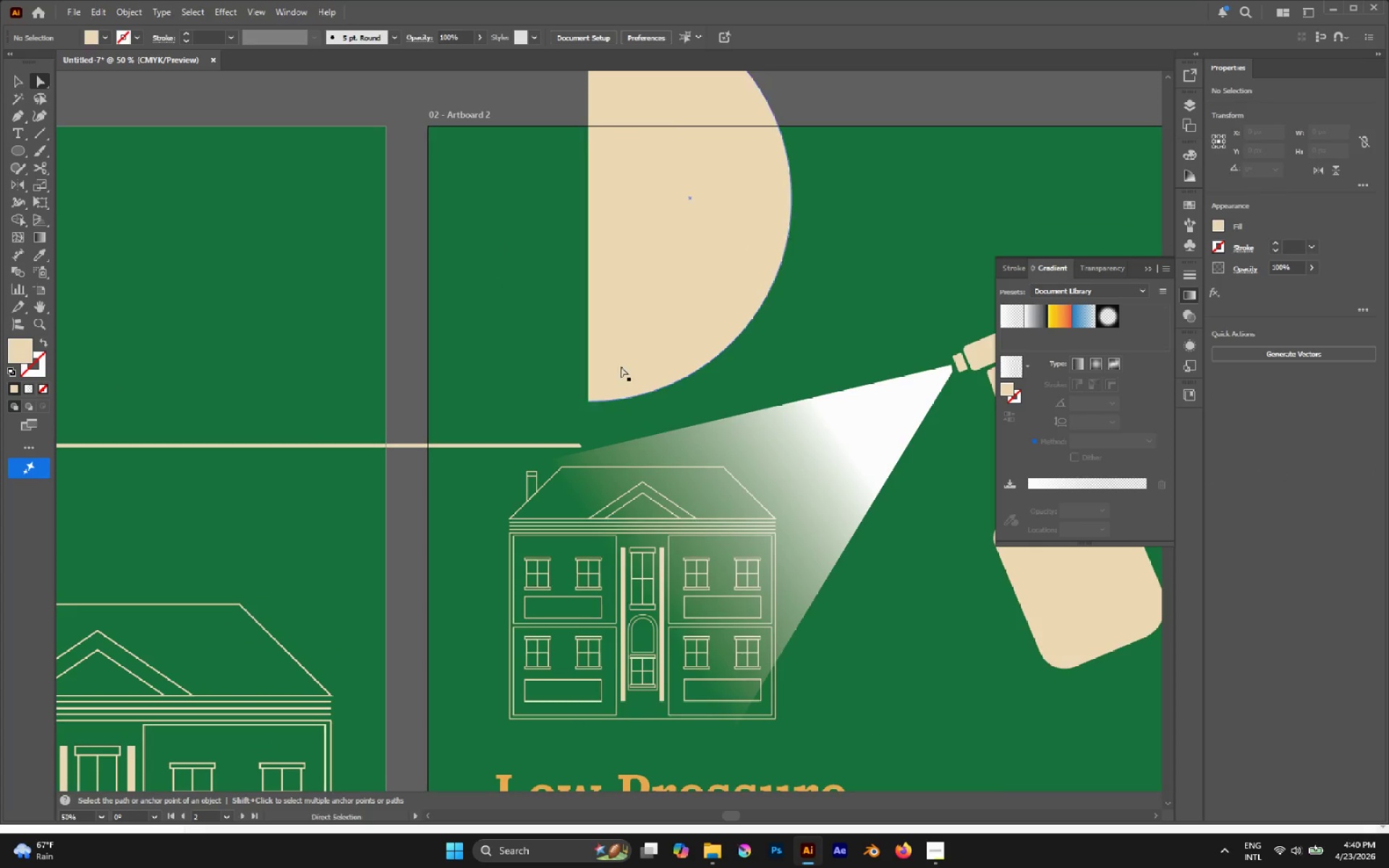 
key(Shift+X)
 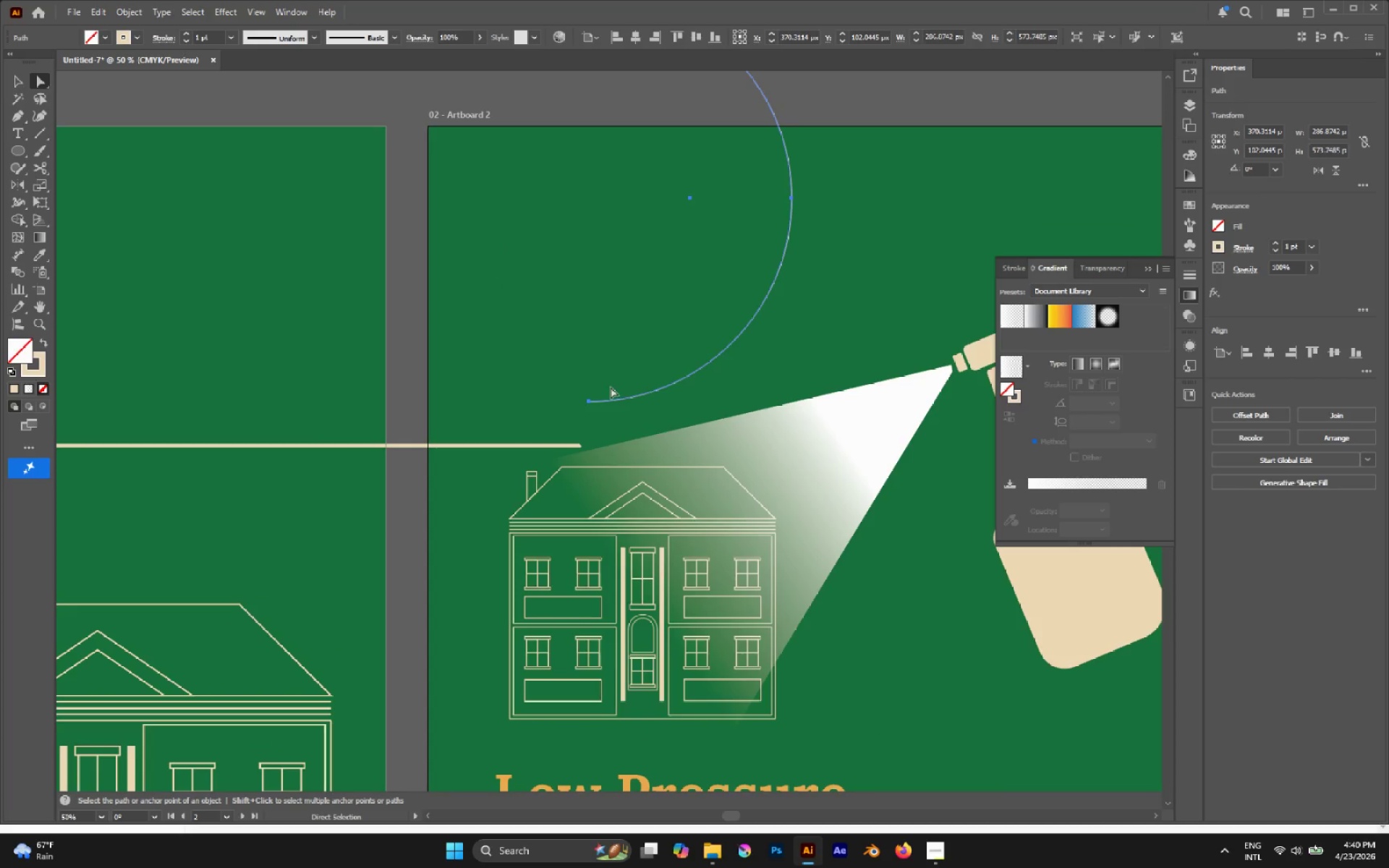 
hold_key(key=AltLeft, duration=0.44)
scroll: coordinate [609, 388], scroll_direction: up, amount: 2.0
 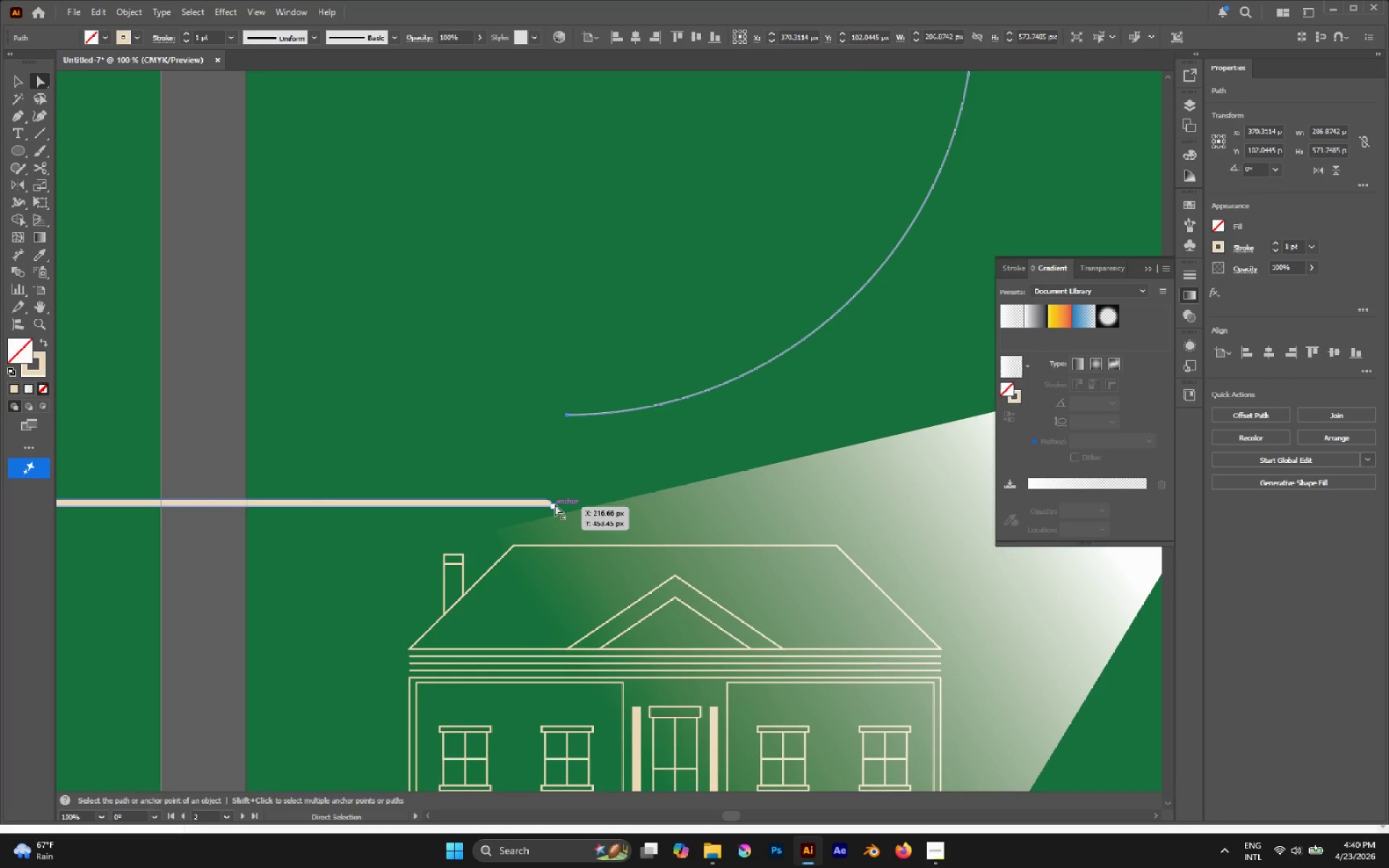 
left_click([555, 504])
 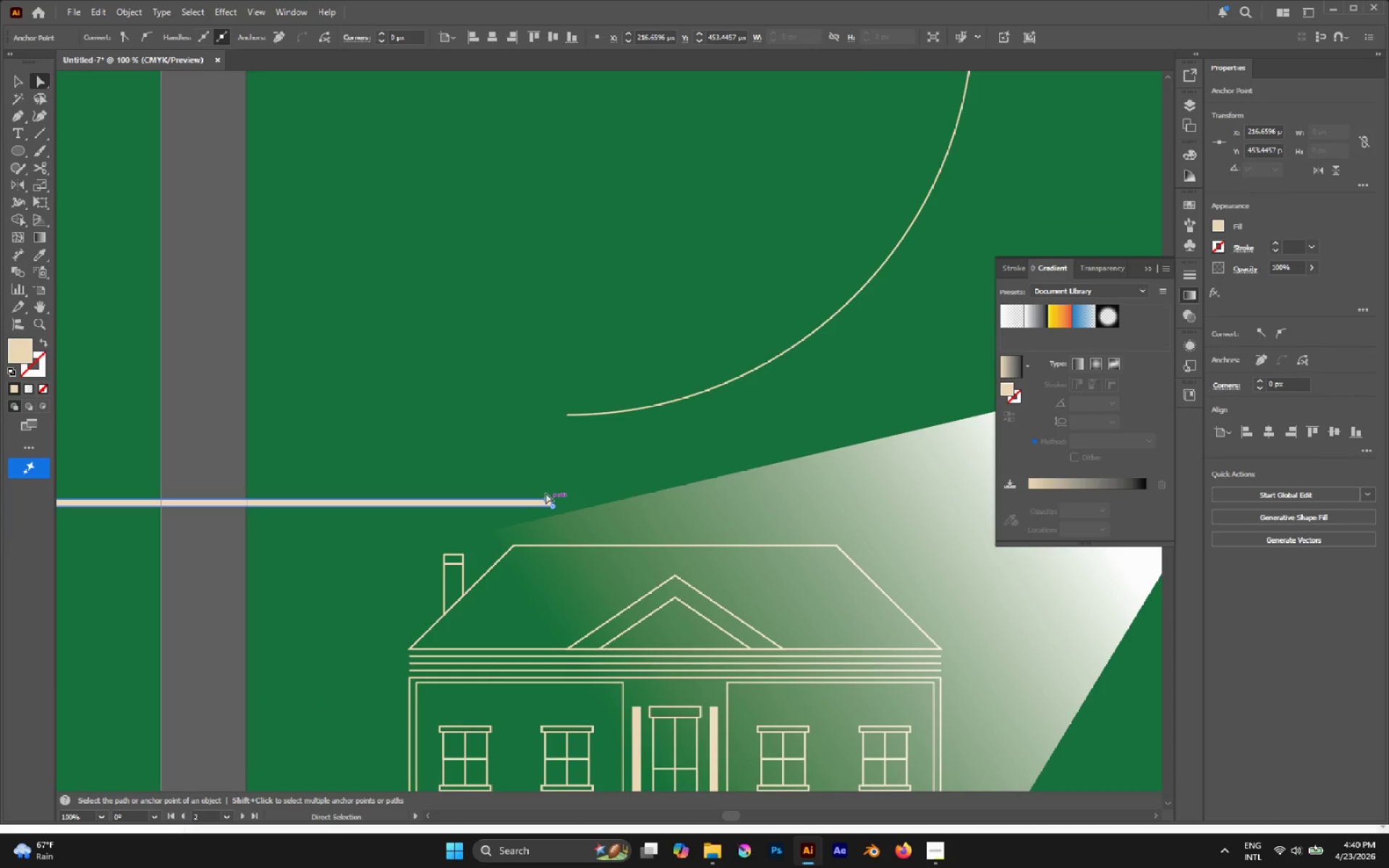 
left_click_drag(start_coordinate=[541, 487], to_coordinate=[561, 513])
 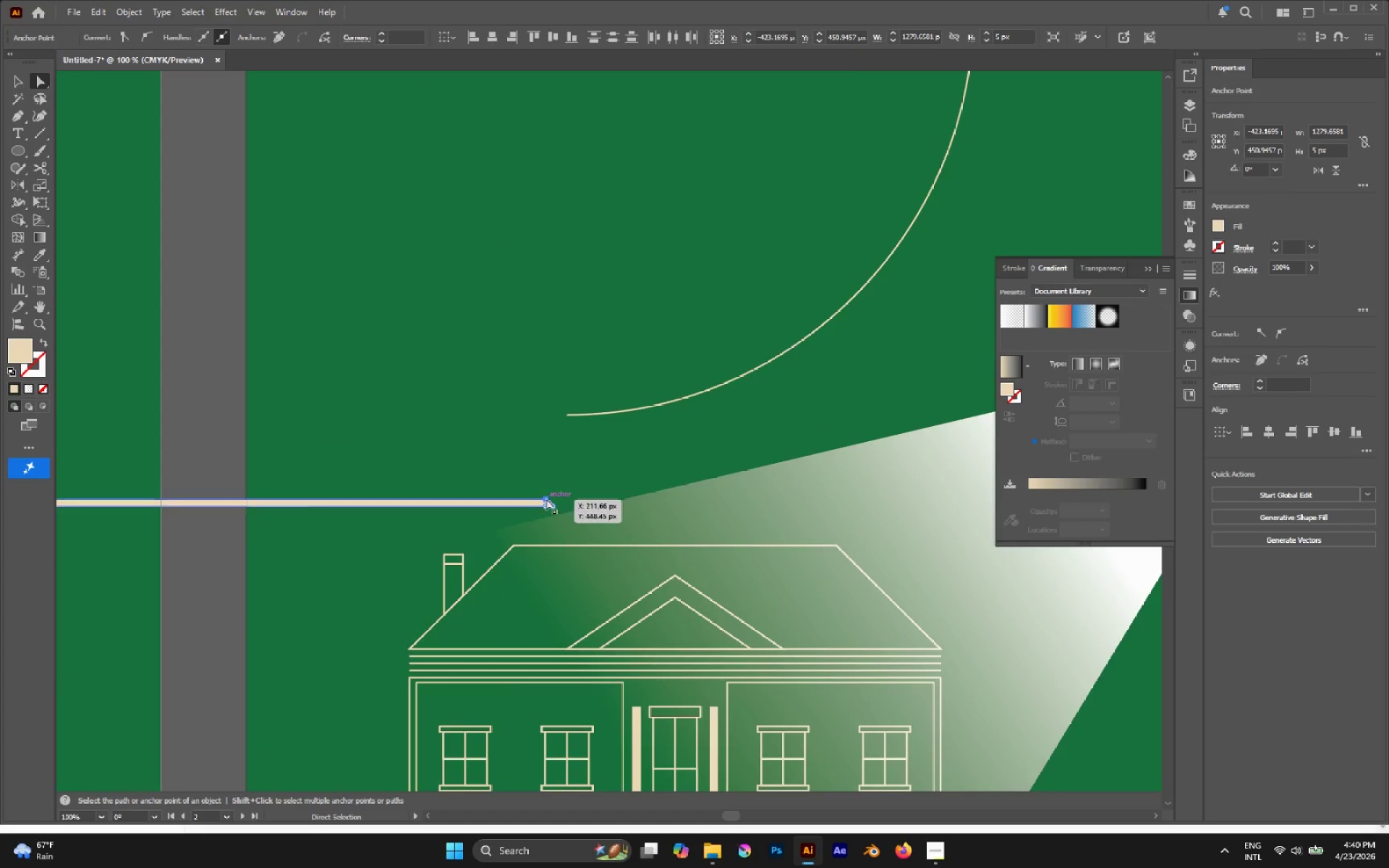 
left_click_drag(start_coordinate=[546, 497], to_coordinate=[407, 472])
 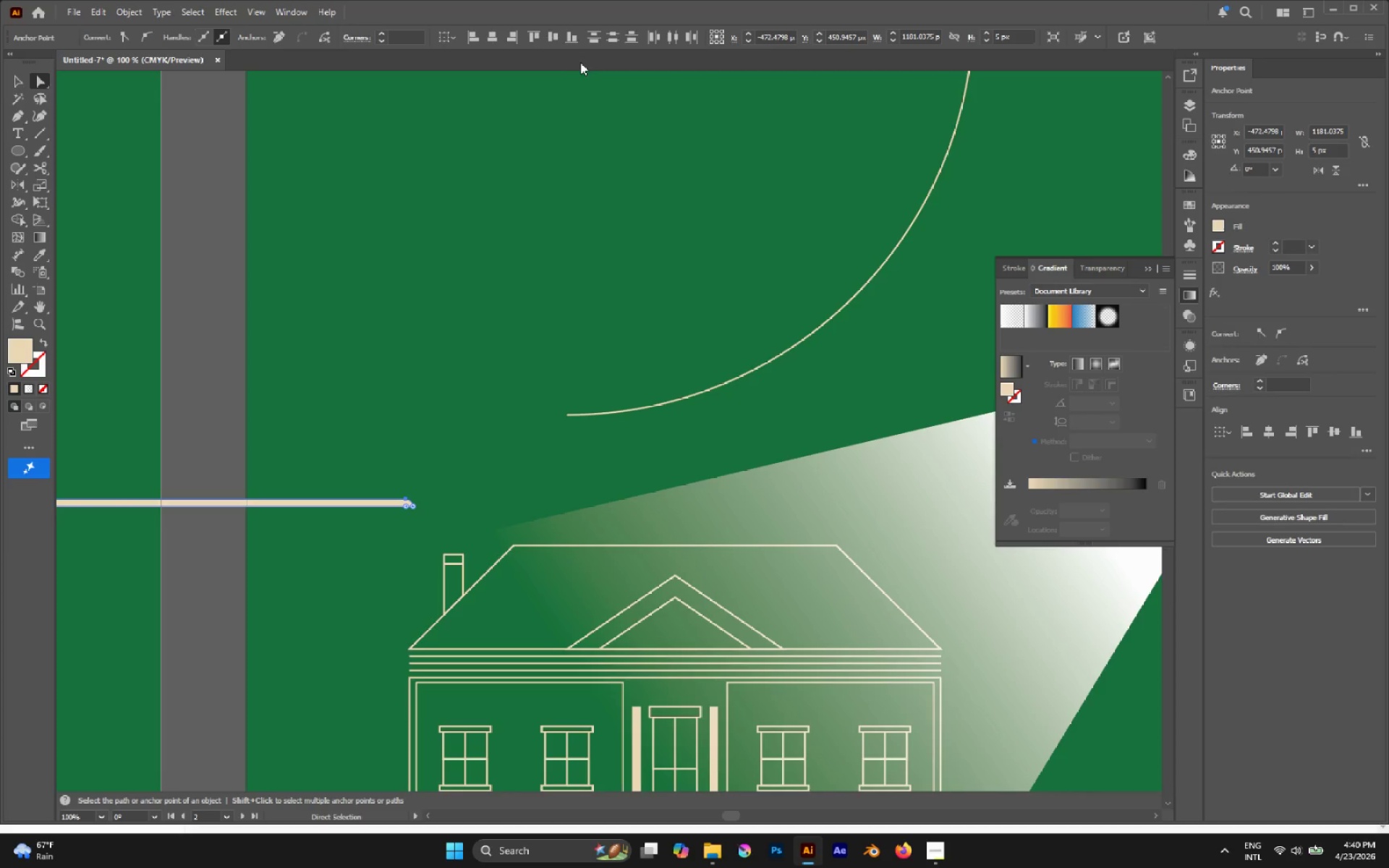 
hold_key(key=ShiftLeft, duration=0.64)
 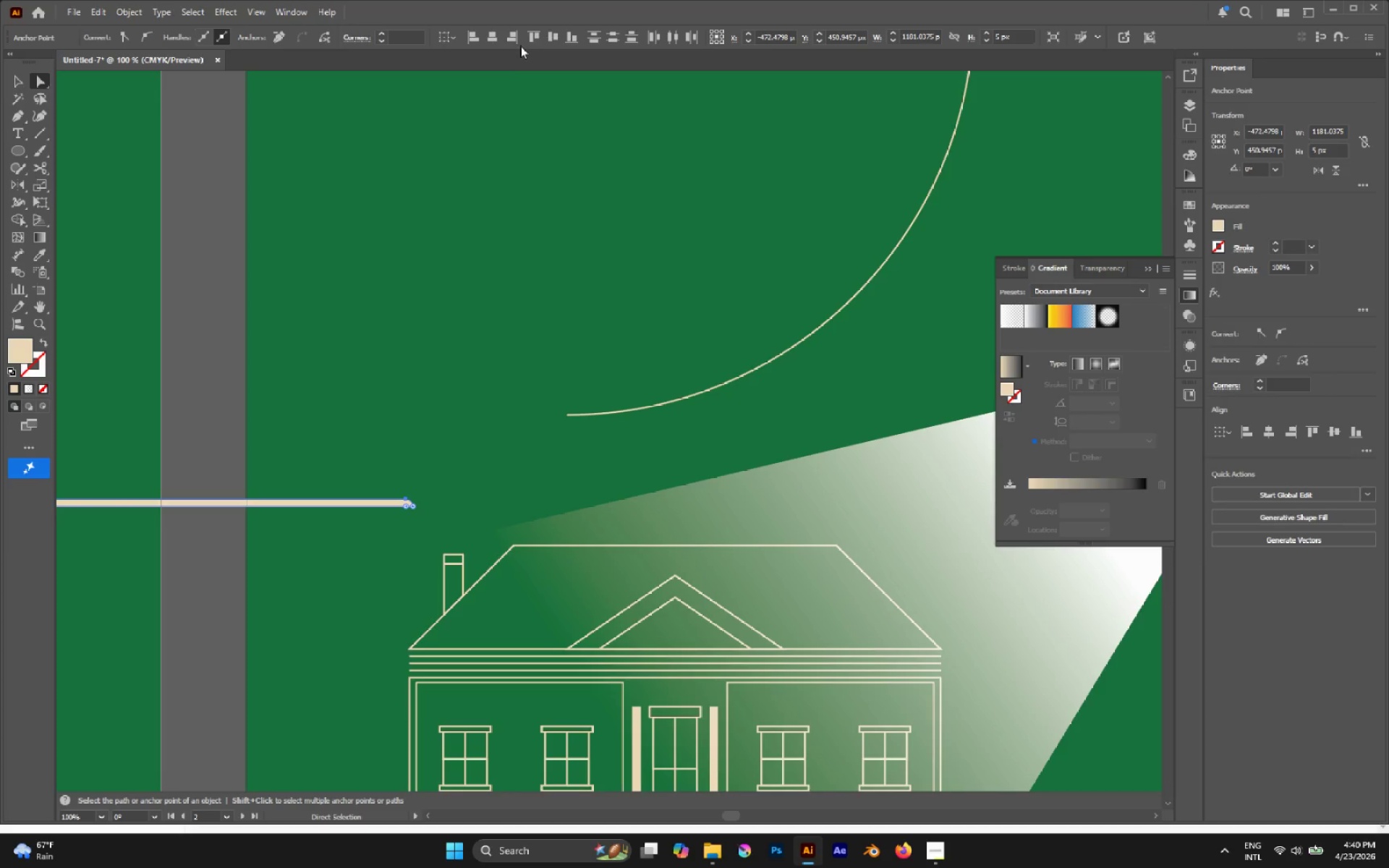 
left_click([514, 42])
 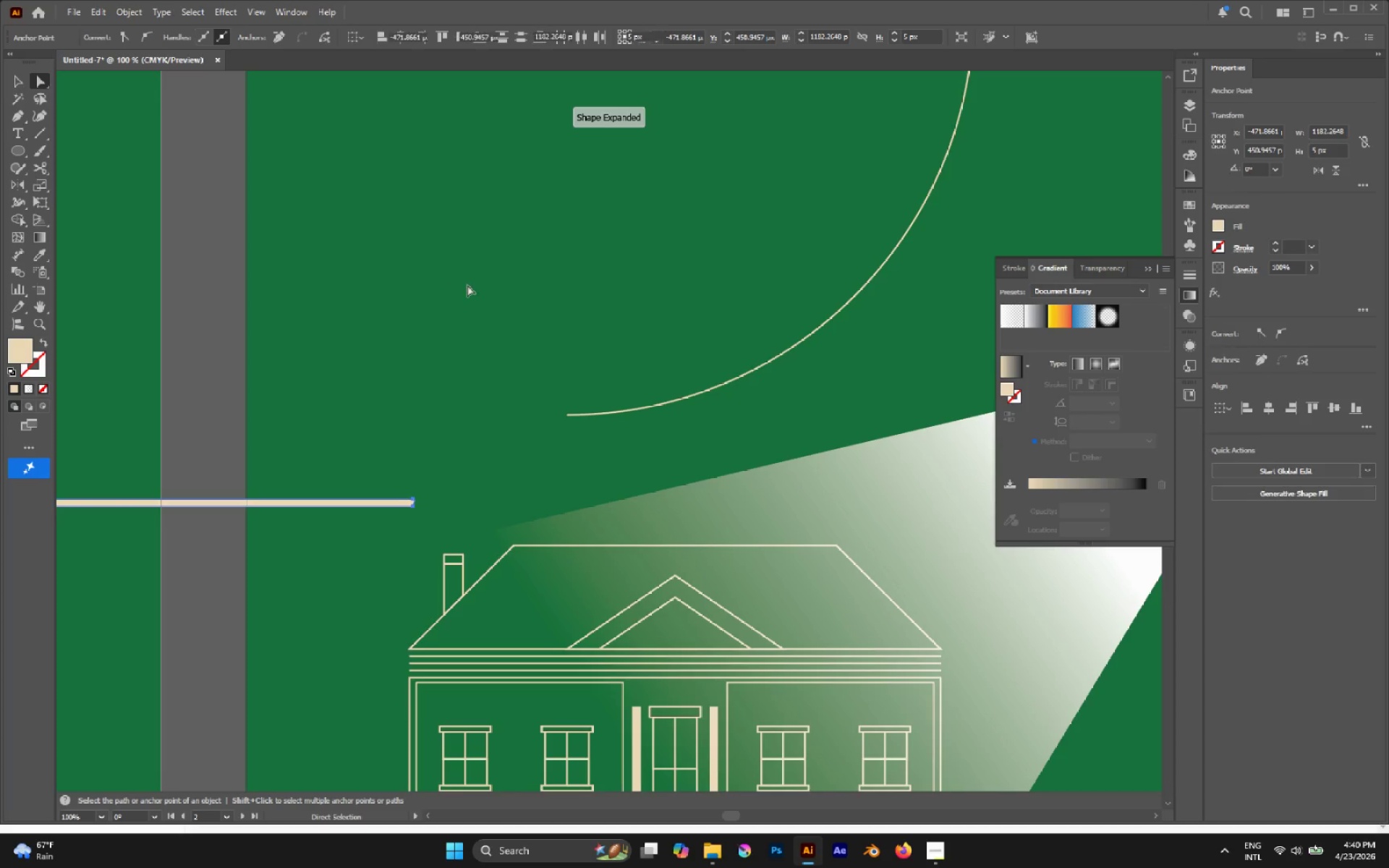 
hold_key(key=AltLeft, duration=0.95)
left_click_drag(start_coordinate=[558, 386], to_coordinate=[592, 436])
 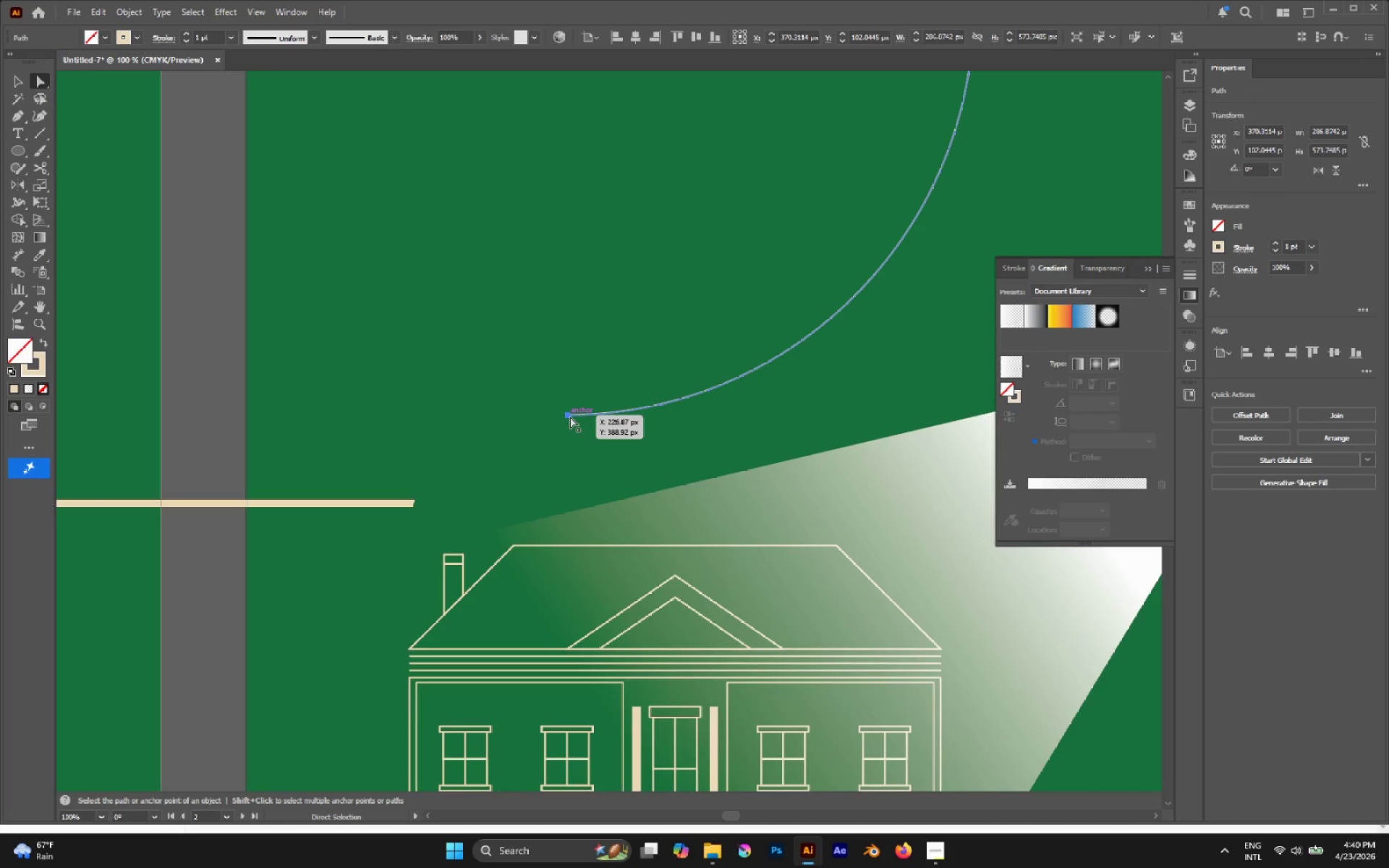 
left_click_drag(start_coordinate=[569, 417], to_coordinate=[417, 504])
 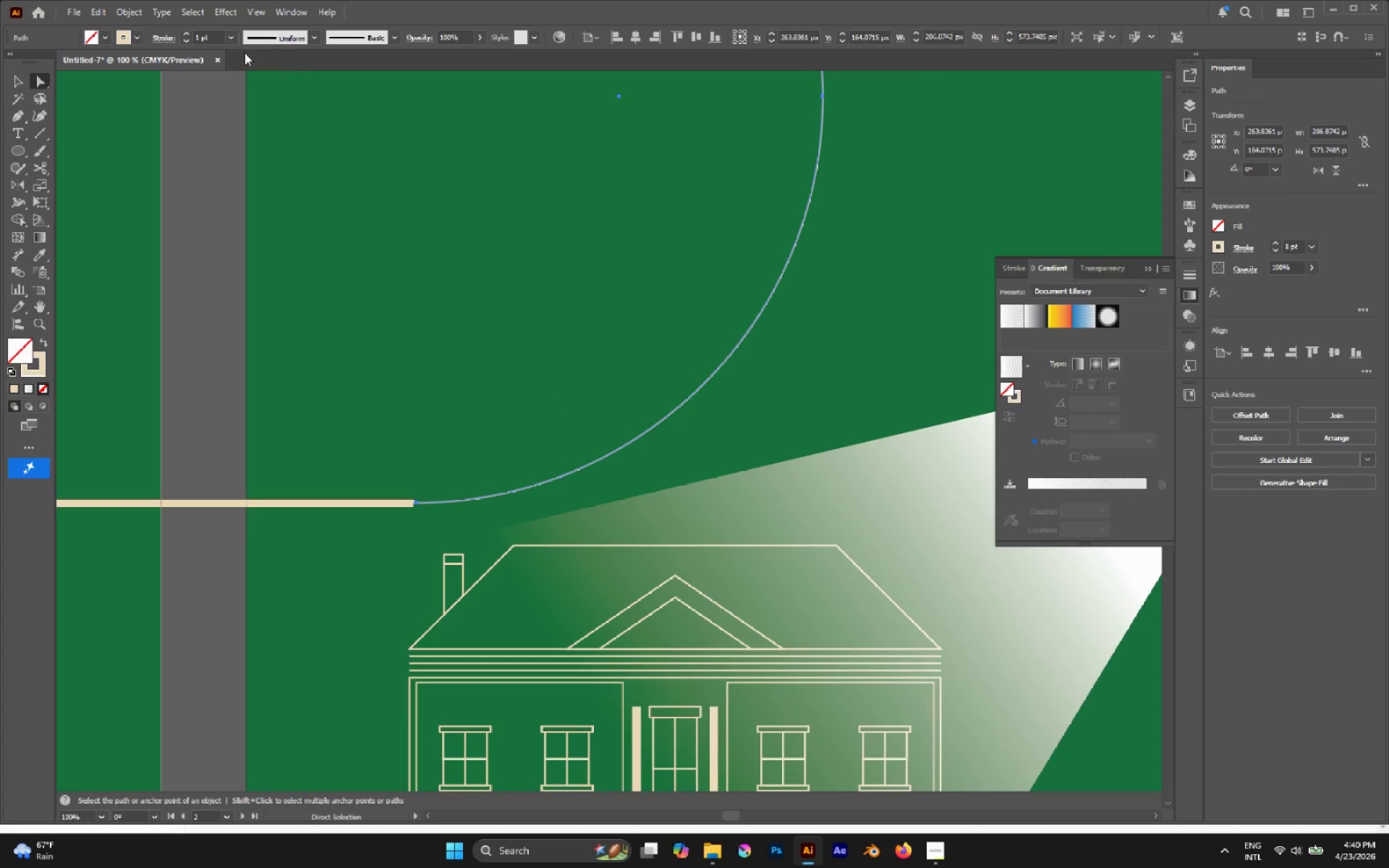 
left_click([186, 33])
 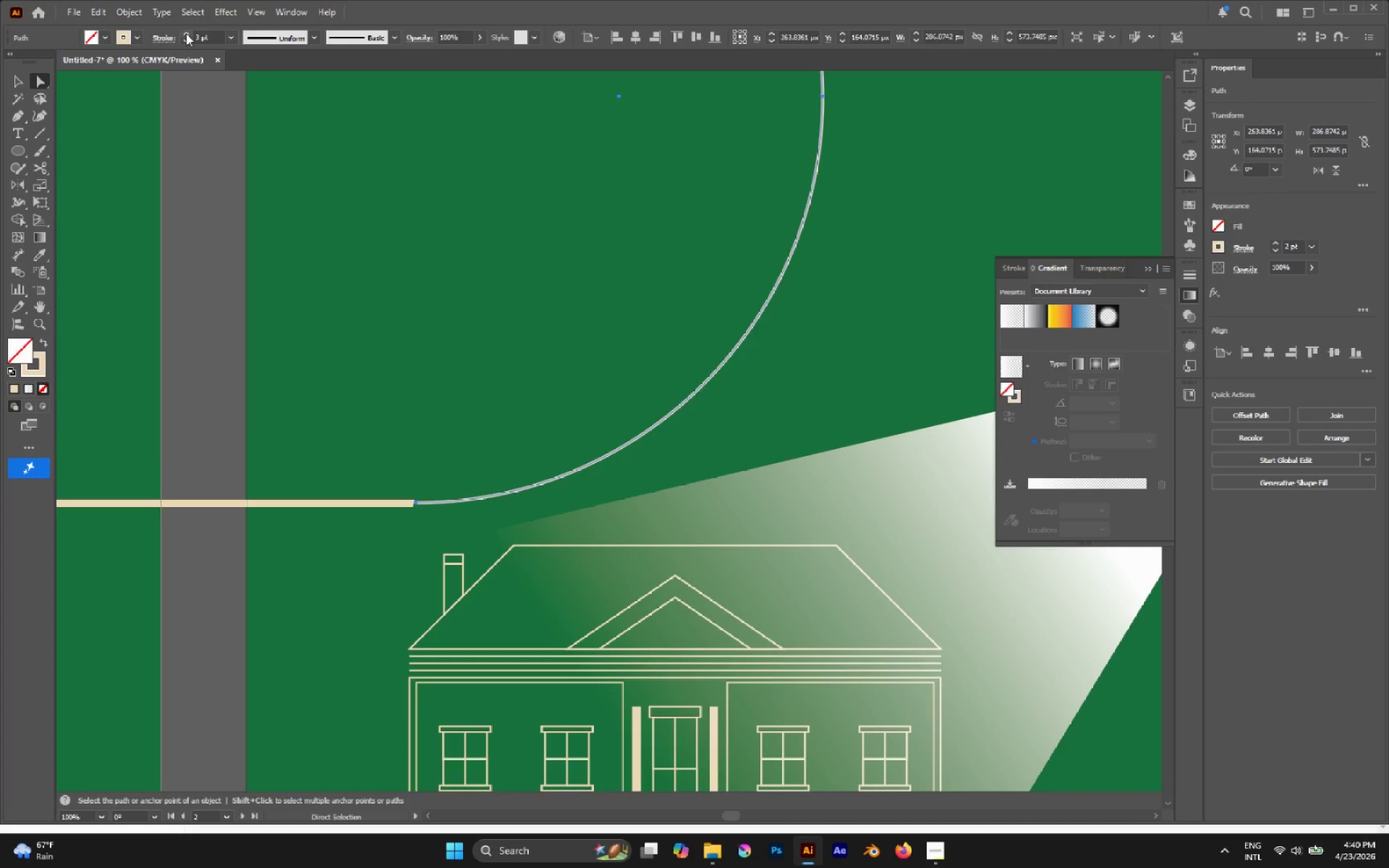 
double_click([186, 33])
 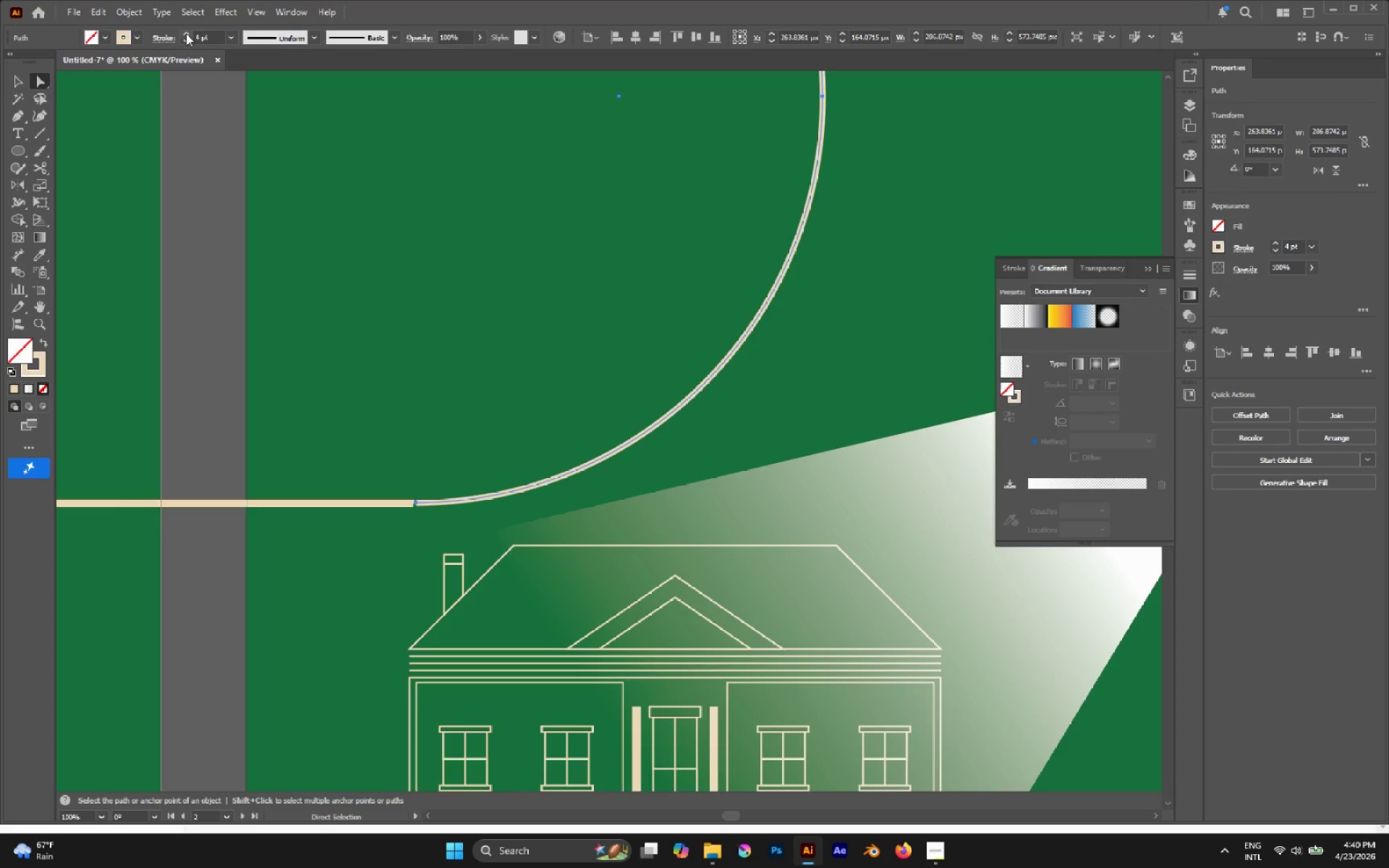 
triple_click([186, 33])
 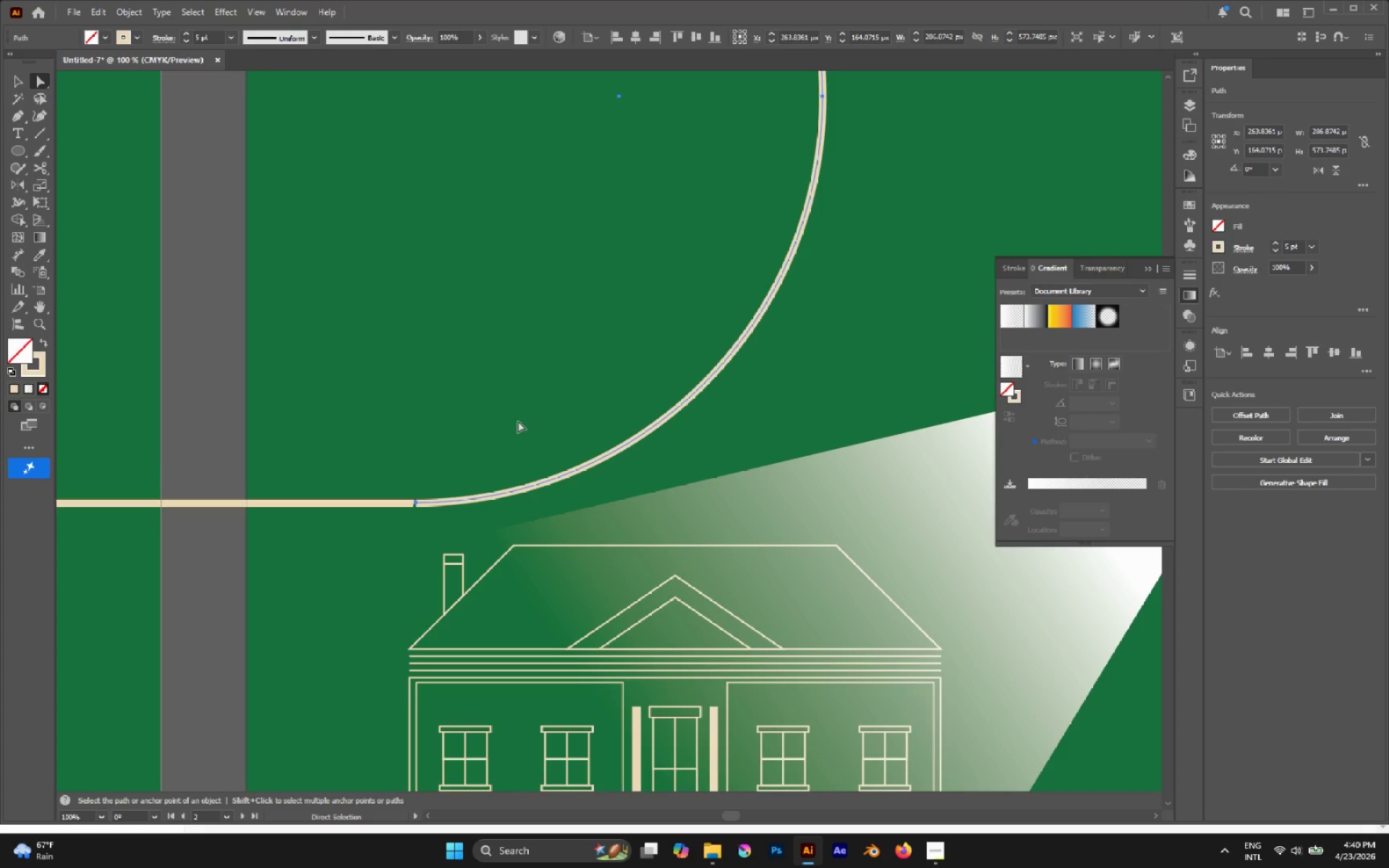 
hold_key(key=AltLeft, duration=0.97)
scroll: coordinate [381, 475], scroll_direction: up, amount: 6.0
 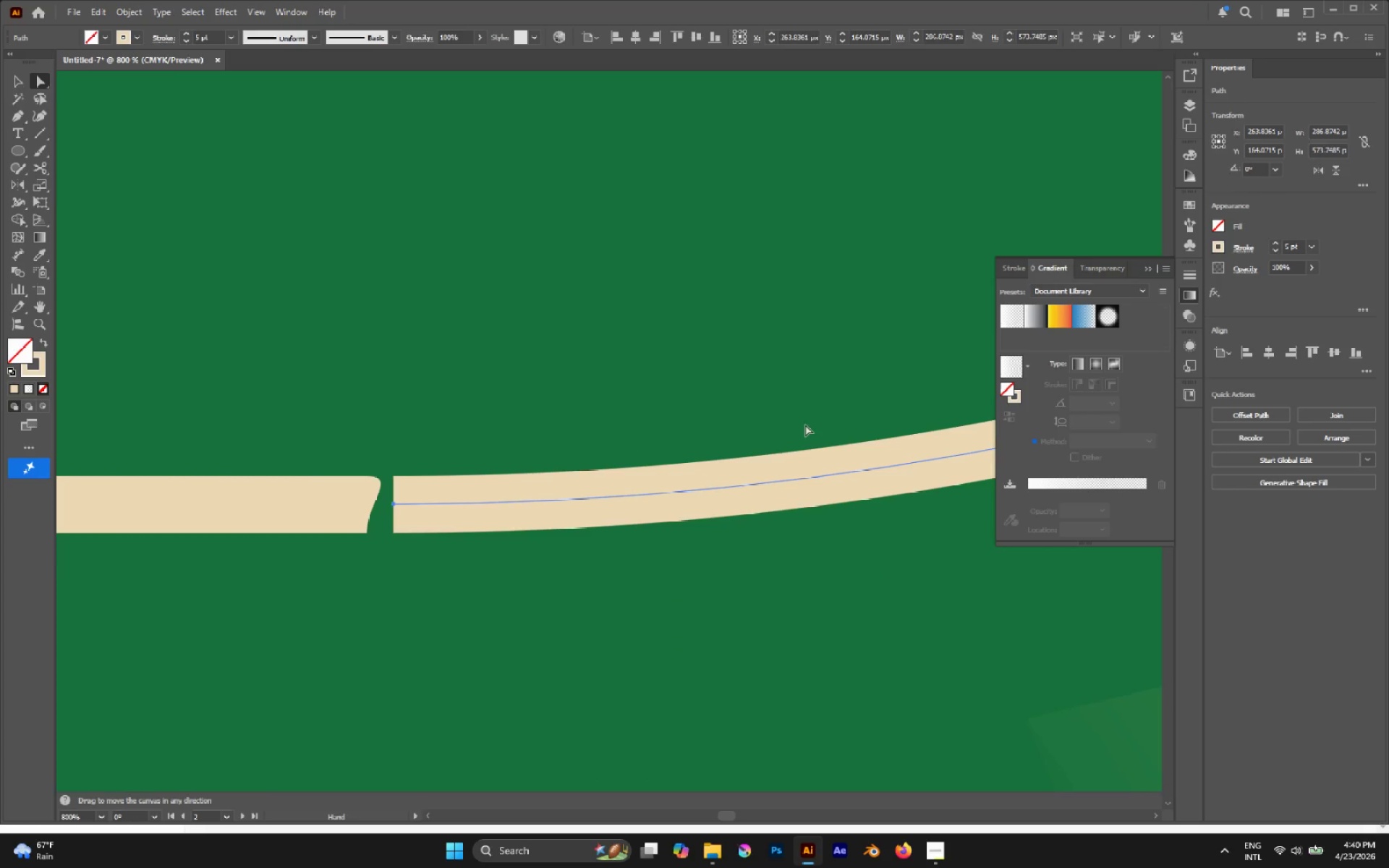 
left_click([304, 513])
 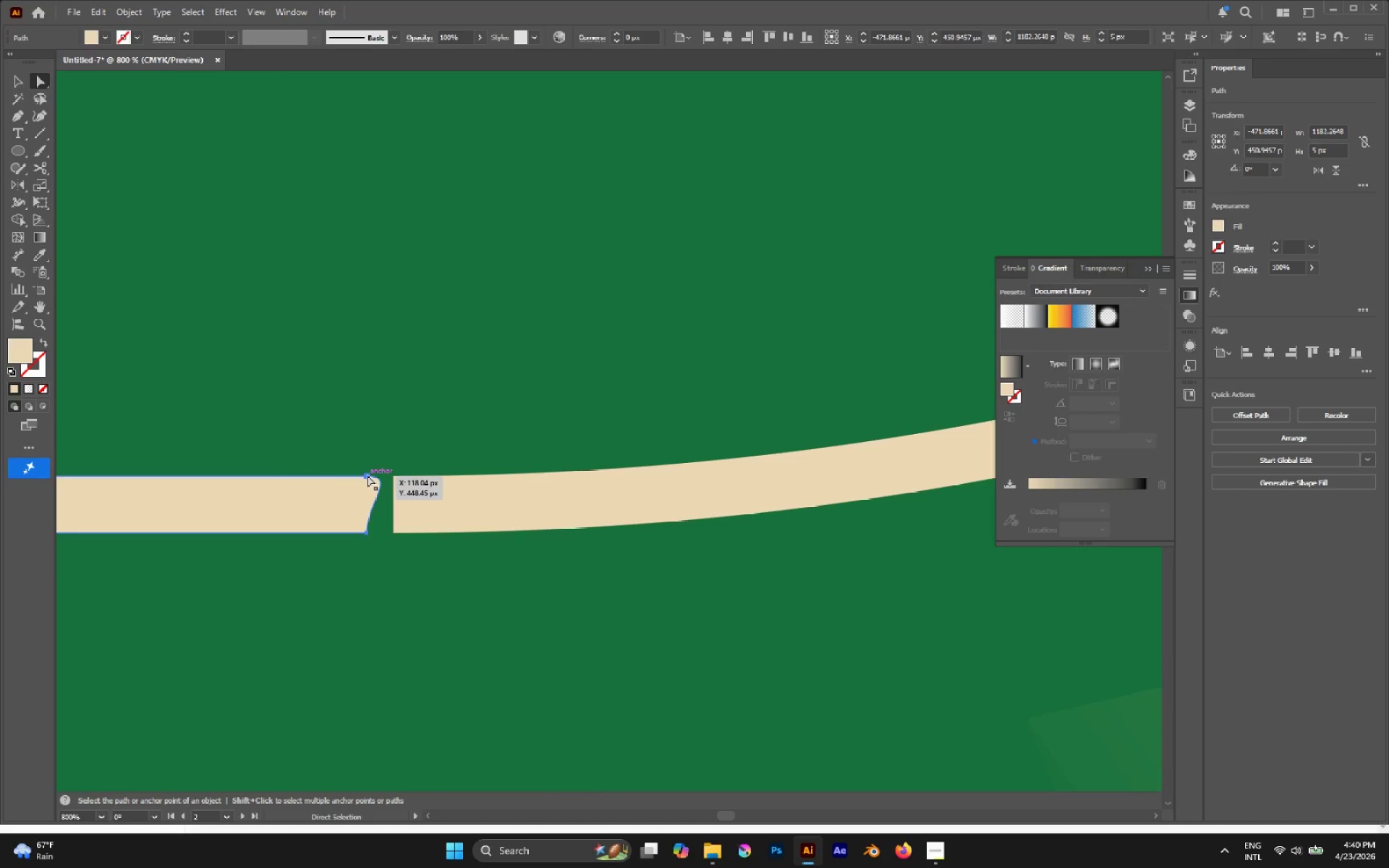 
key(P)
 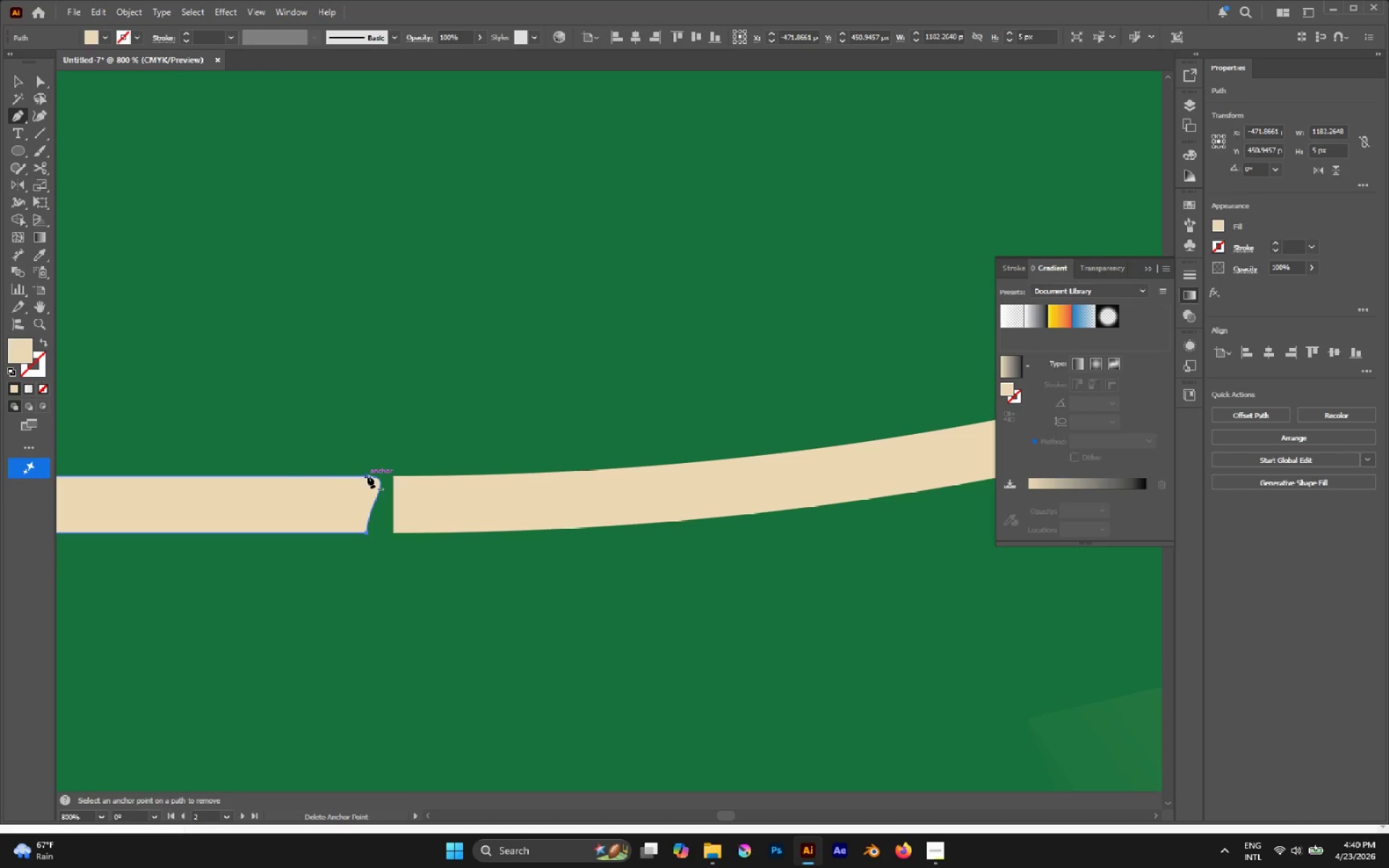 
hold_key(key=AltLeft, duration=0.7)
left_click([368, 475])
 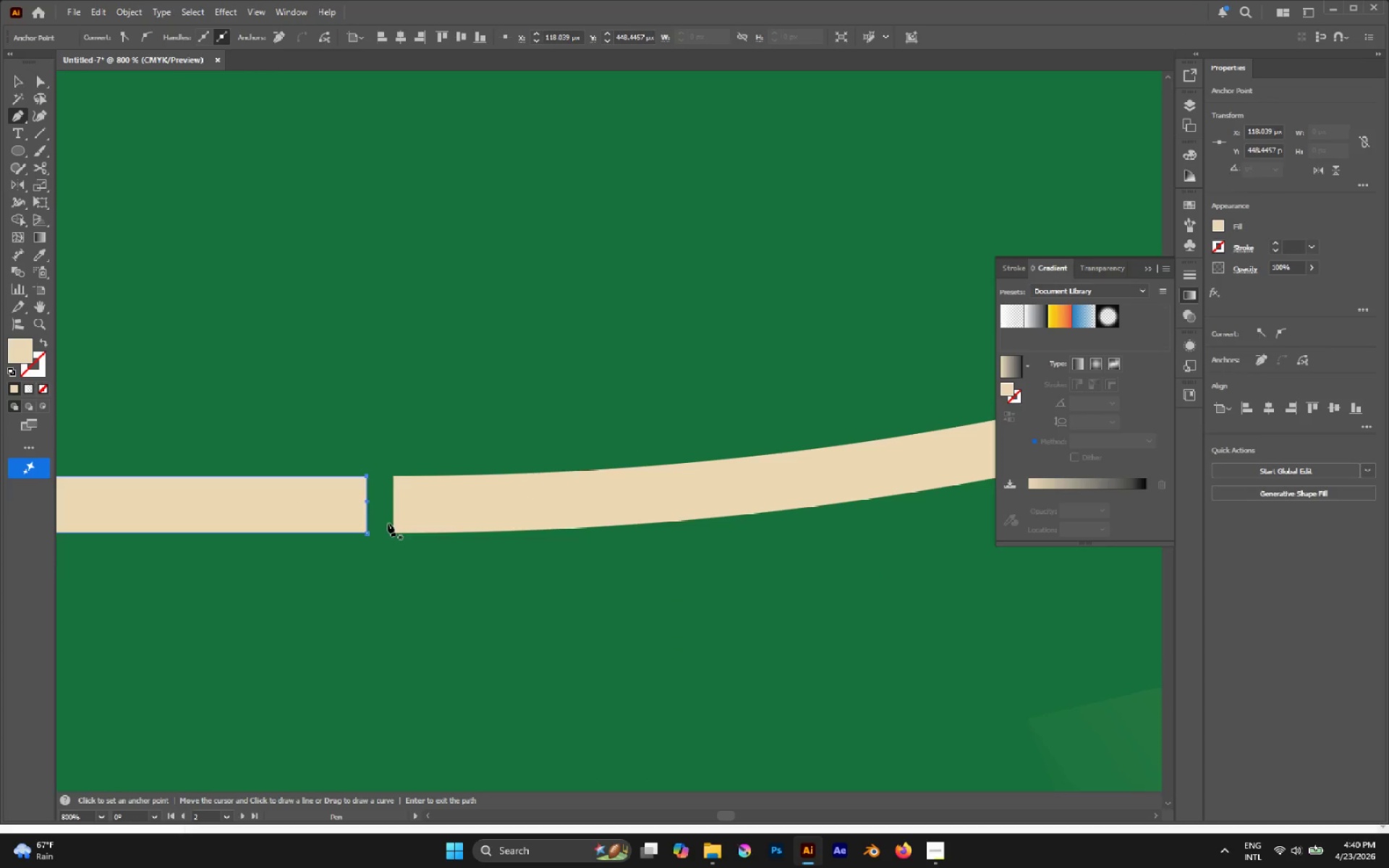 
key(A)
 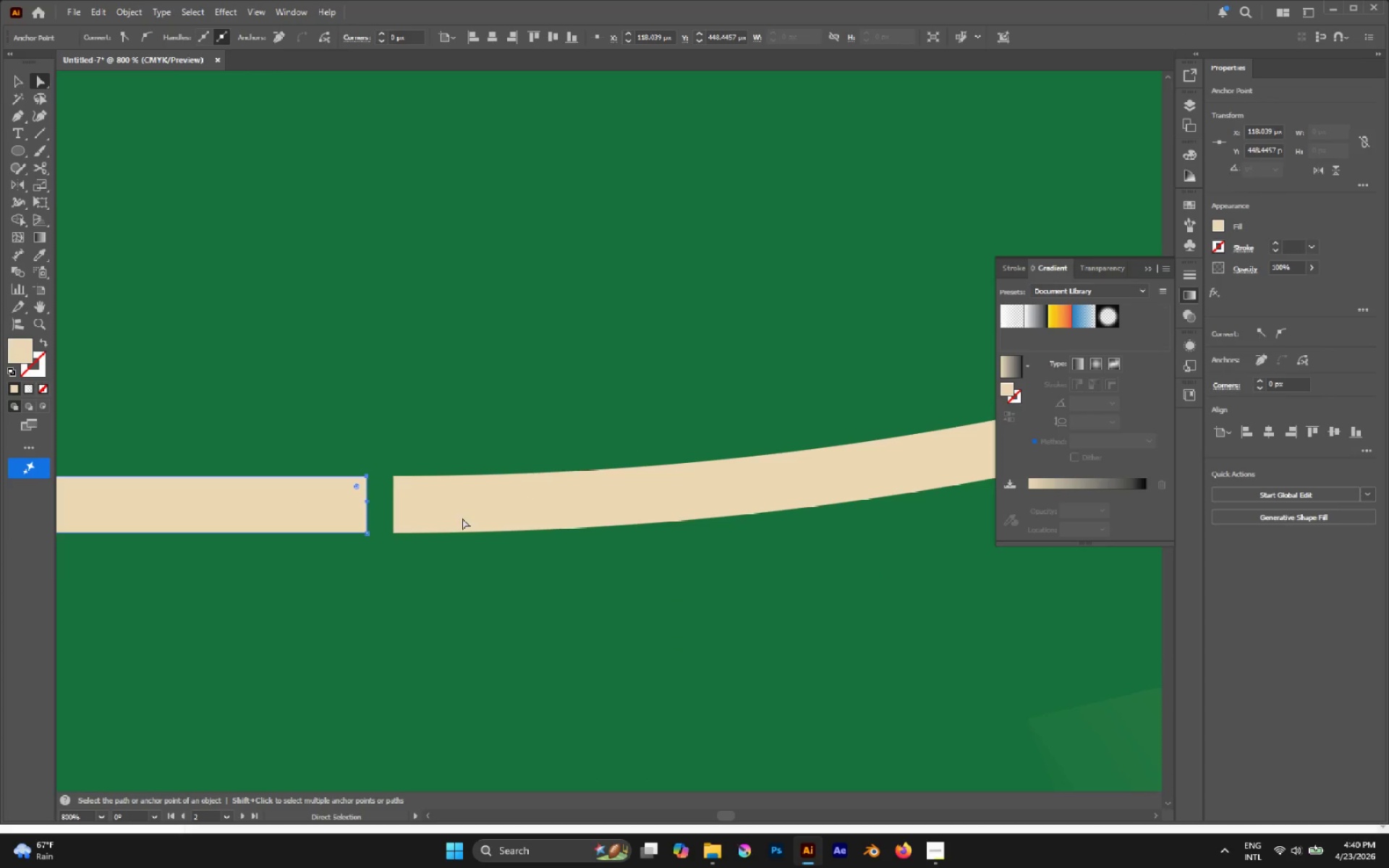 
left_click([428, 511])
 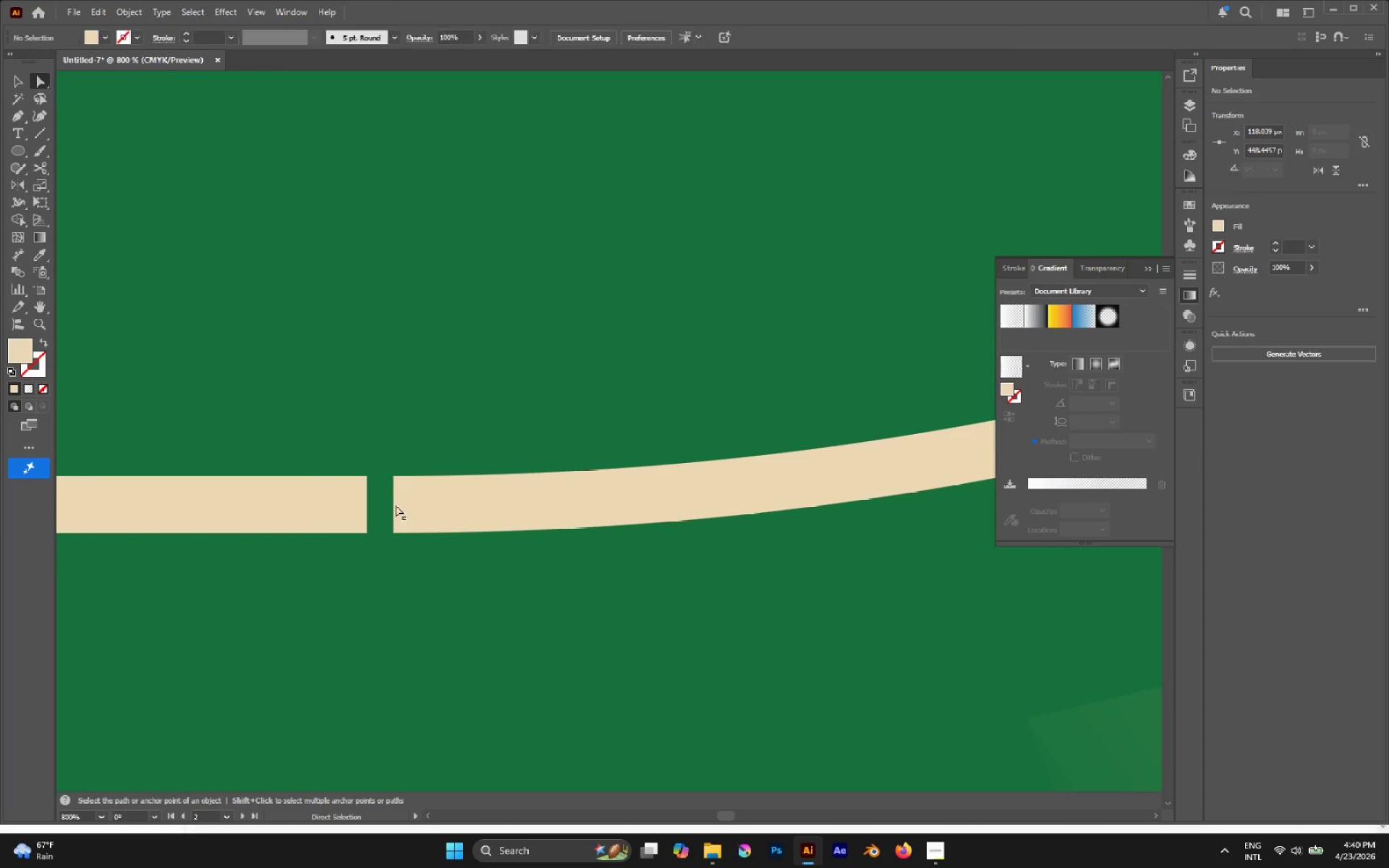 
hold_key(key=AltLeft, duration=0.69)
left_click([395, 504])
 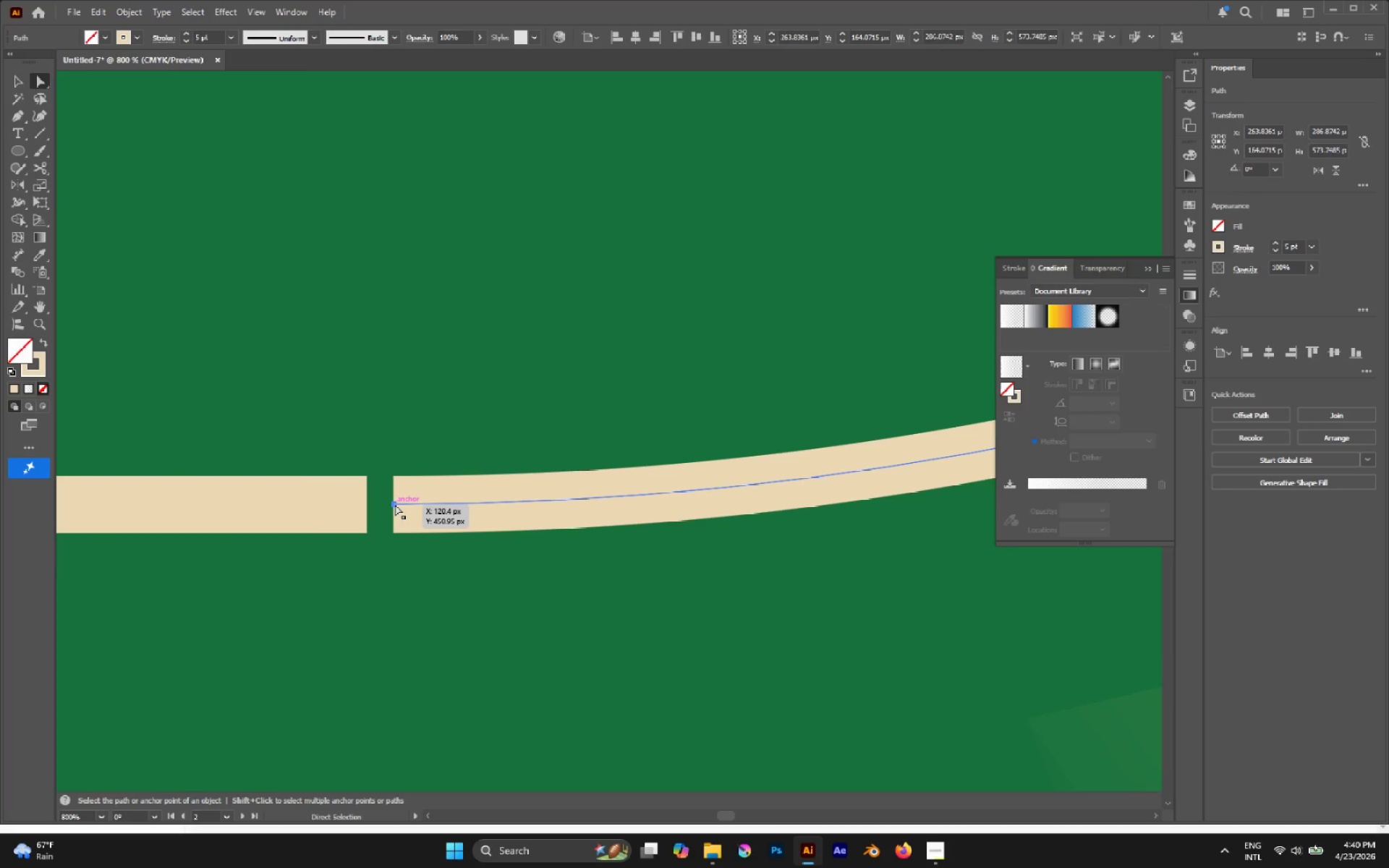 
left_click_drag(start_coordinate=[395, 504], to_coordinate=[368, 505])
 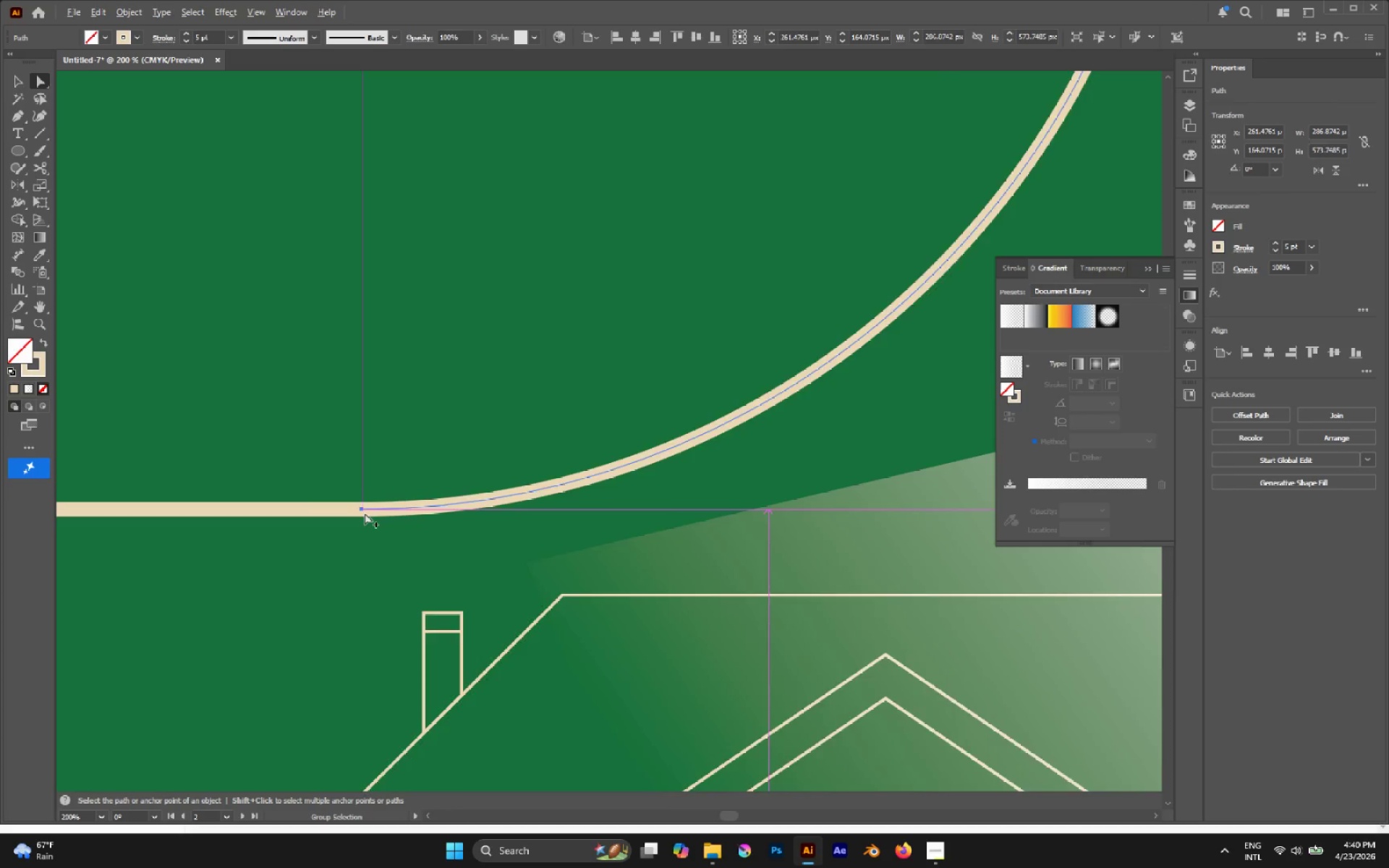 
hold_key(key=ShiftLeft, duration=0.84)
 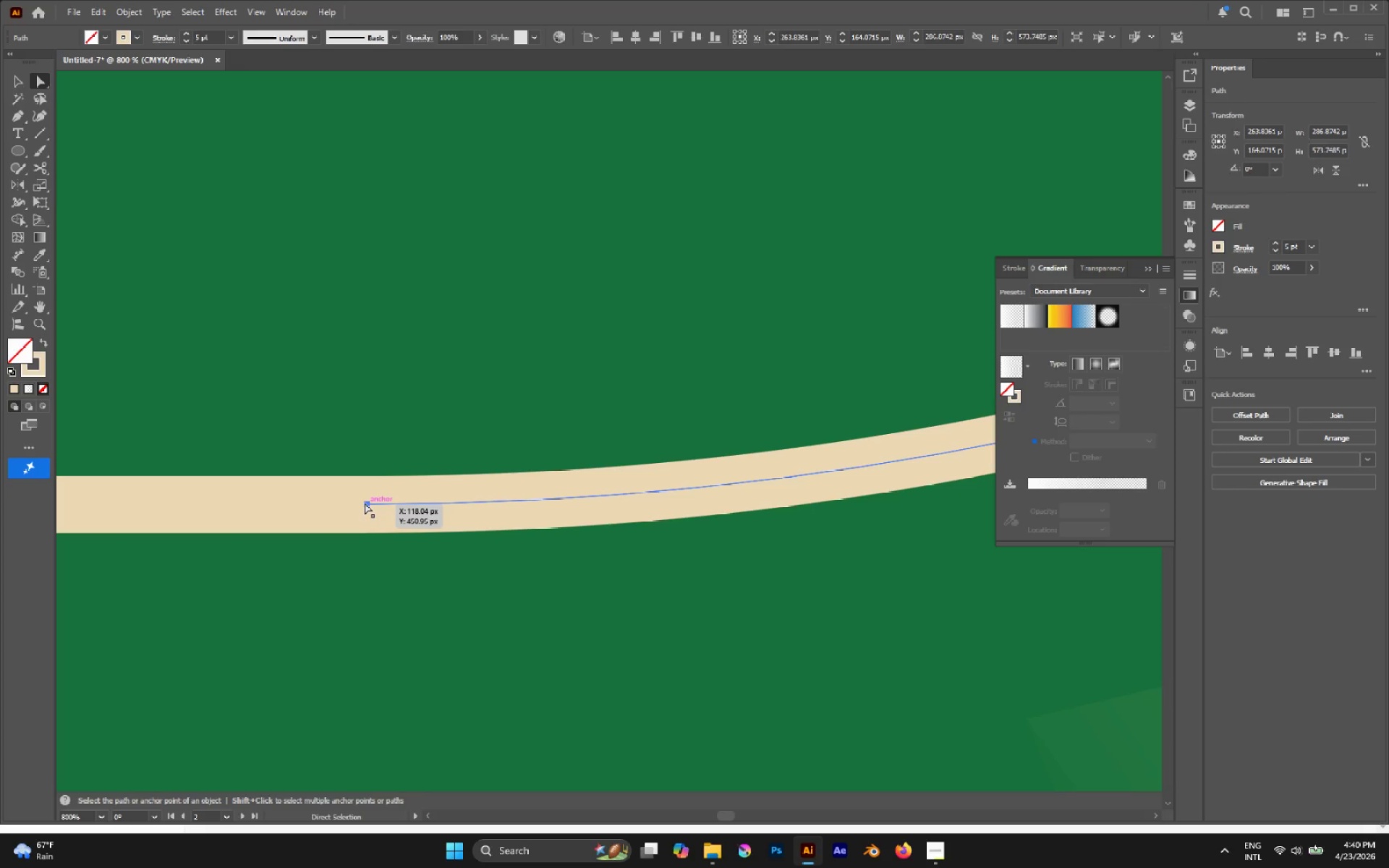 
hold_key(key=AltLeft, duration=1.06)
 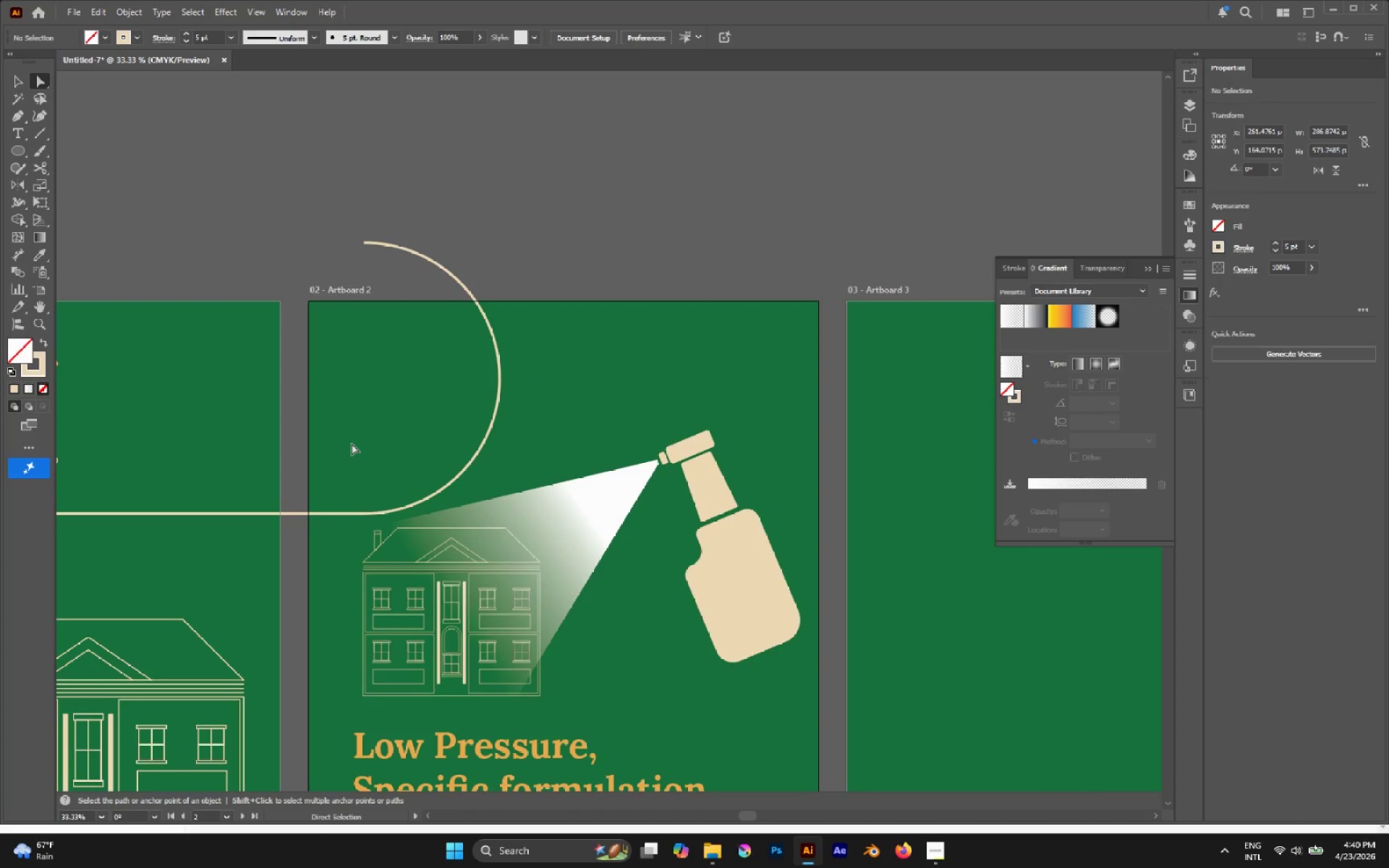 
left_click([352, 443])
 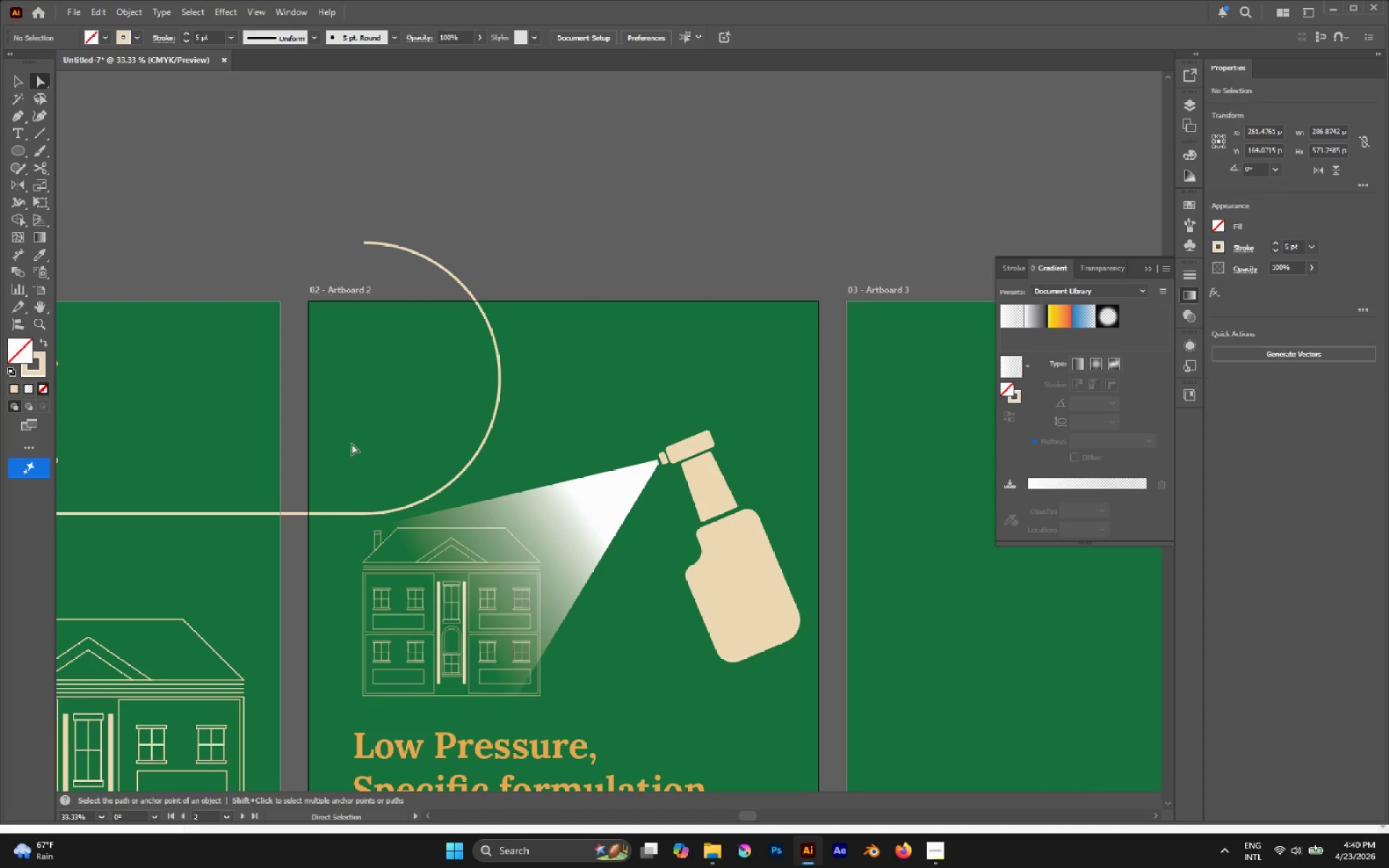 
scroll: coordinate [364, 514], scroll_direction: down, amount: 9.0
 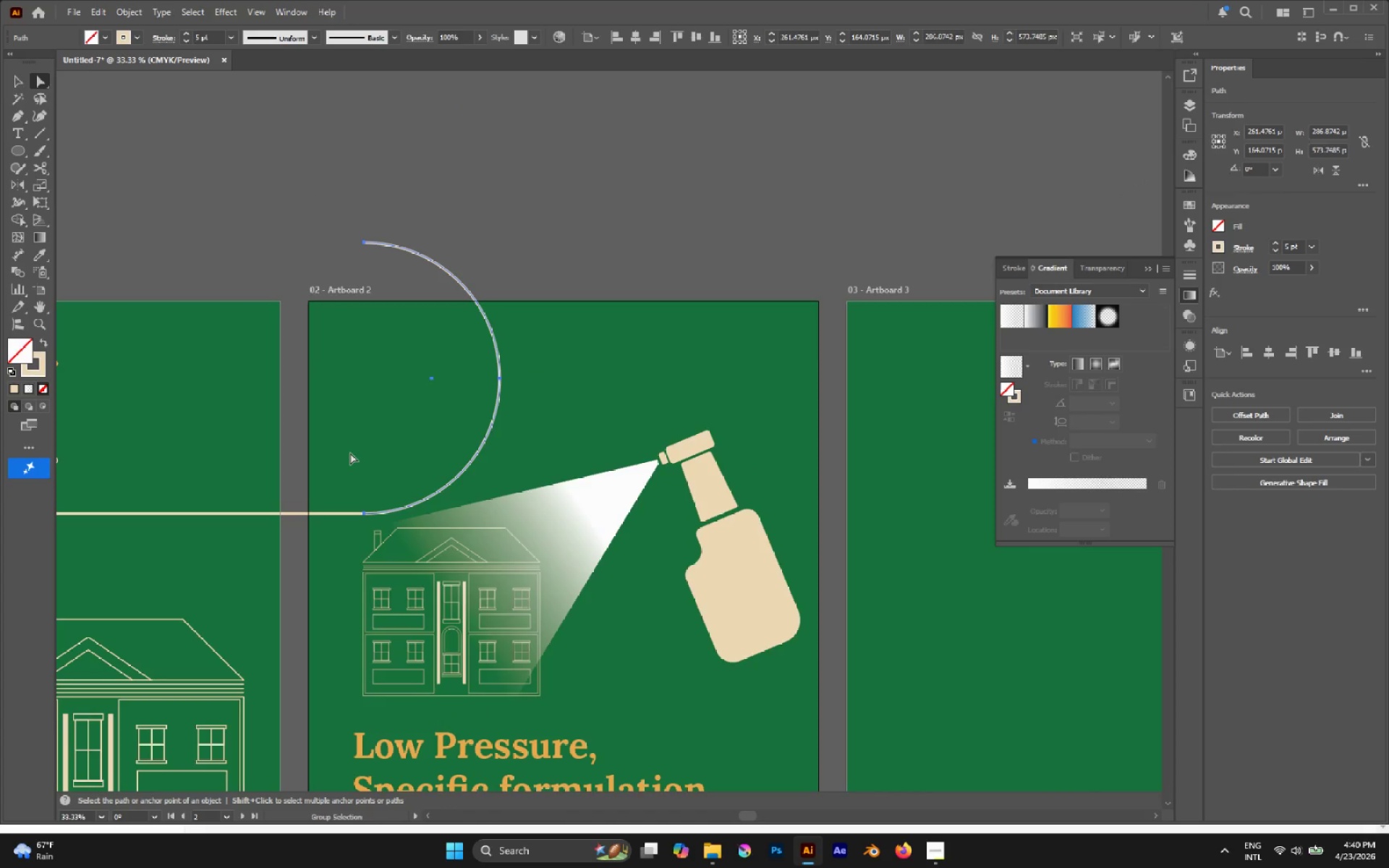 
hold_key(key=AltLeft, duration=1.08)
left_click_drag(start_coordinate=[333, 204], to_coordinate=[566, 331])
 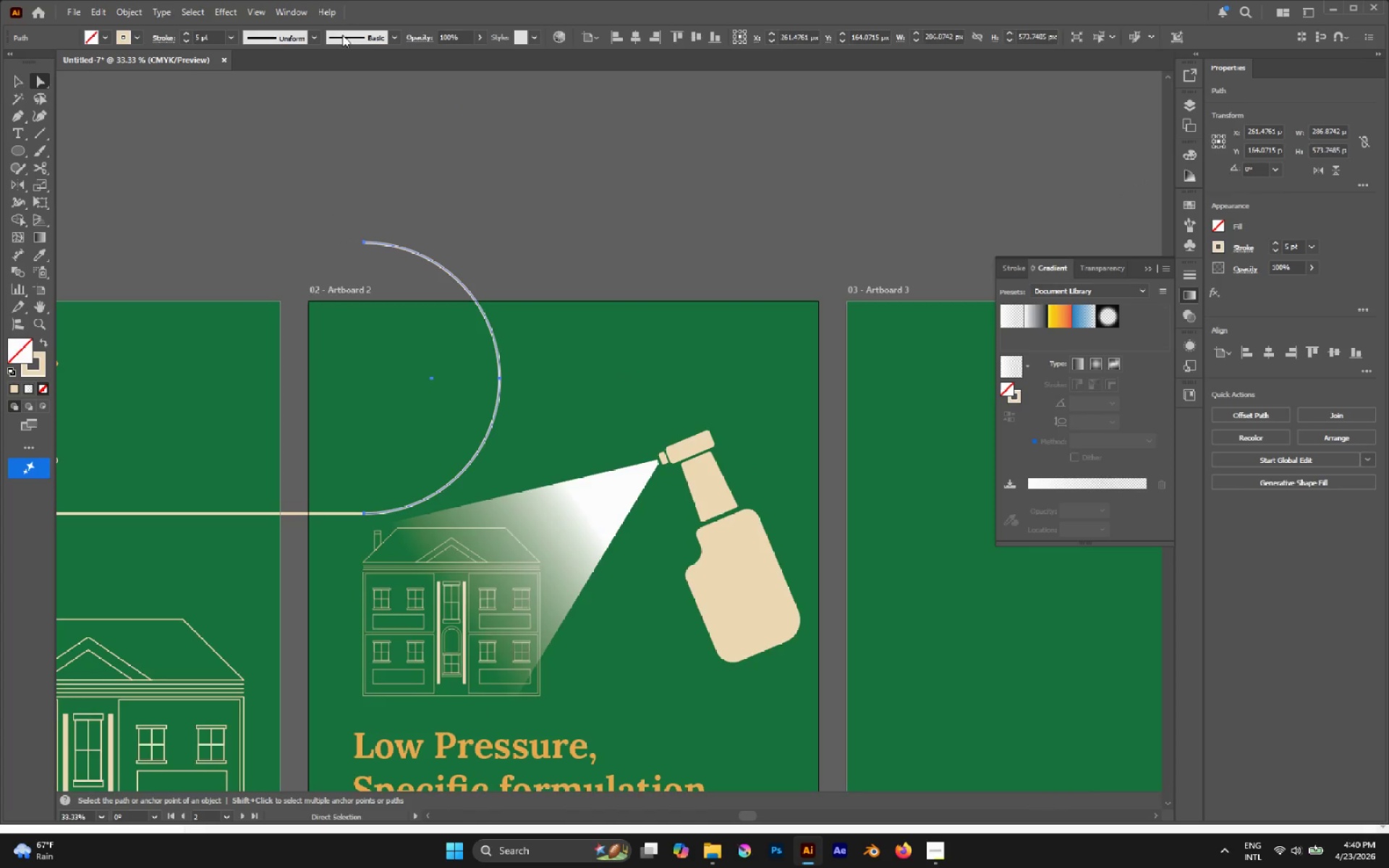 
left_click([211, 38])
 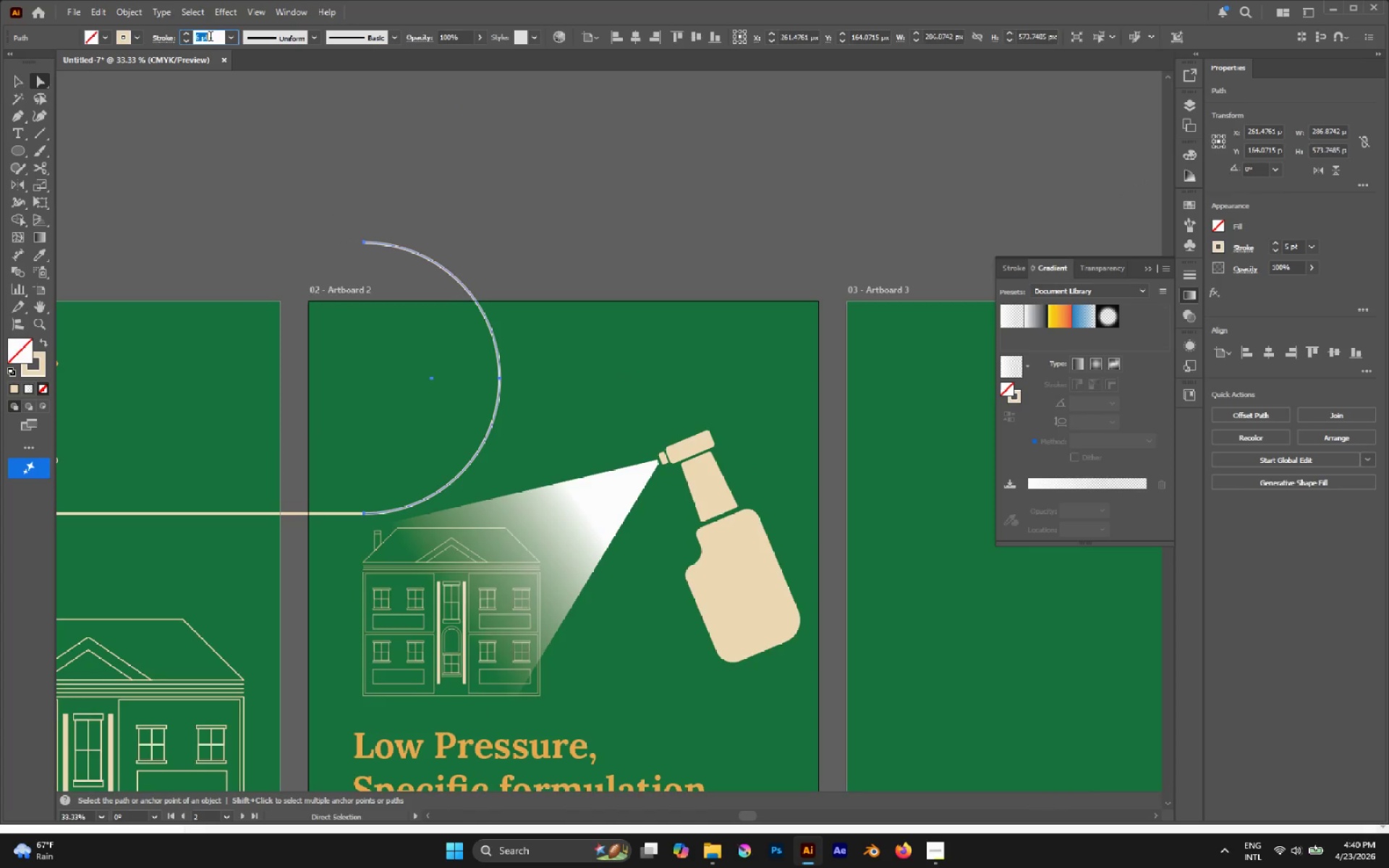 
scroll: coordinate [211, 38], scroll_direction: up, amount: 8.0
 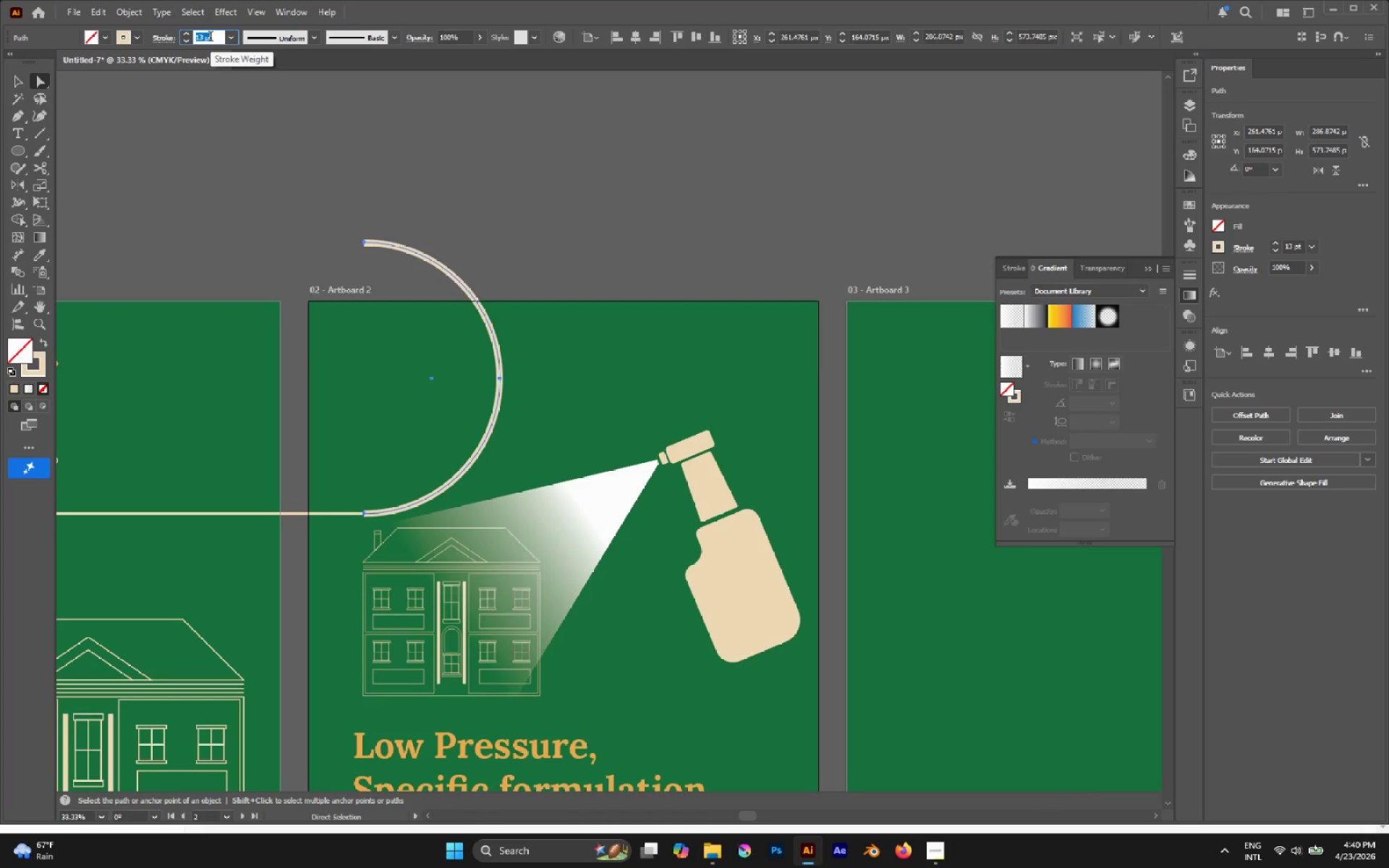 
scroll: coordinate [211, 38], scroll_direction: down, amount: 1.0
 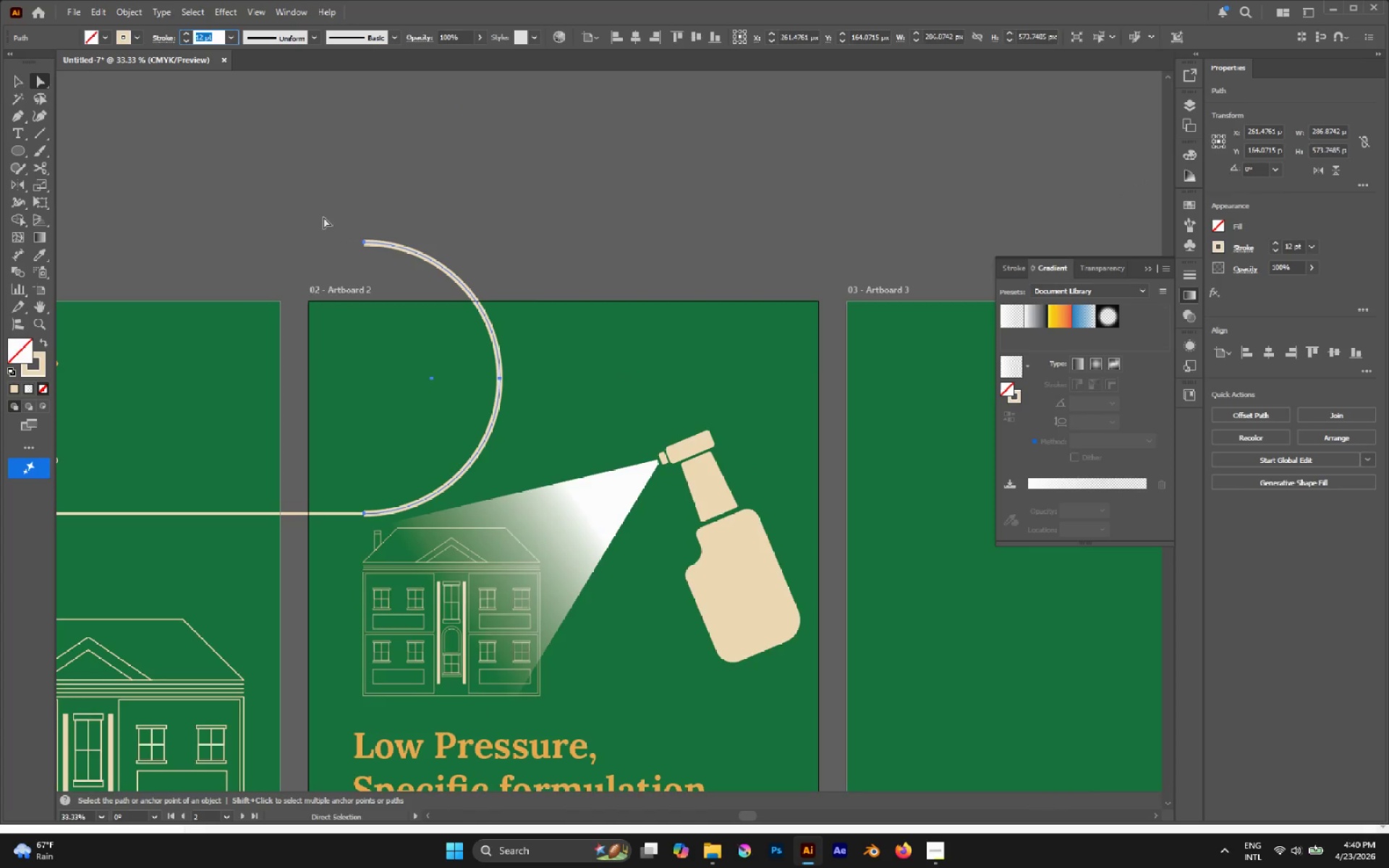 
key(Control+Z)
 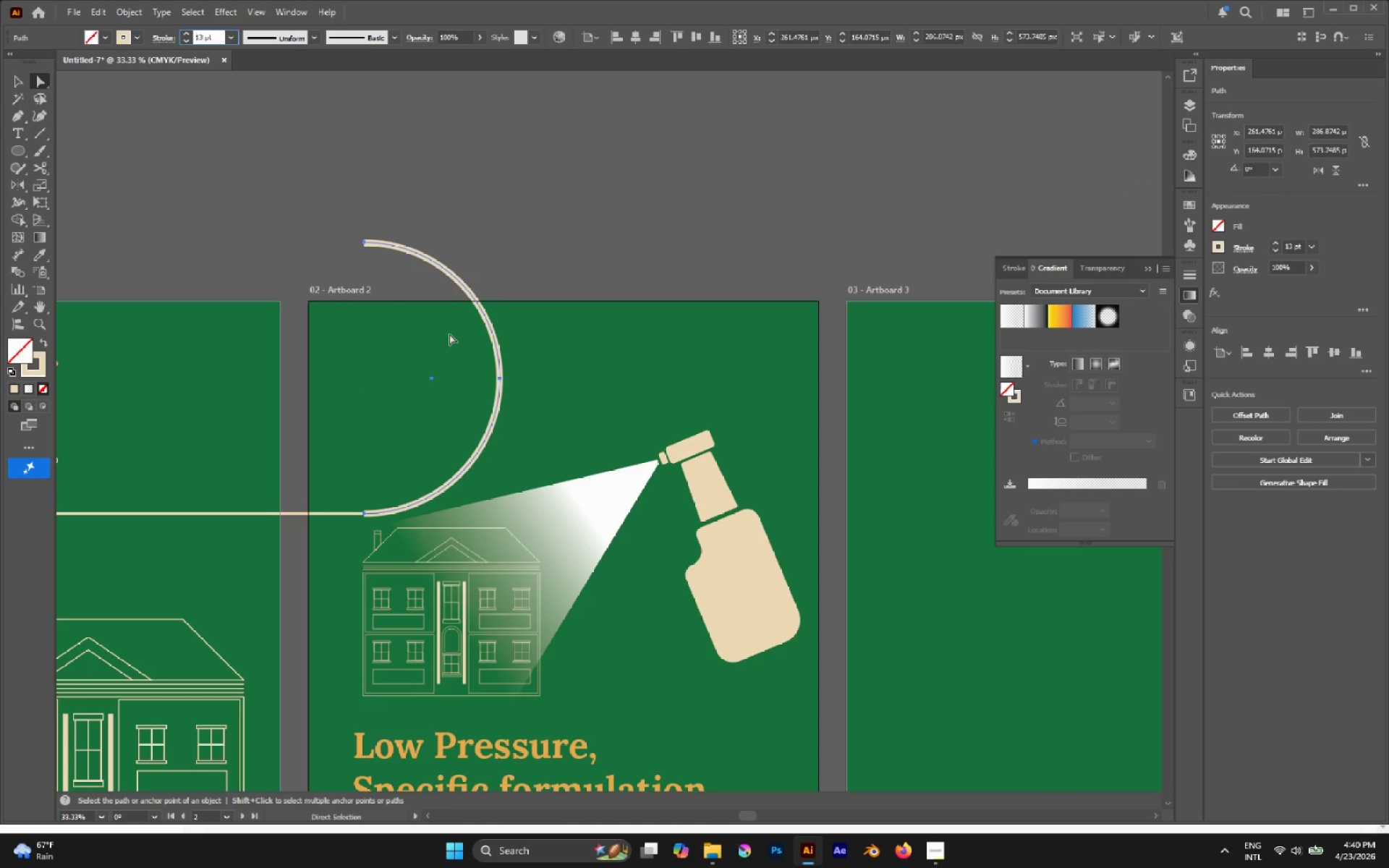 
key(Control+Z)
 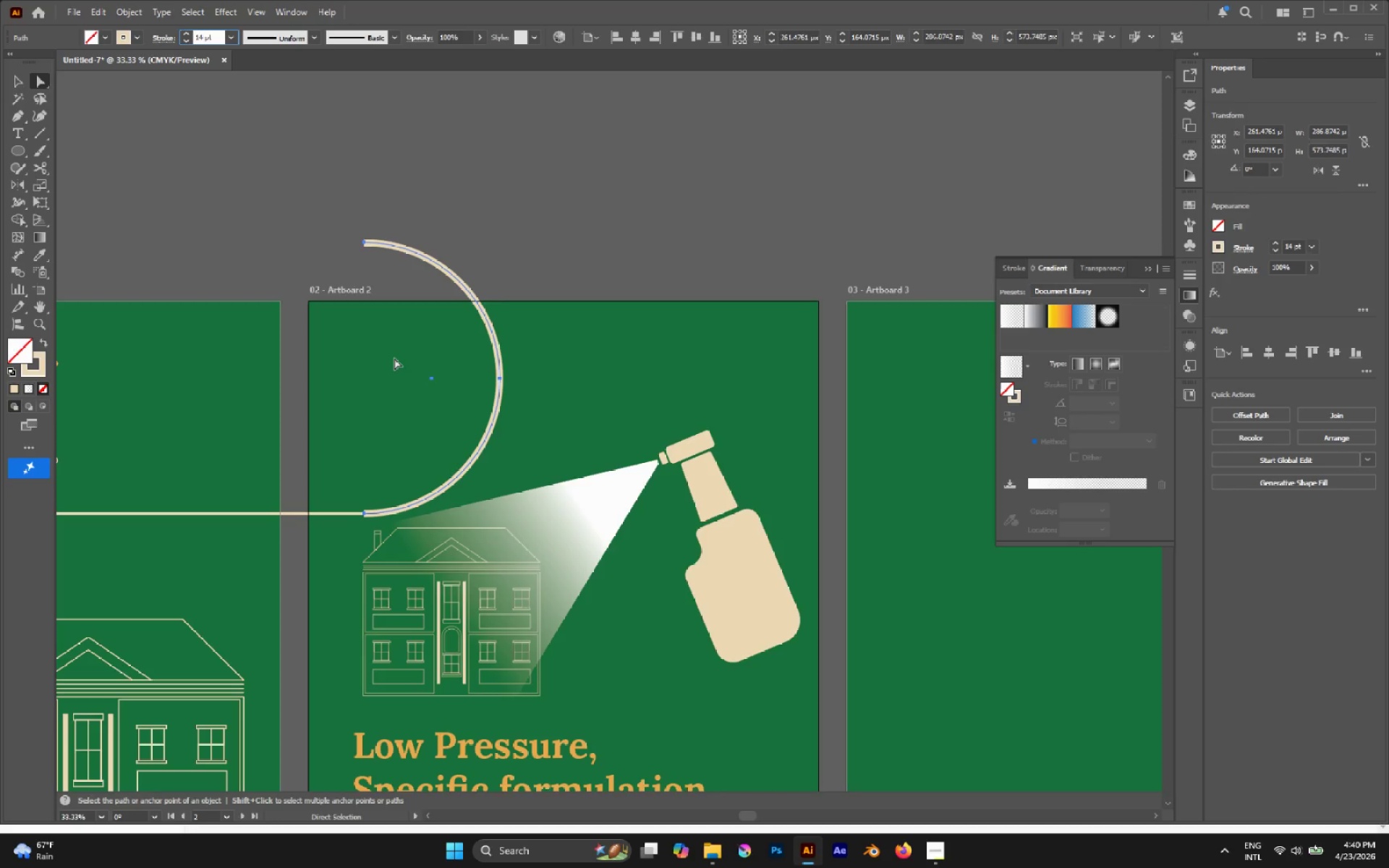 
key(Control+Z)
 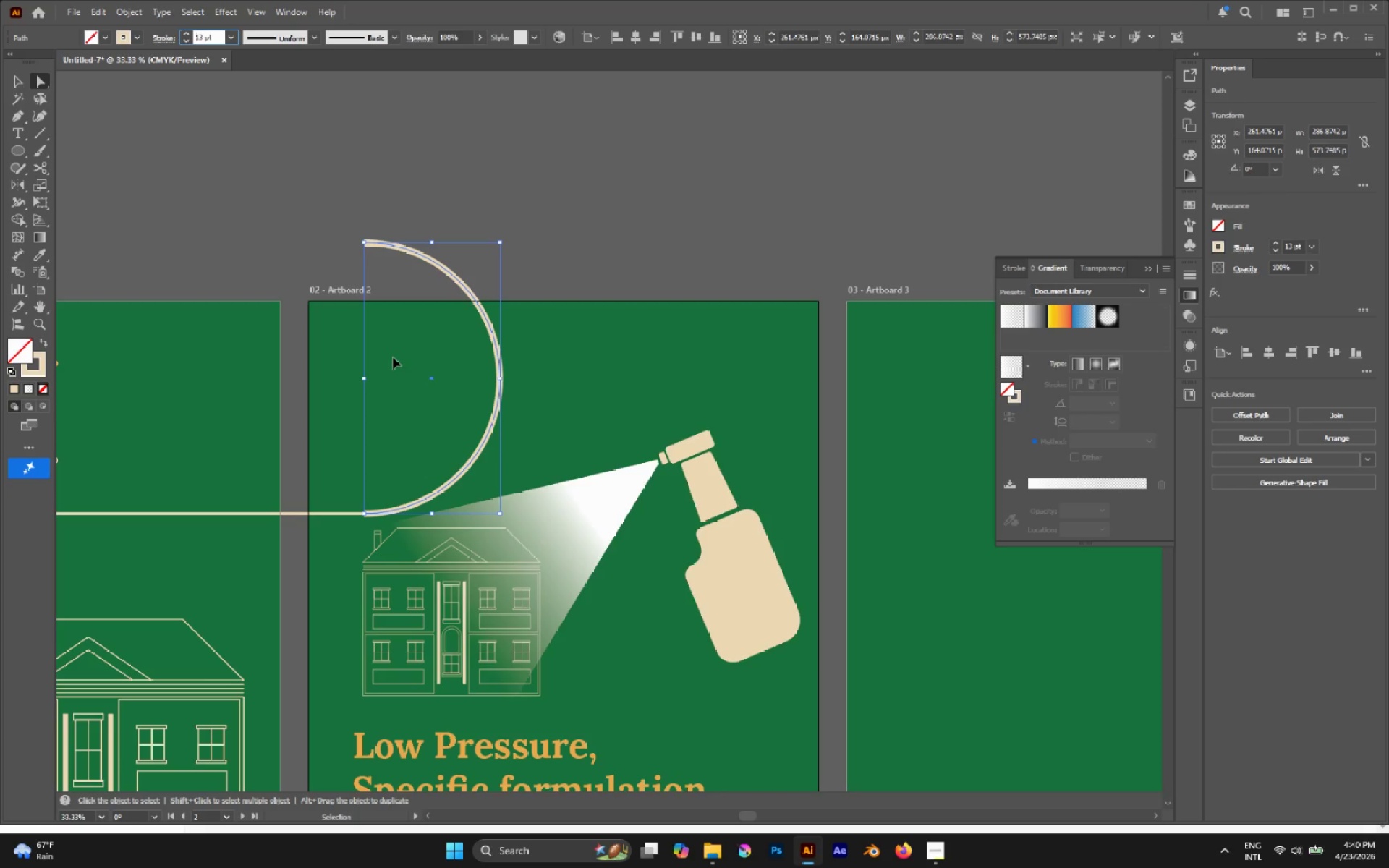 
key(Control+Z)
 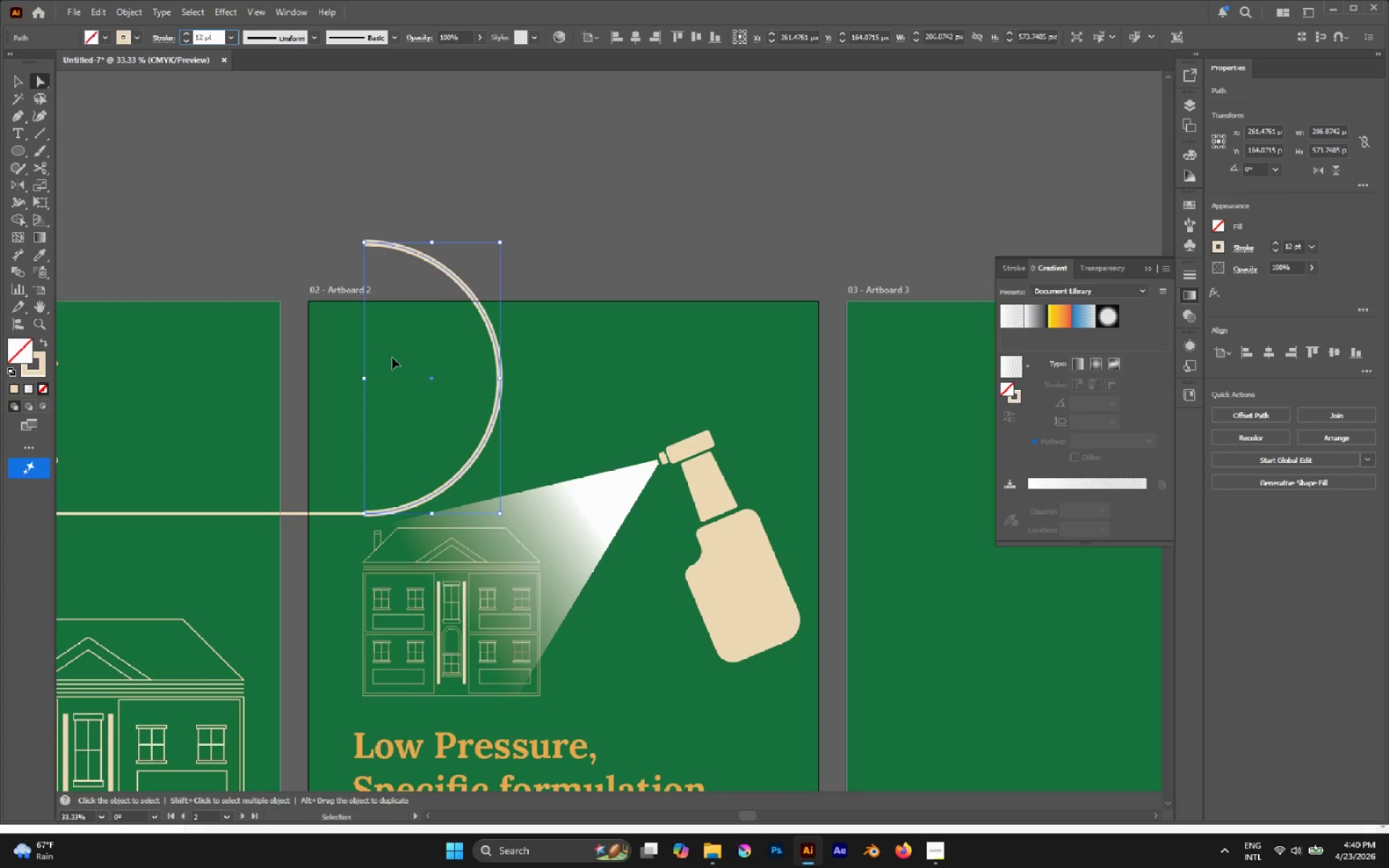 
left_click([392, 357])
 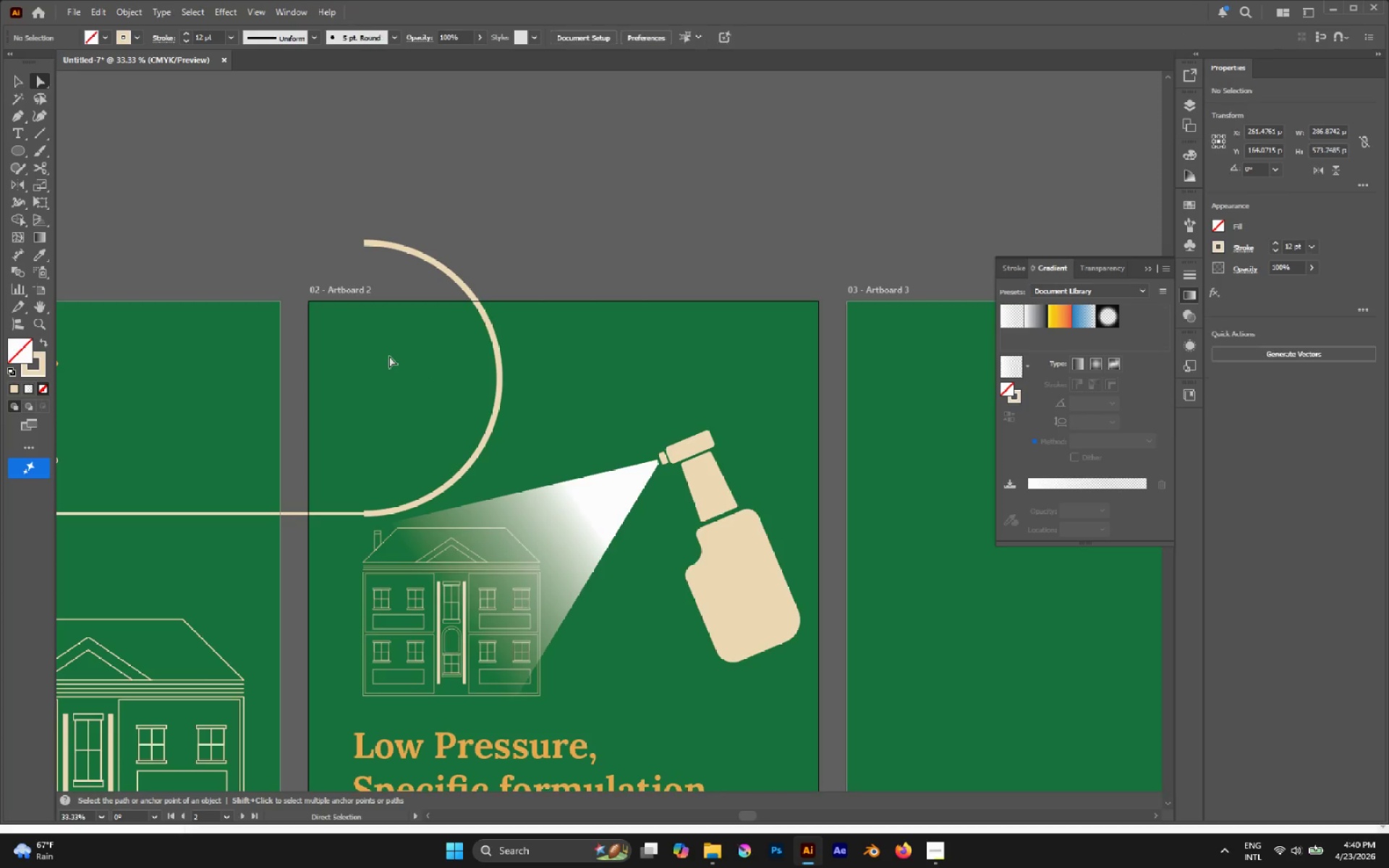 
key(Control+Z)
 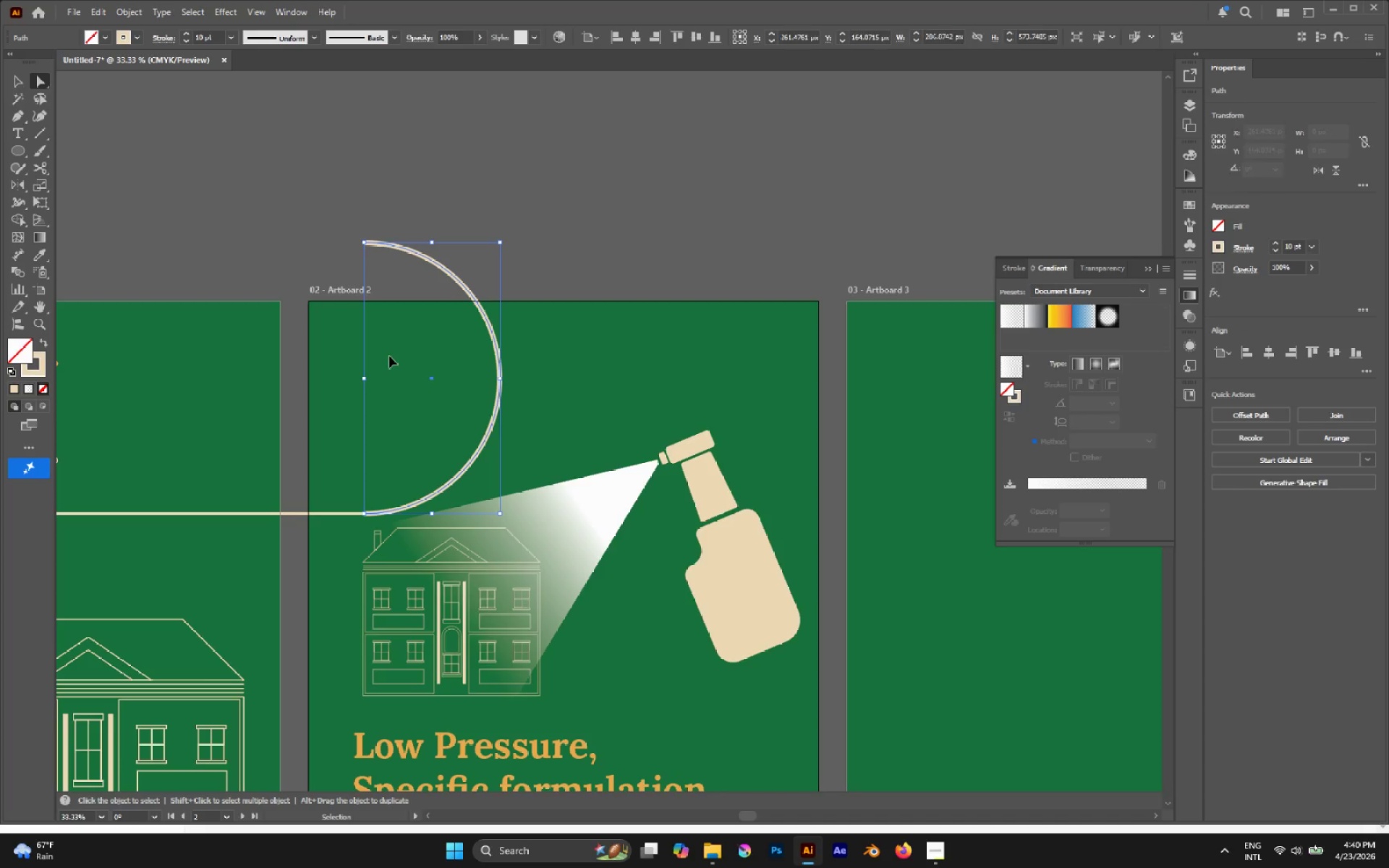 
key(Control+Z)
 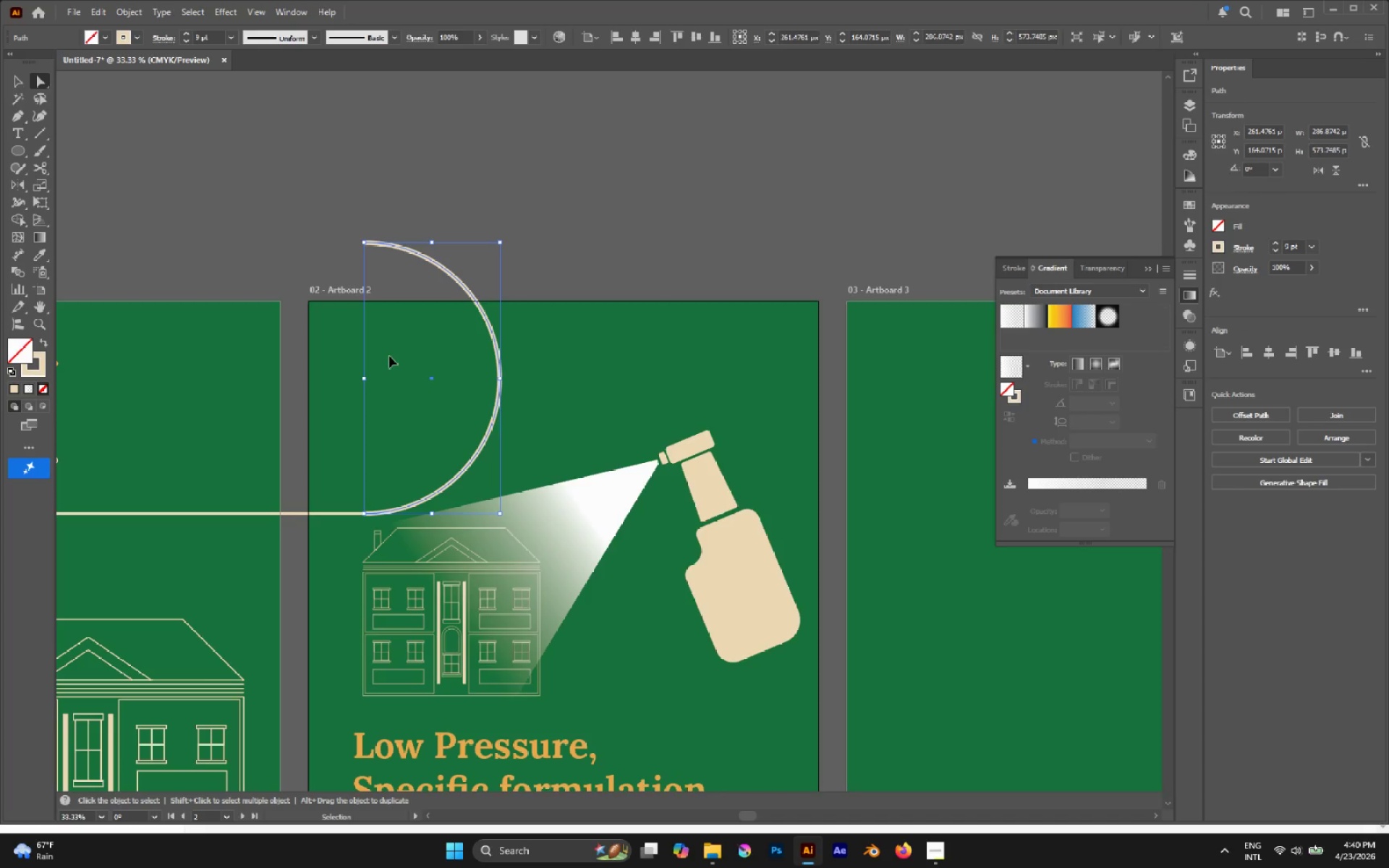 
key(Control+Z)
 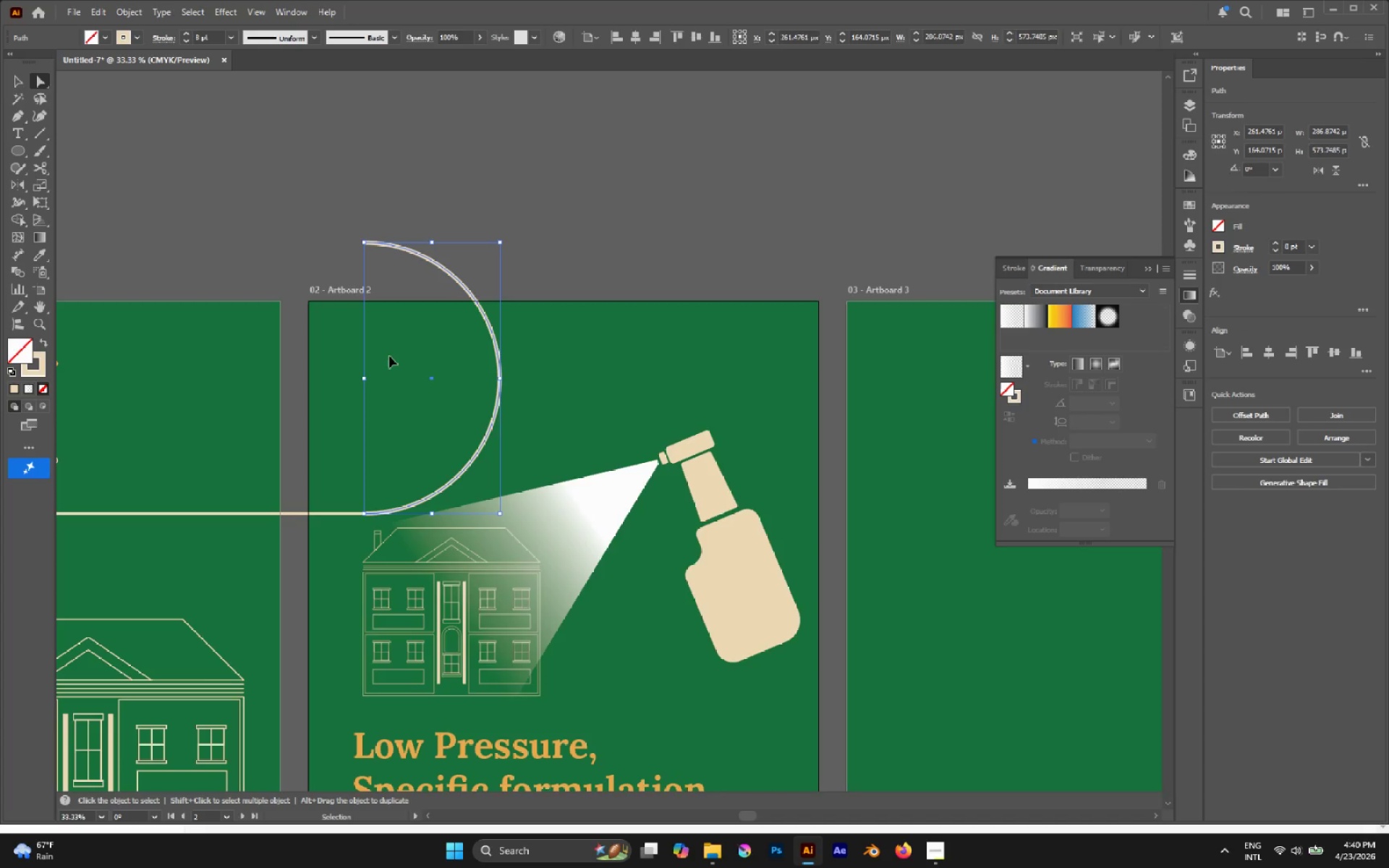 
key(Control+Z)
 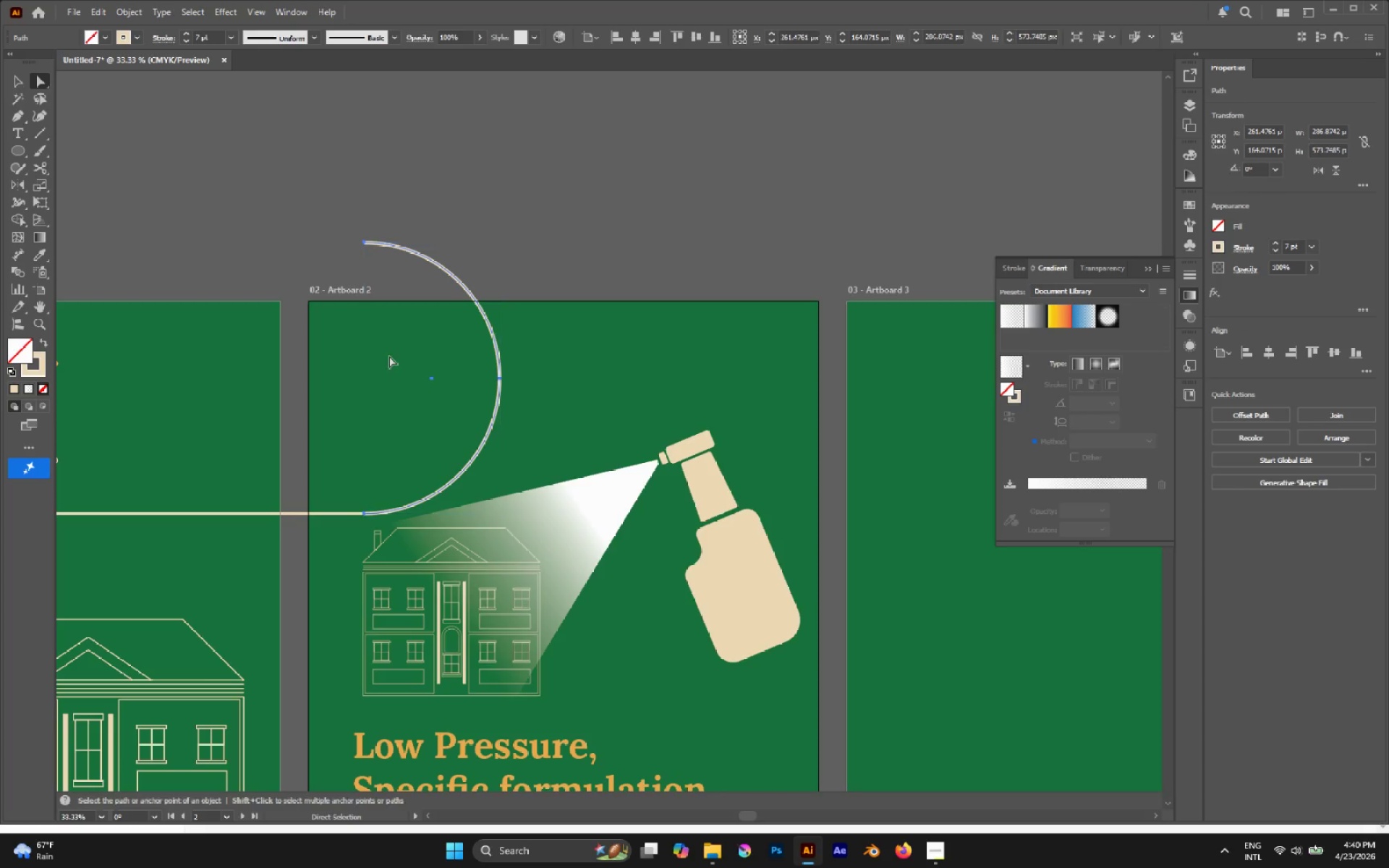 
left_click([389, 356])
 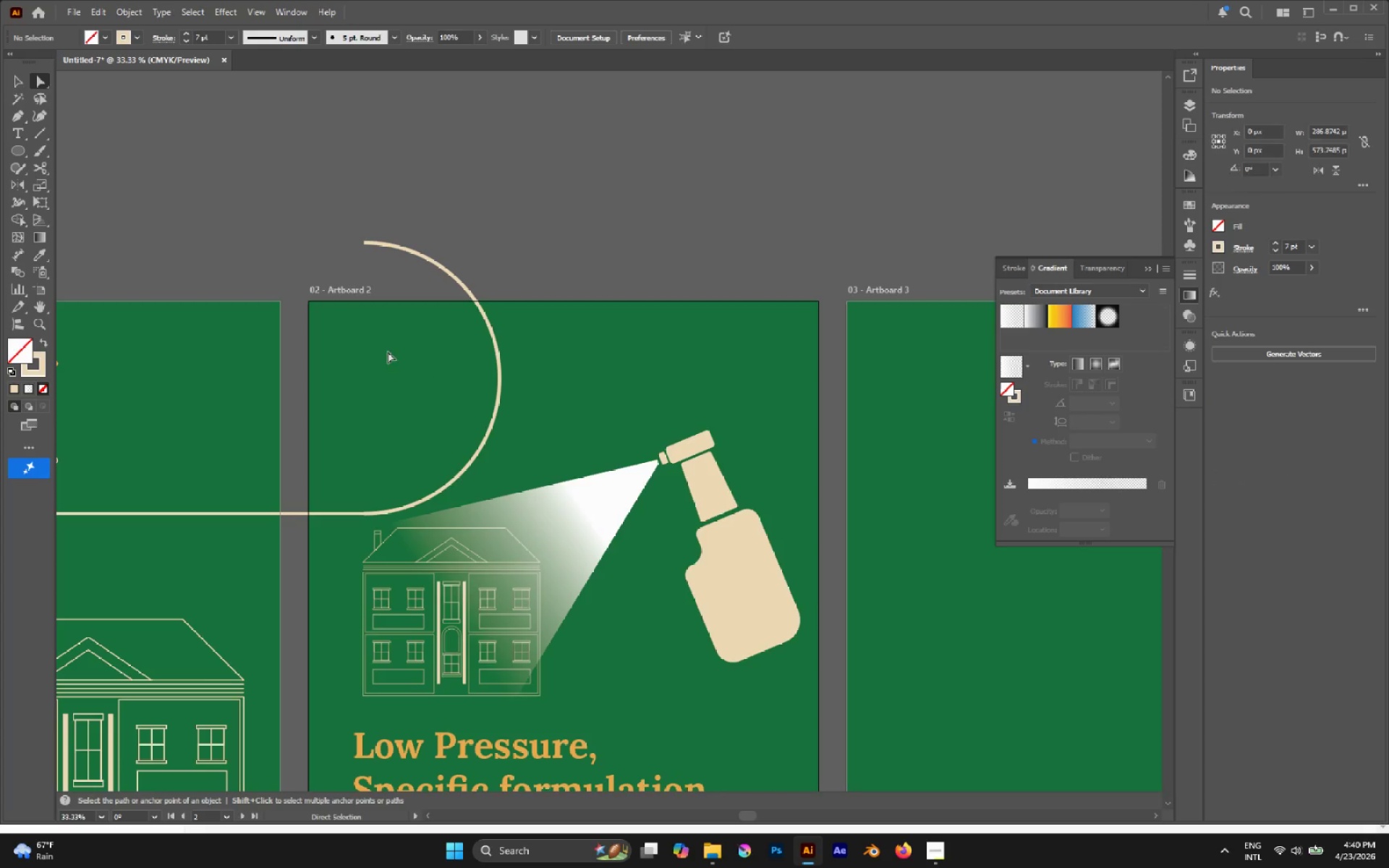 
hold_key(key=AltLeft, duration=0.42)
 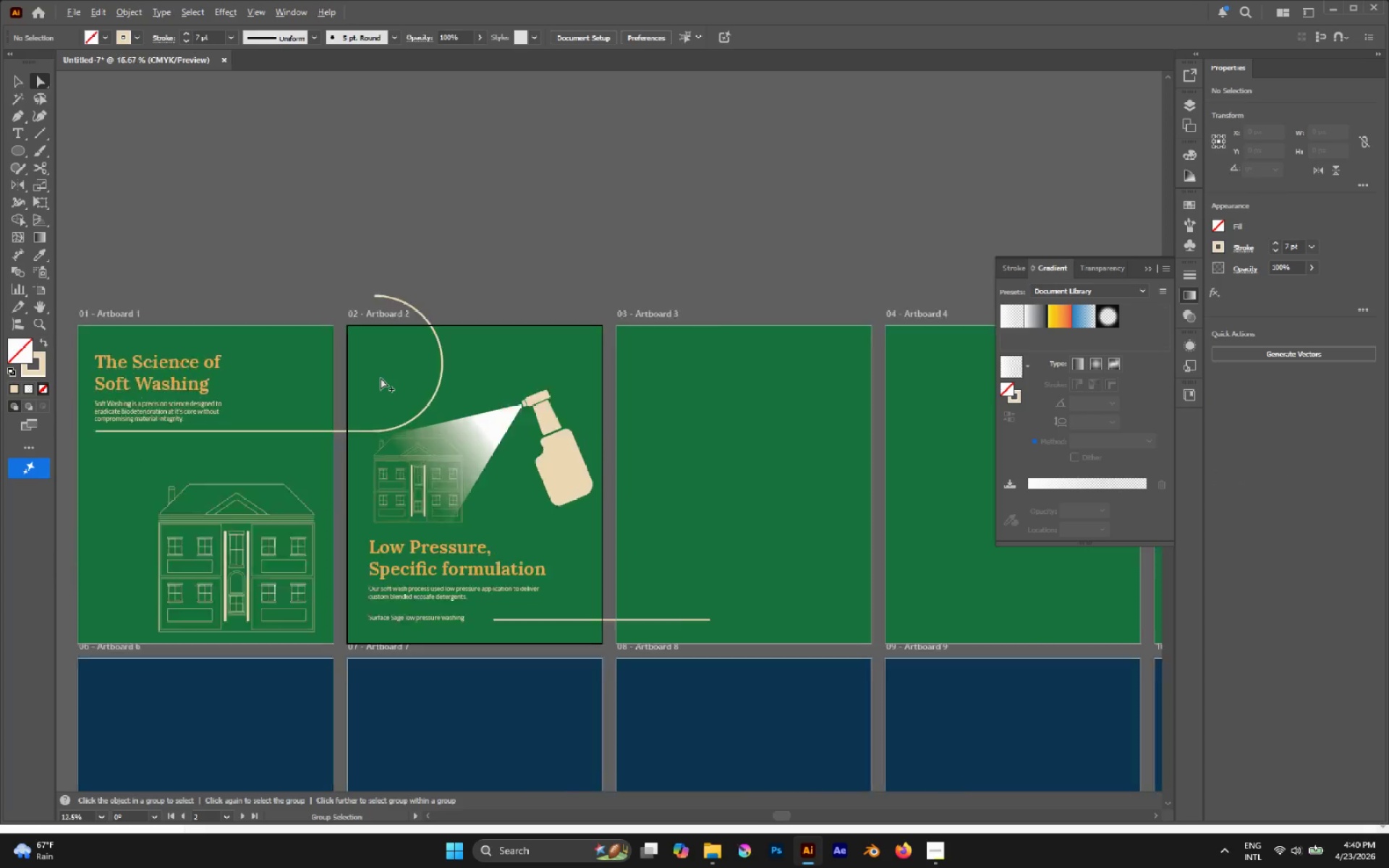 
hold_key(key=AltLeft, duration=1.0)
 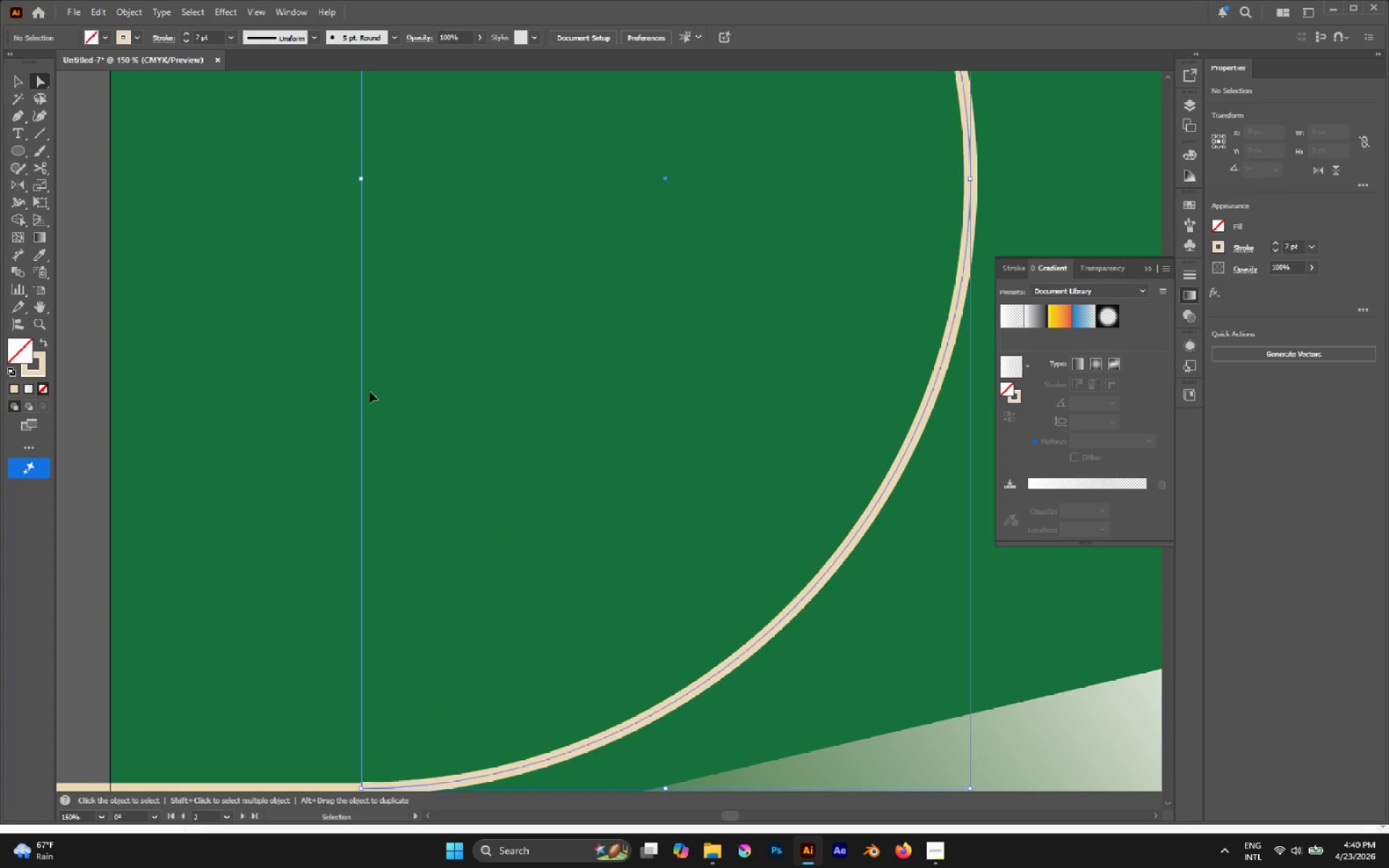 
scroll: coordinate [386, 348], scroll_direction: down, amount: 2.0
 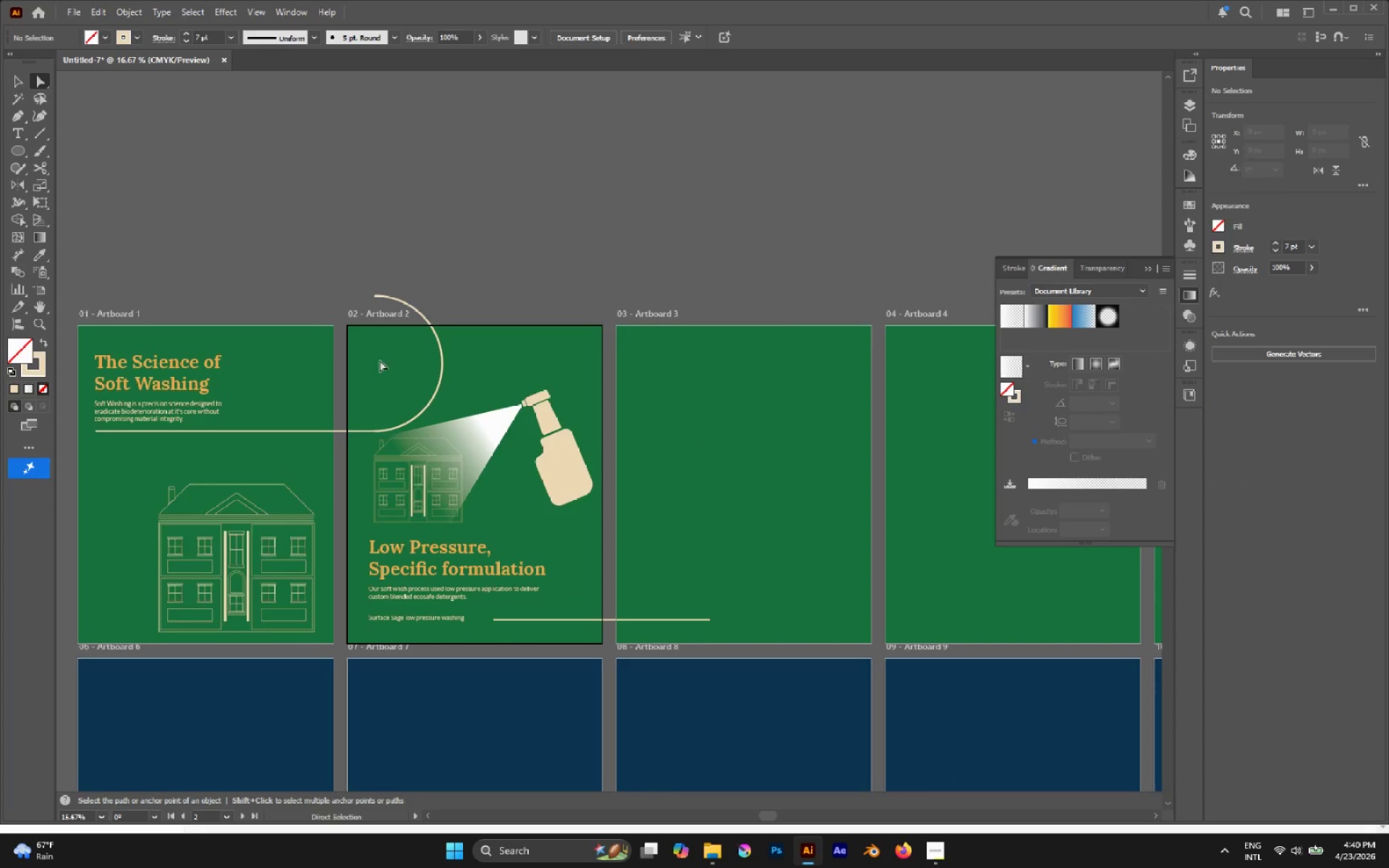 
scroll: coordinate [373, 392], scroll_direction: up, amount: 6.0
 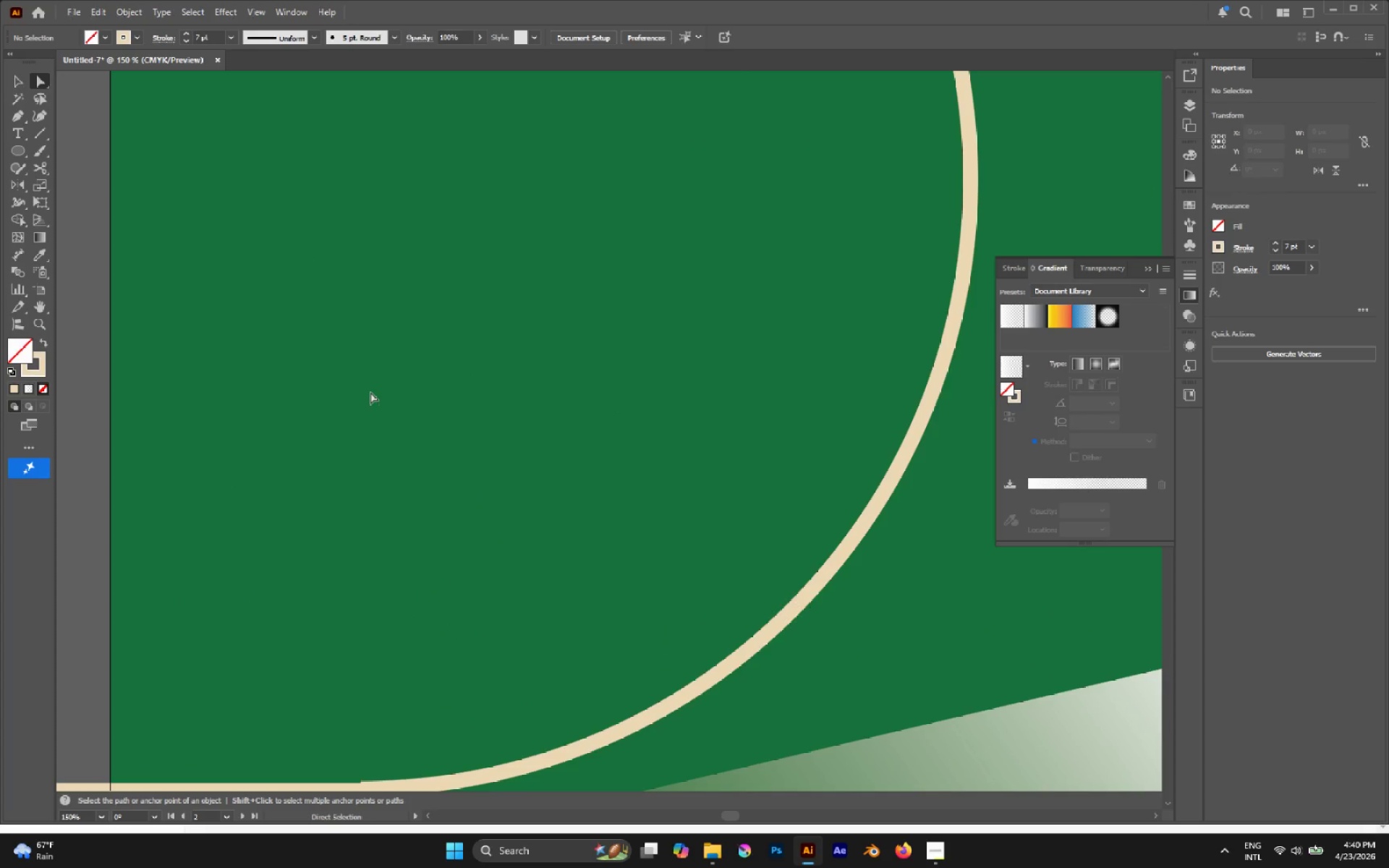 
key(Control+Z)
 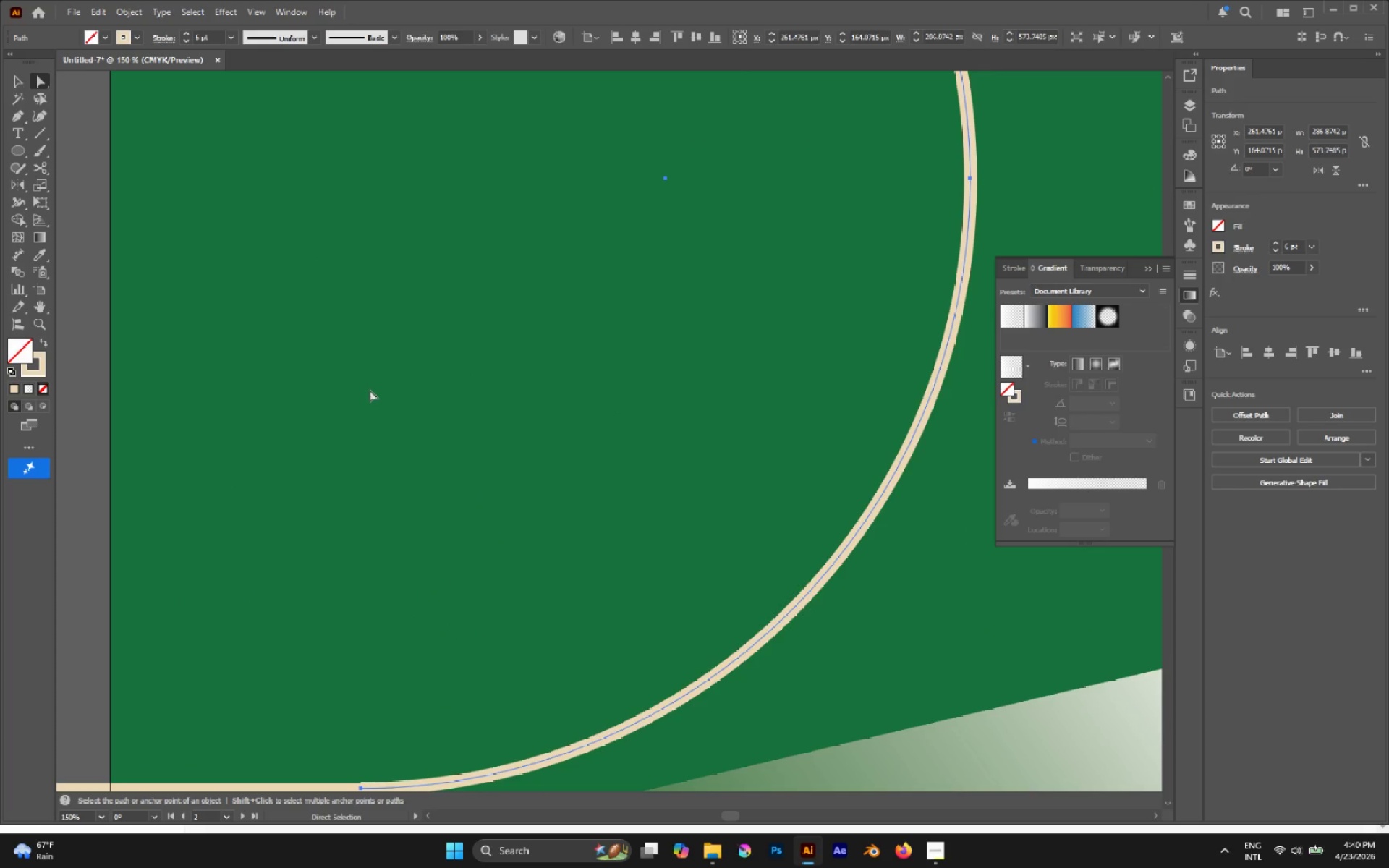 
key(Control+Z)
 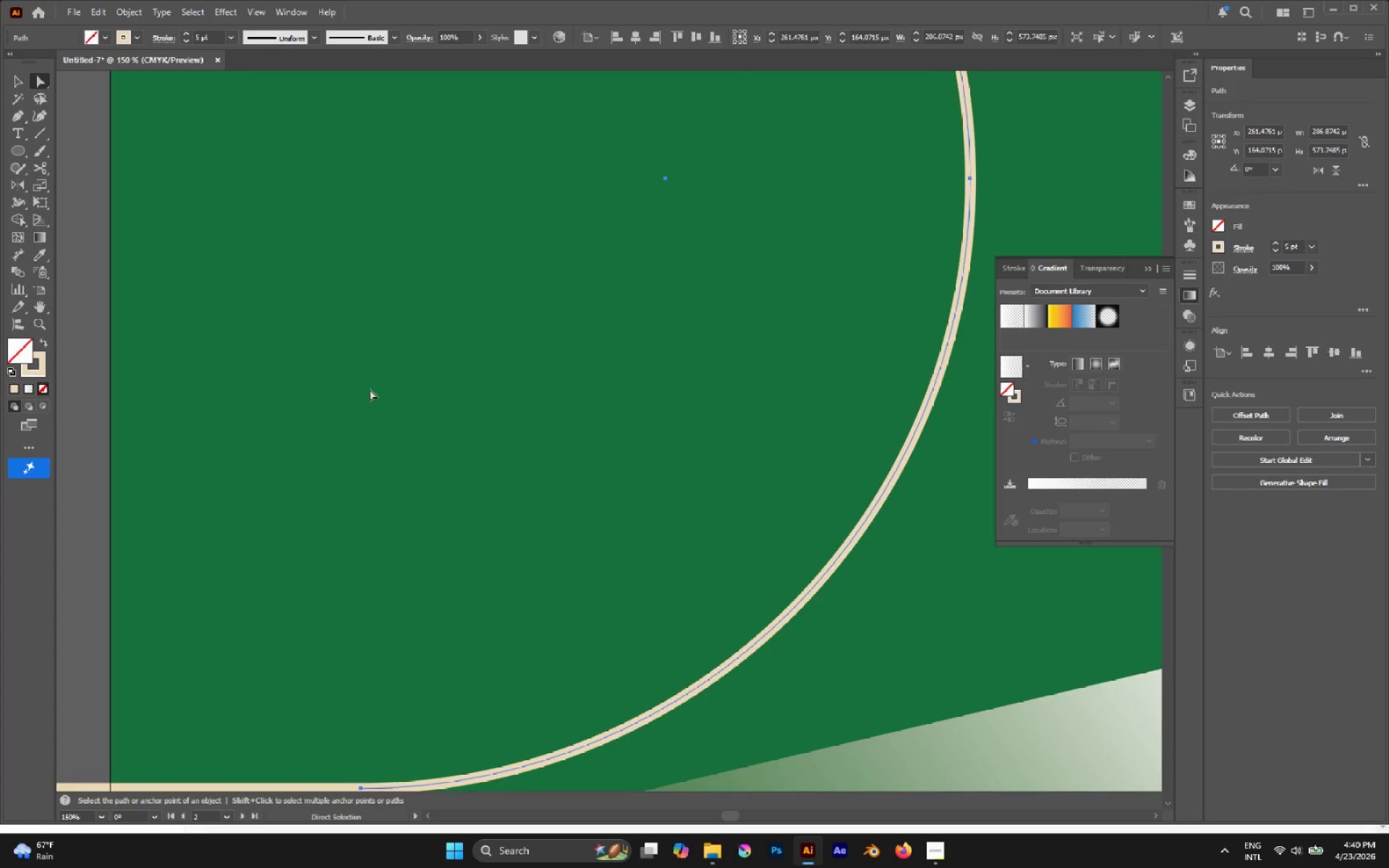 
scroll: coordinate [370, 389], scroll_direction: down, amount: 1.0
 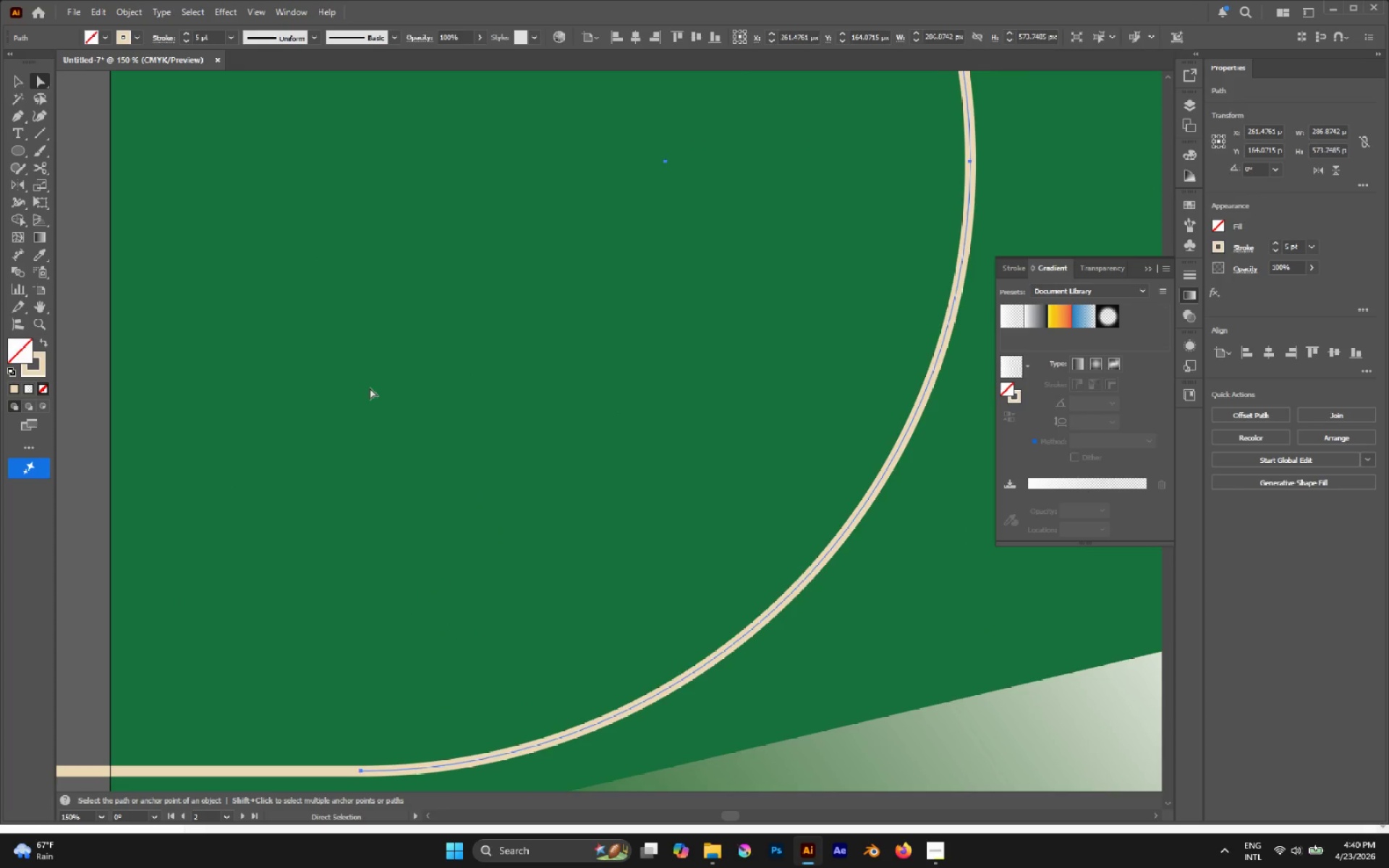 
left_click([370, 385])
 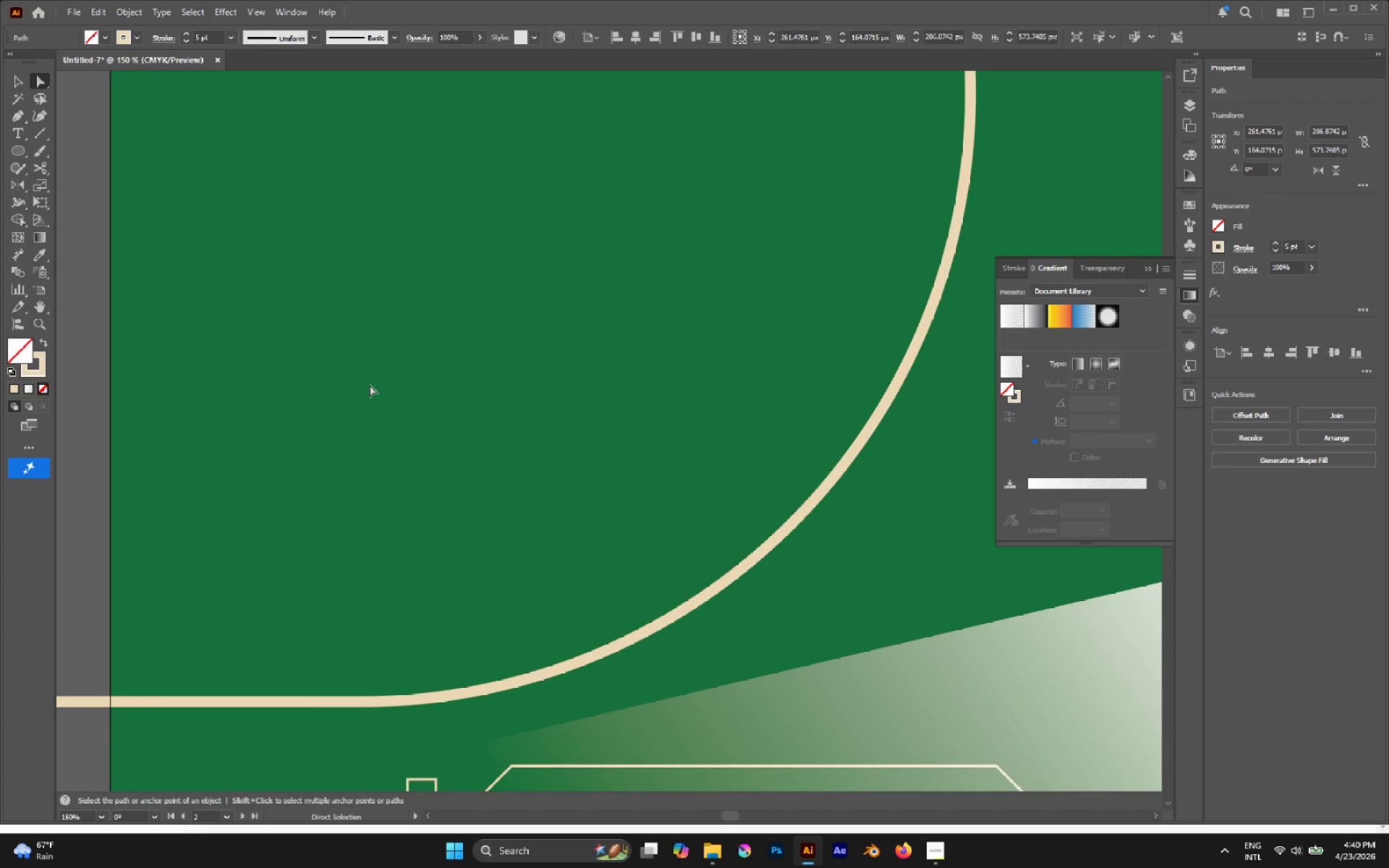 
scroll: coordinate [370, 387], scroll_direction: down, amount: 4.0
 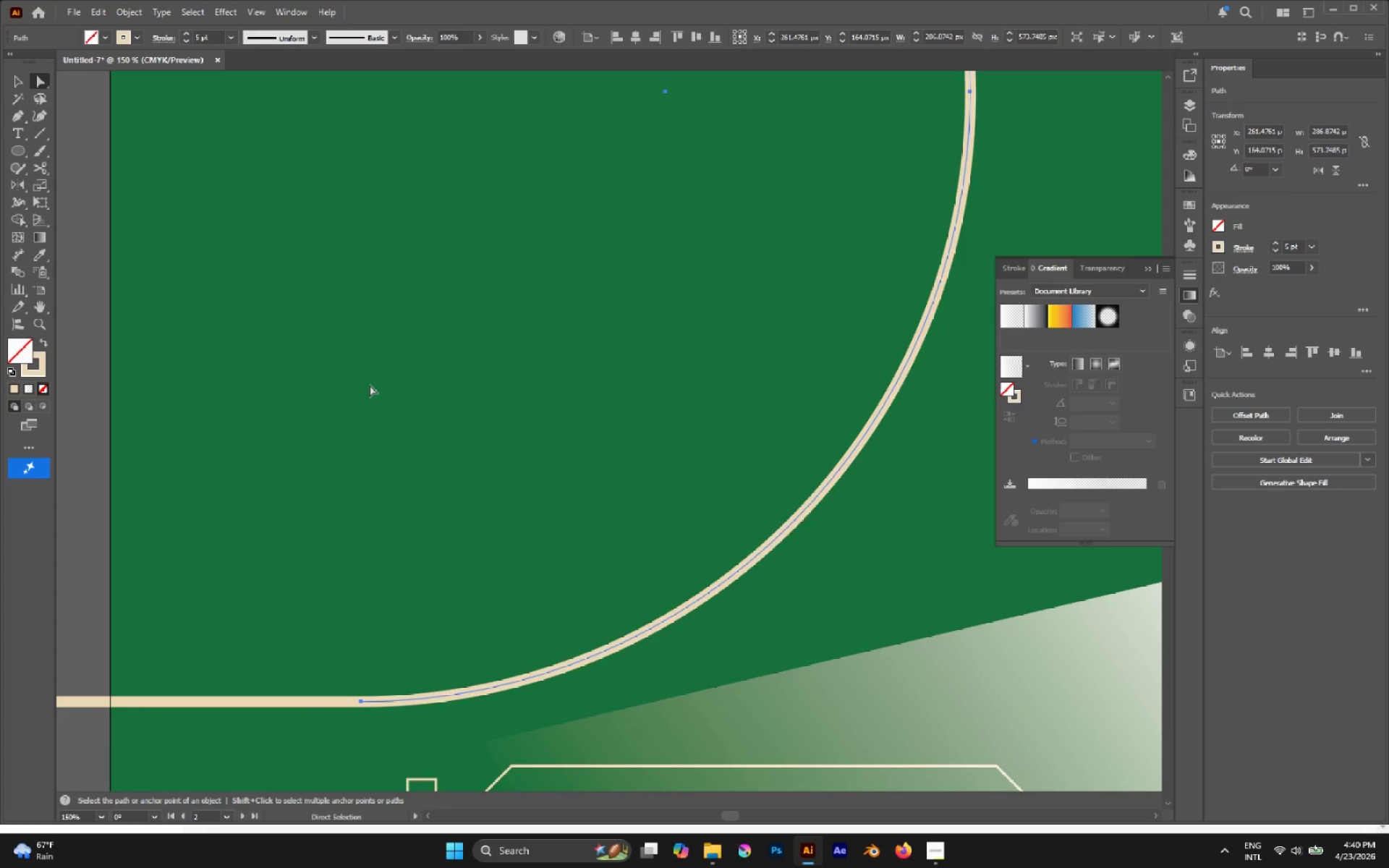 
hold_key(key=AltLeft, duration=0.7)
scroll: coordinate [370, 385], scroll_direction: down, amount: 7.0
 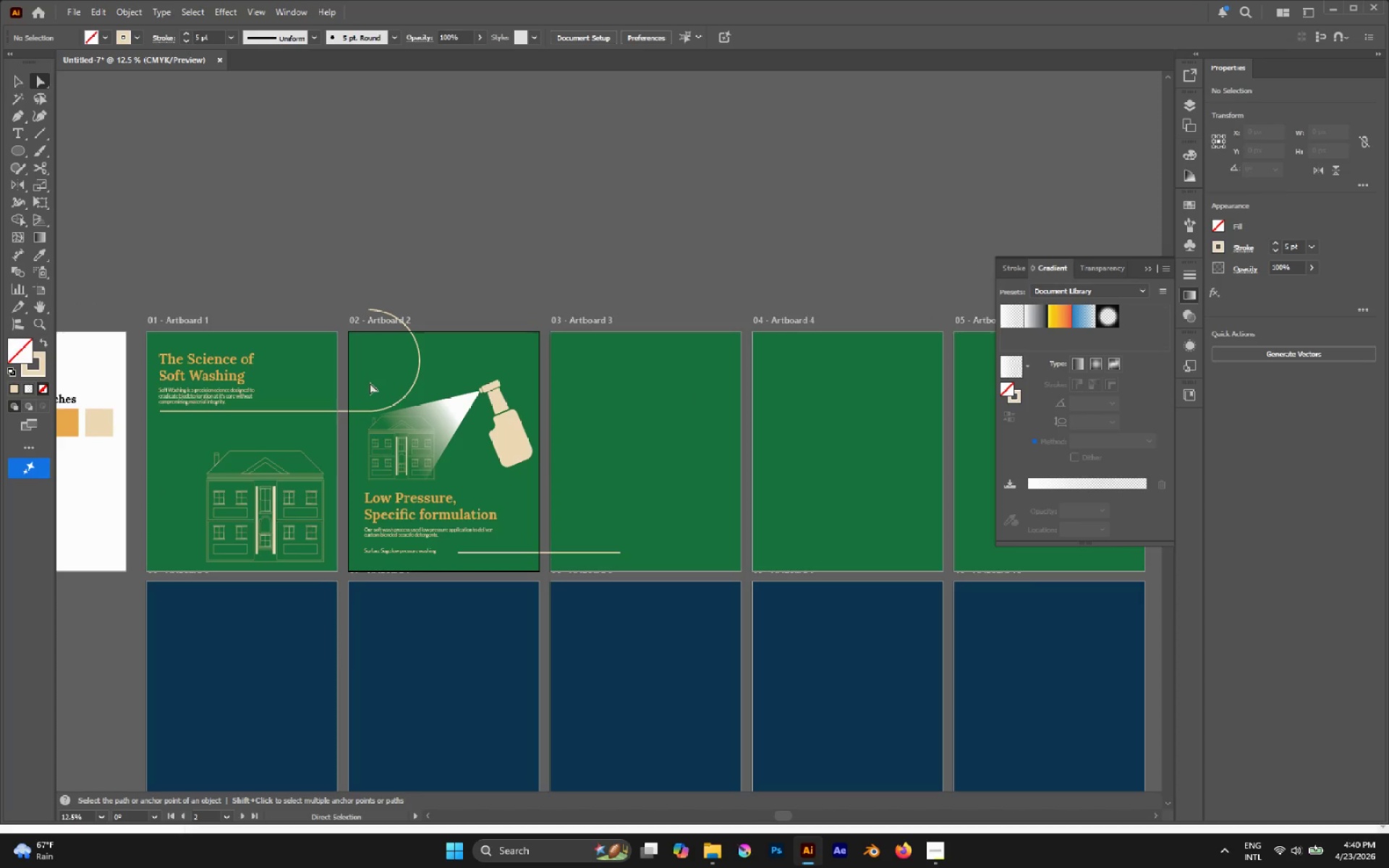 
hold_key(key=AltLeft, duration=0.34)
scroll: coordinate [370, 383], scroll_direction: up, amount: 1.0
 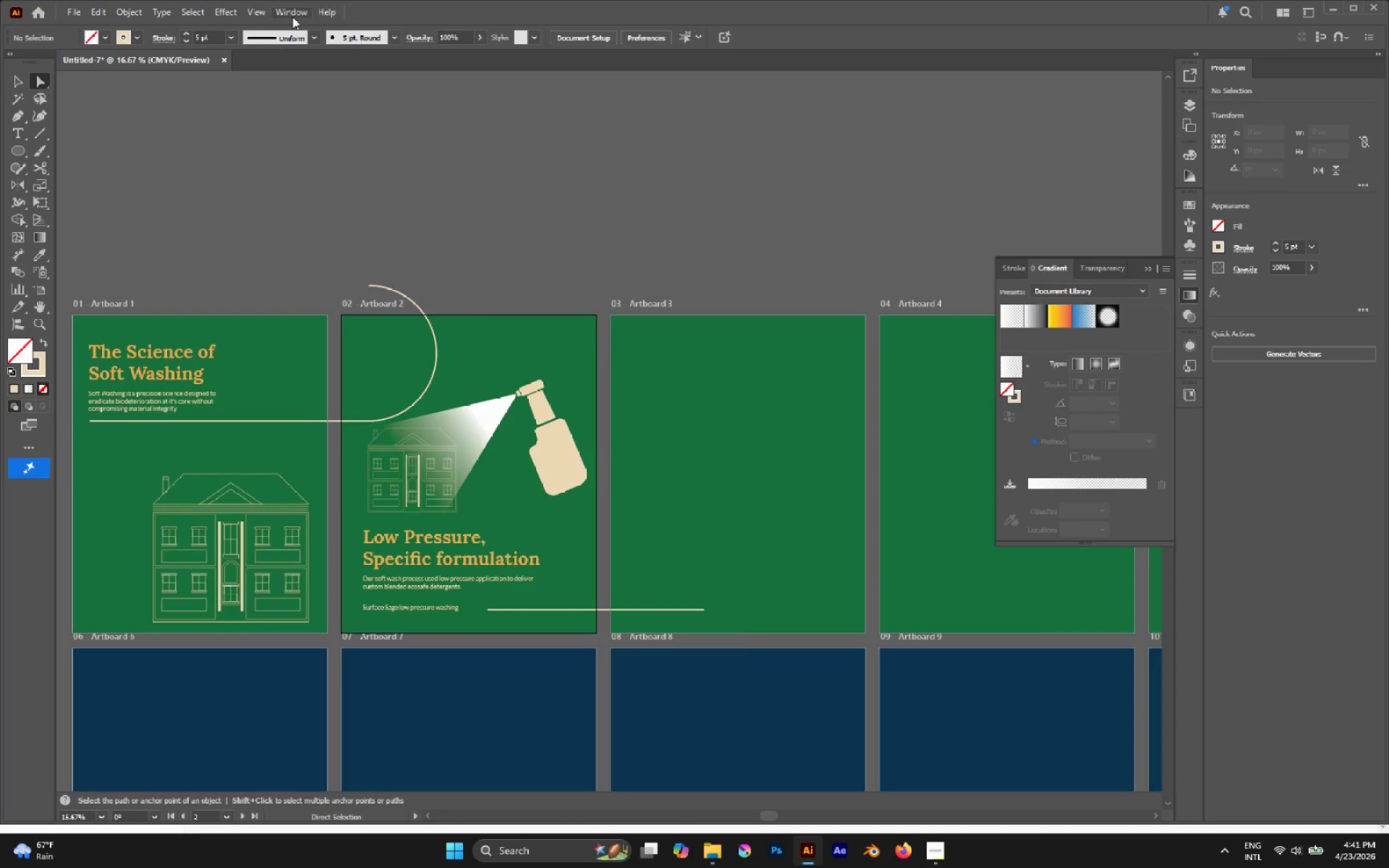 
left_click([263, 16])
 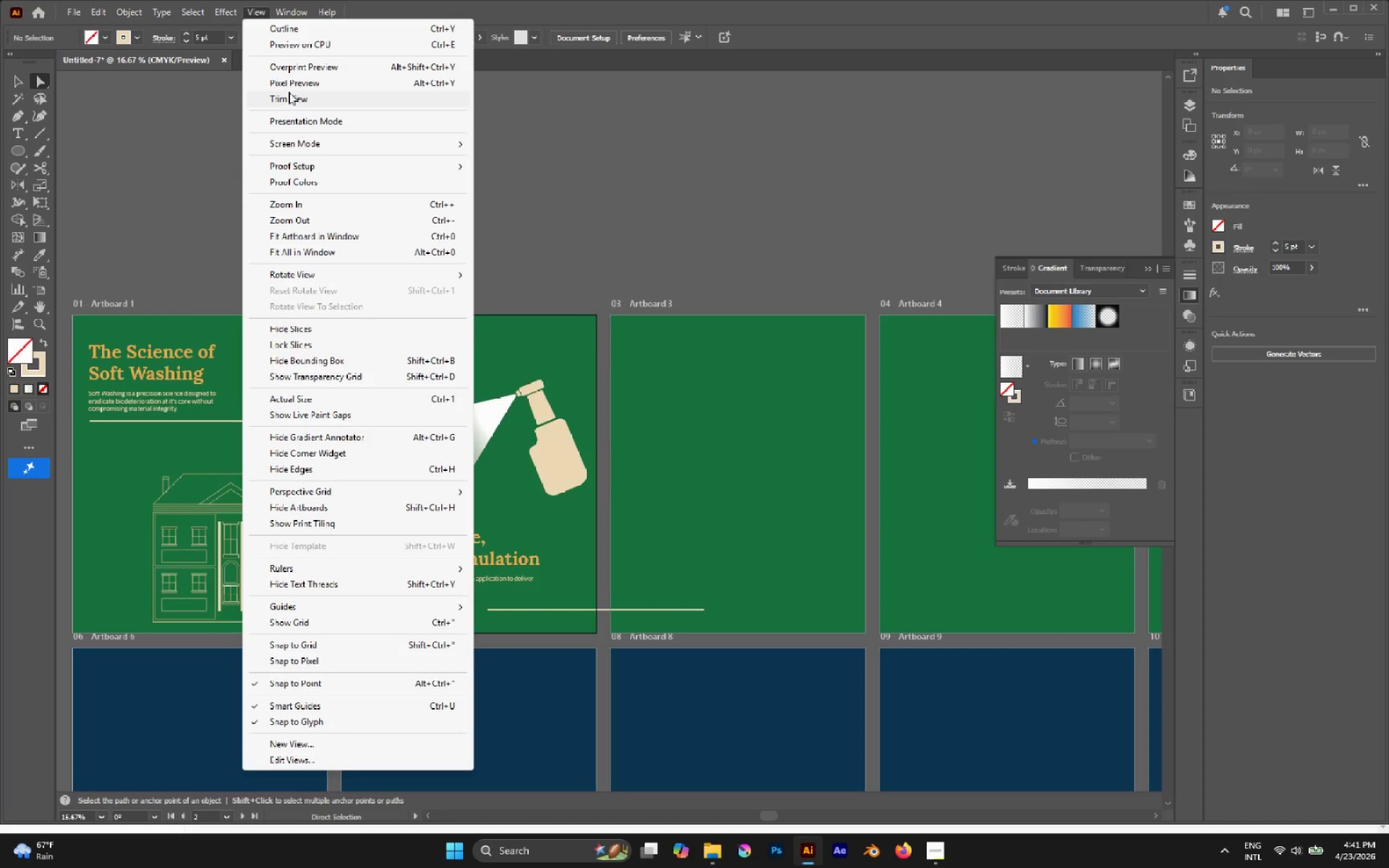 
left_click([289, 94])
 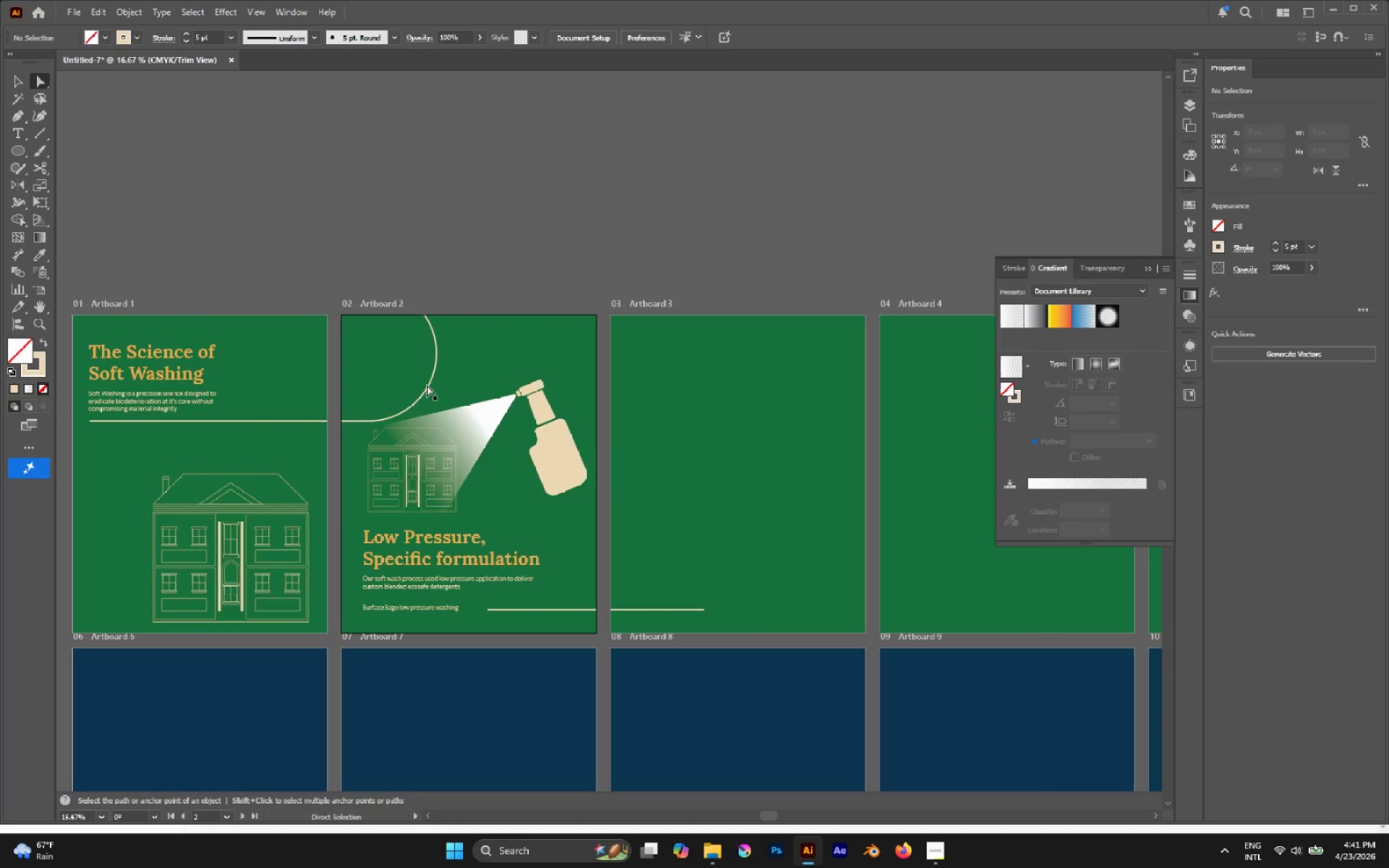 
wait(8.66)
 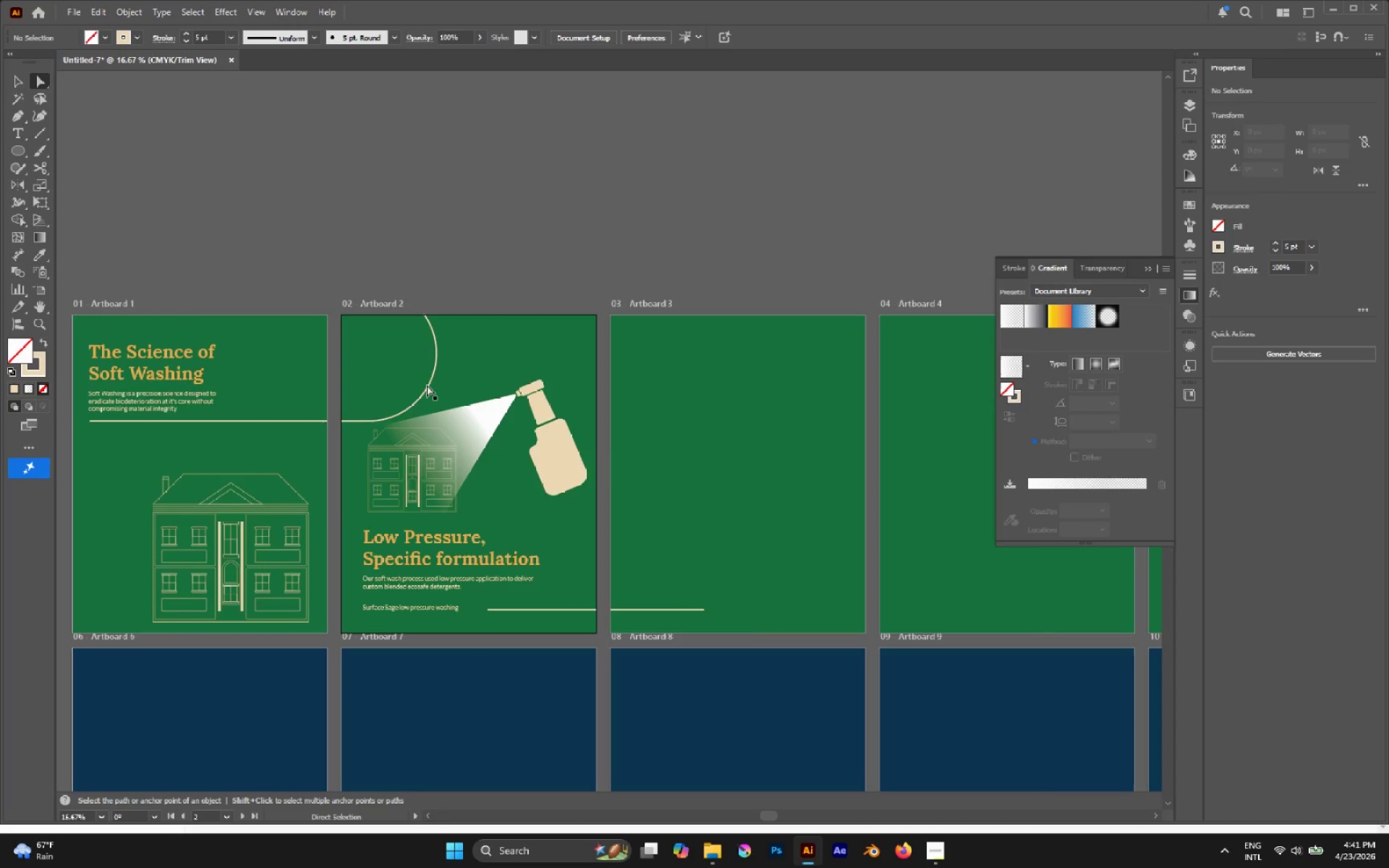 
scroll: coordinate [550, 465], scroll_direction: down, amount: 2.0
 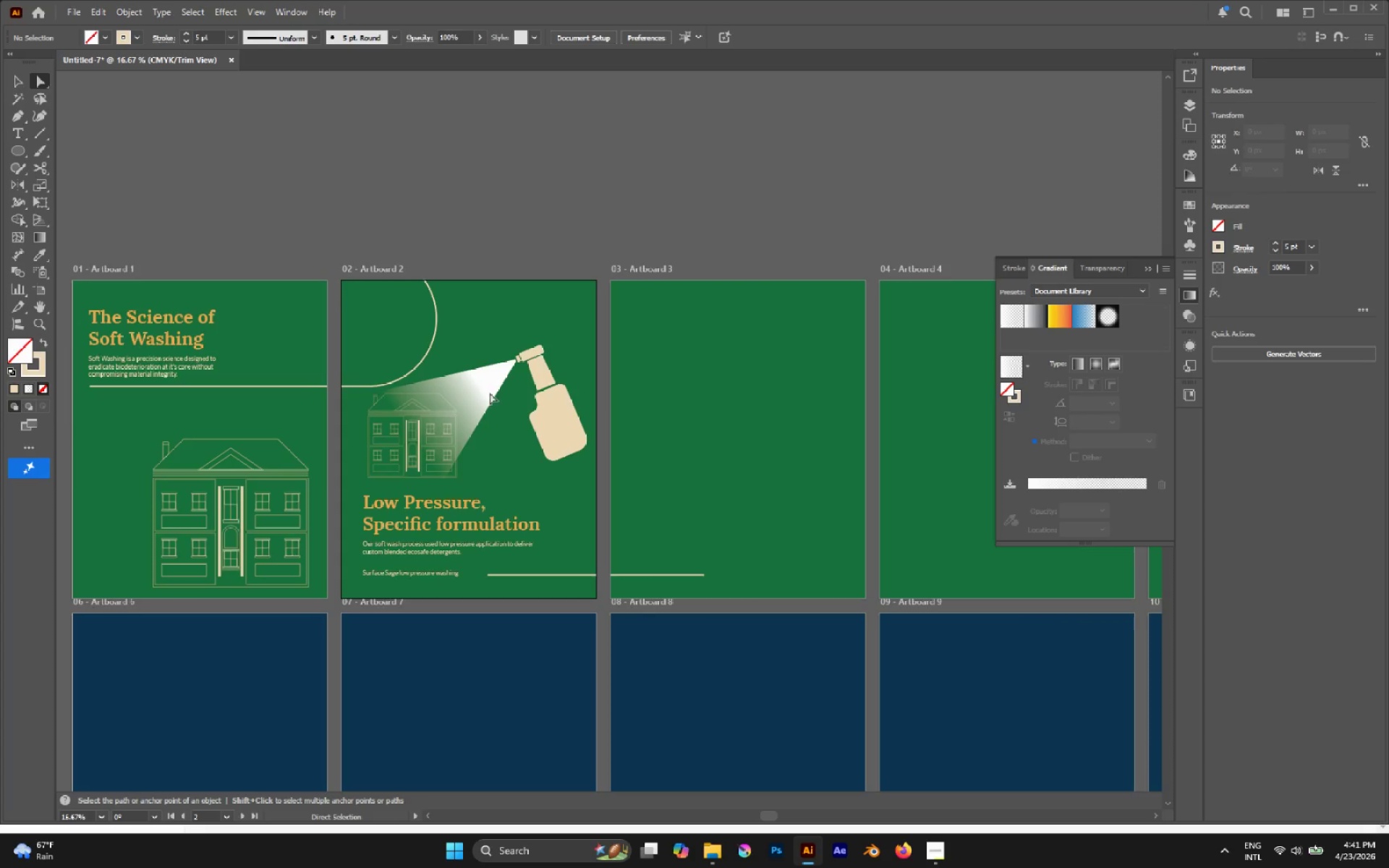 
left_click([490, 393])
 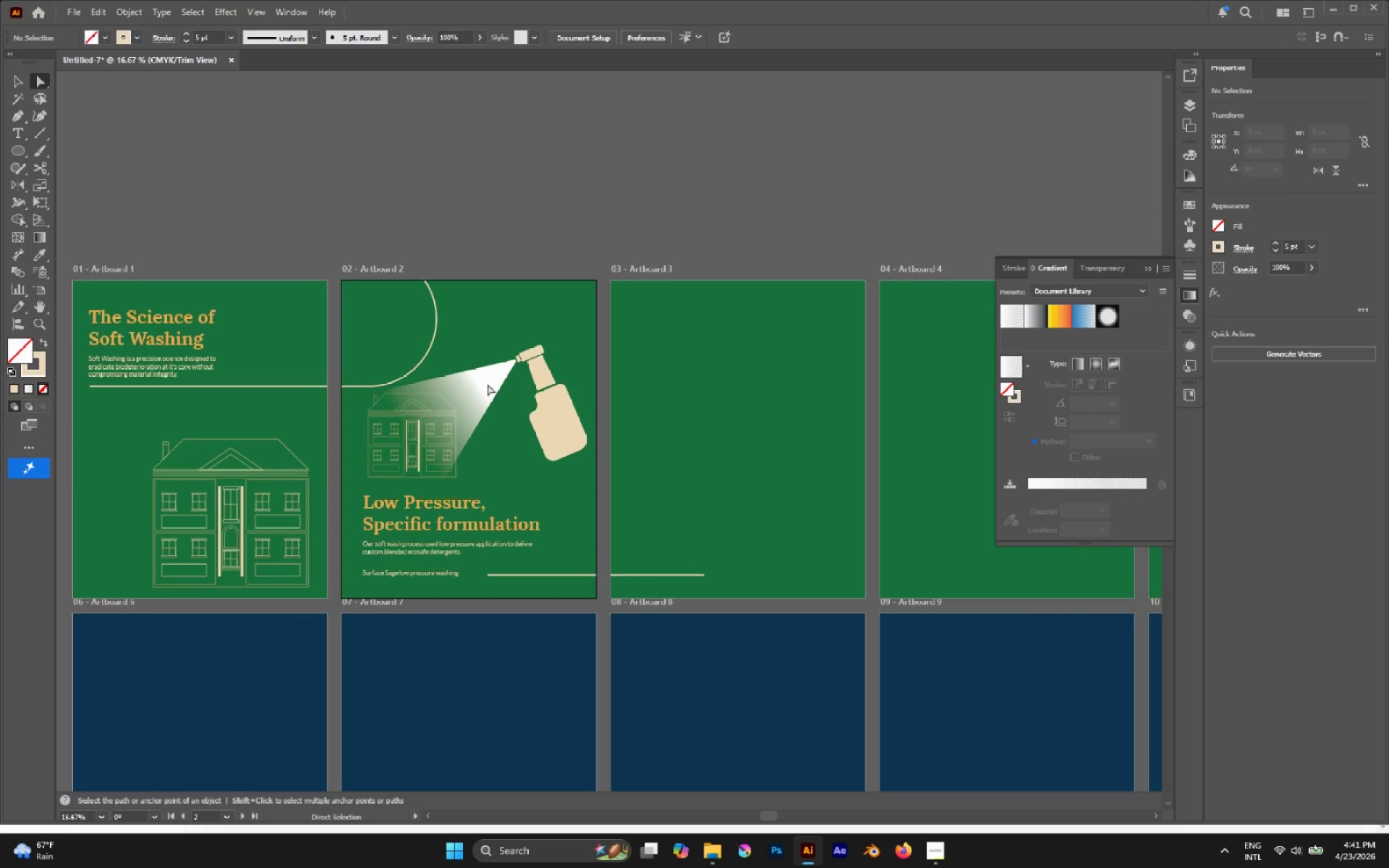 
left_click([488, 384])
 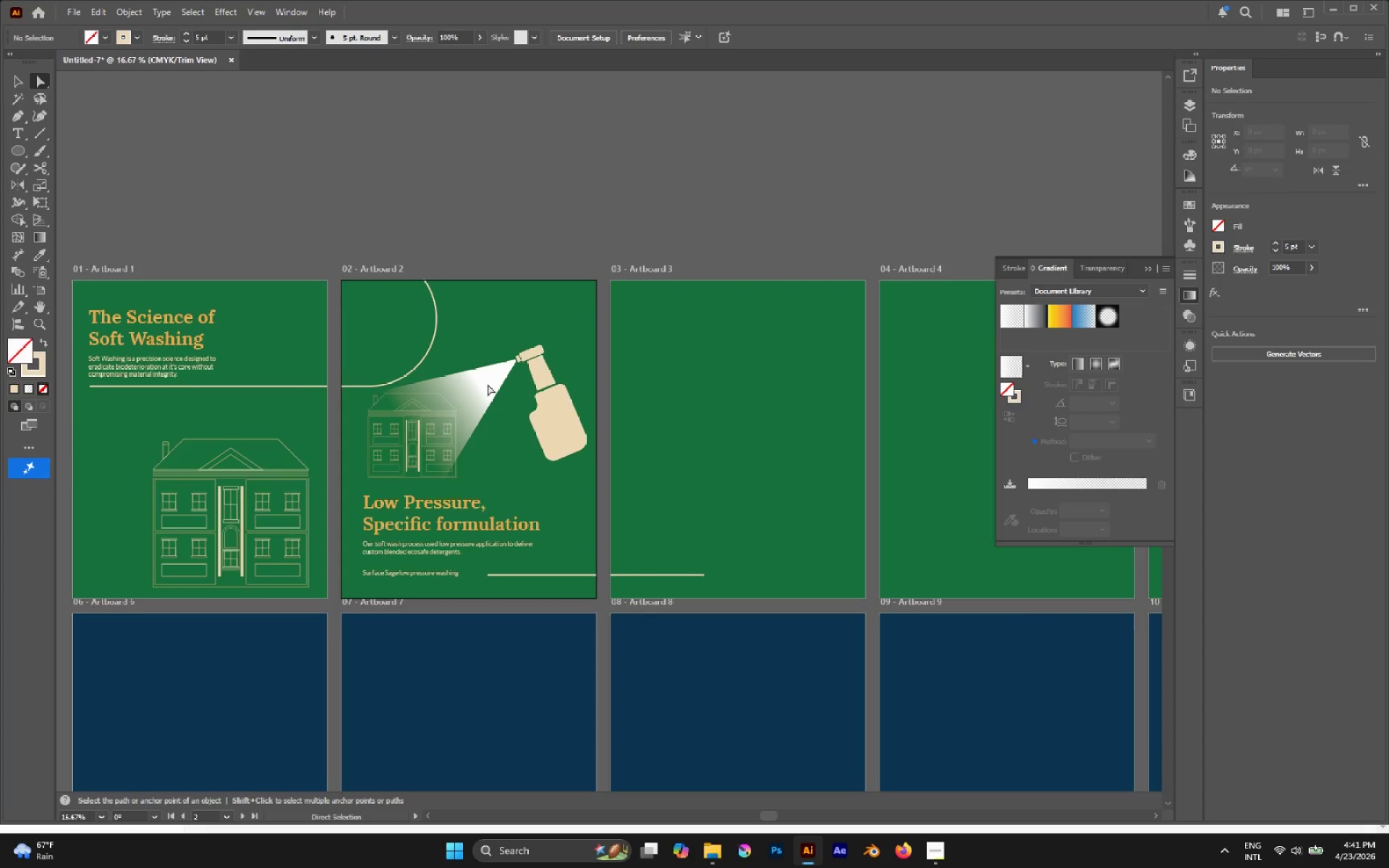 
key(Alt+Control+2)
 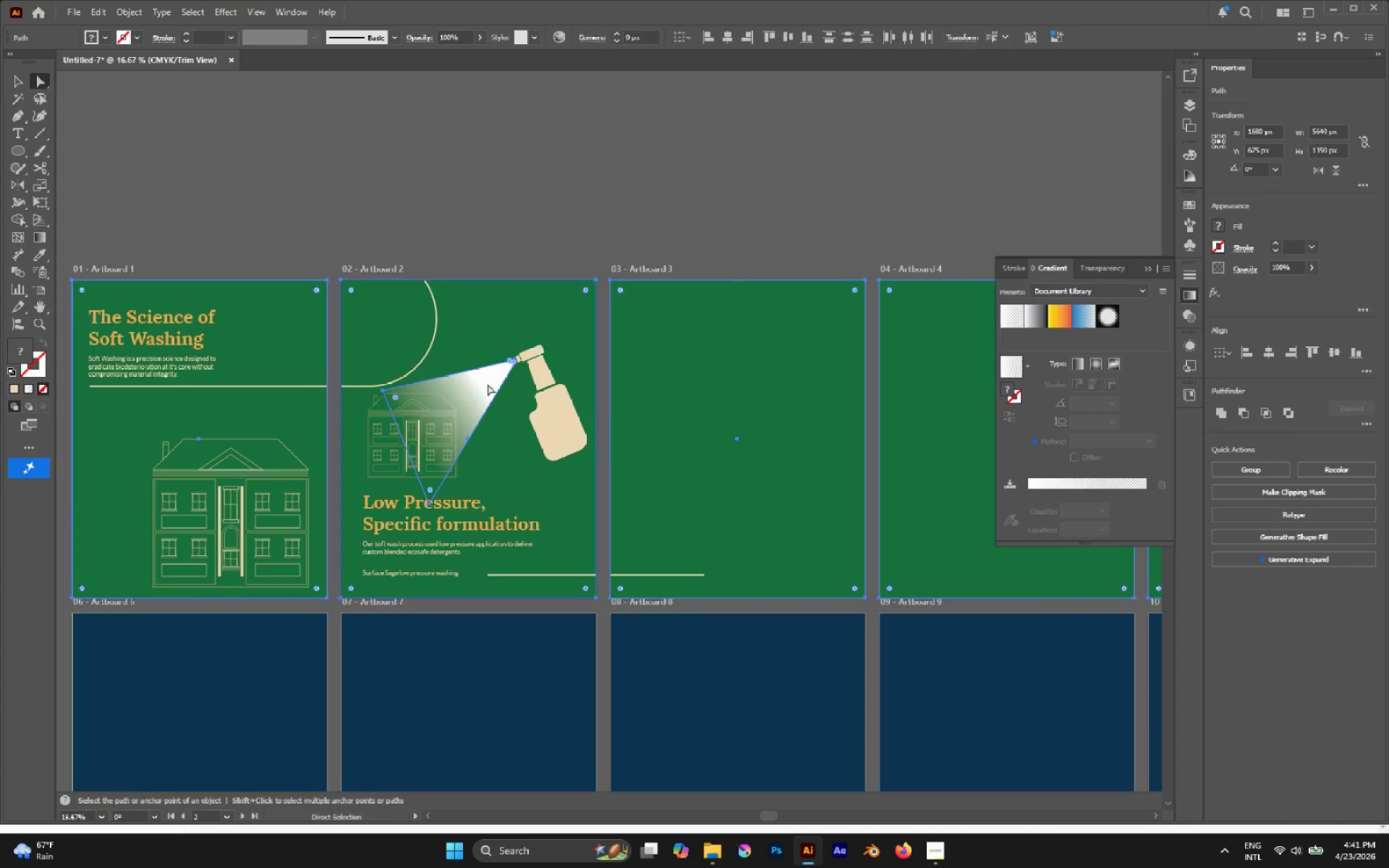 
left_click([541, 193])
 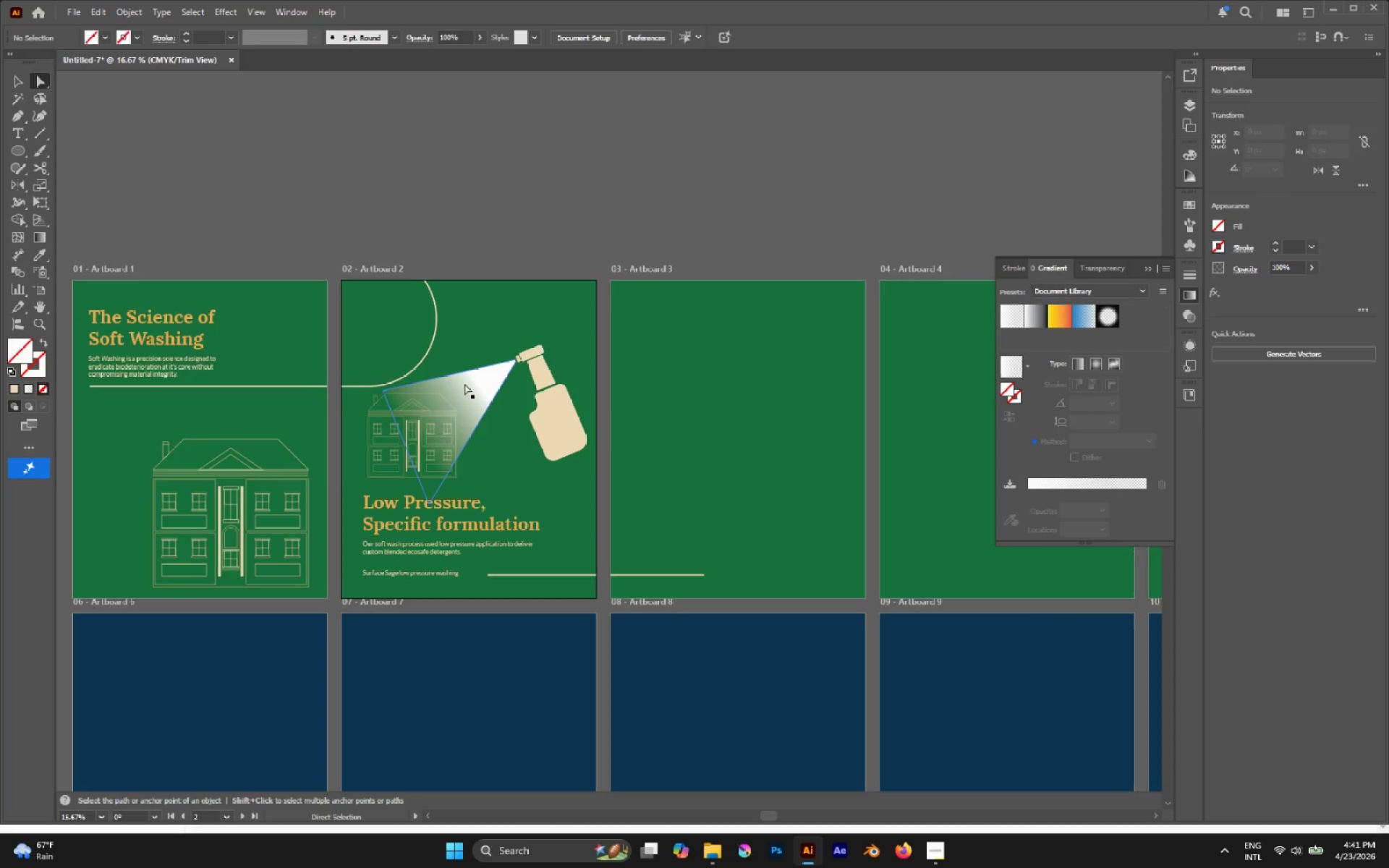 
left_click([465, 386])
 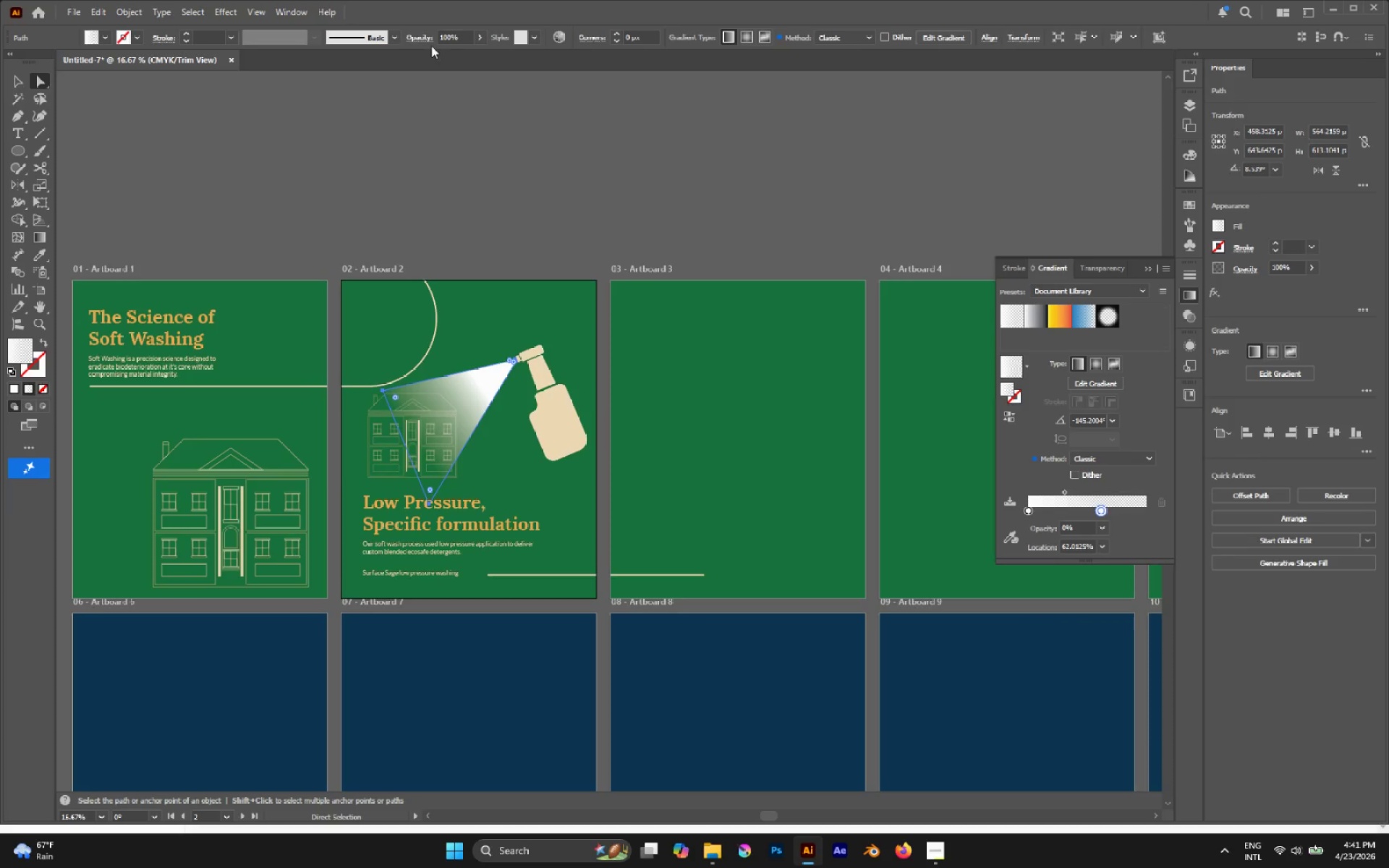 
left_click([458, 37])
 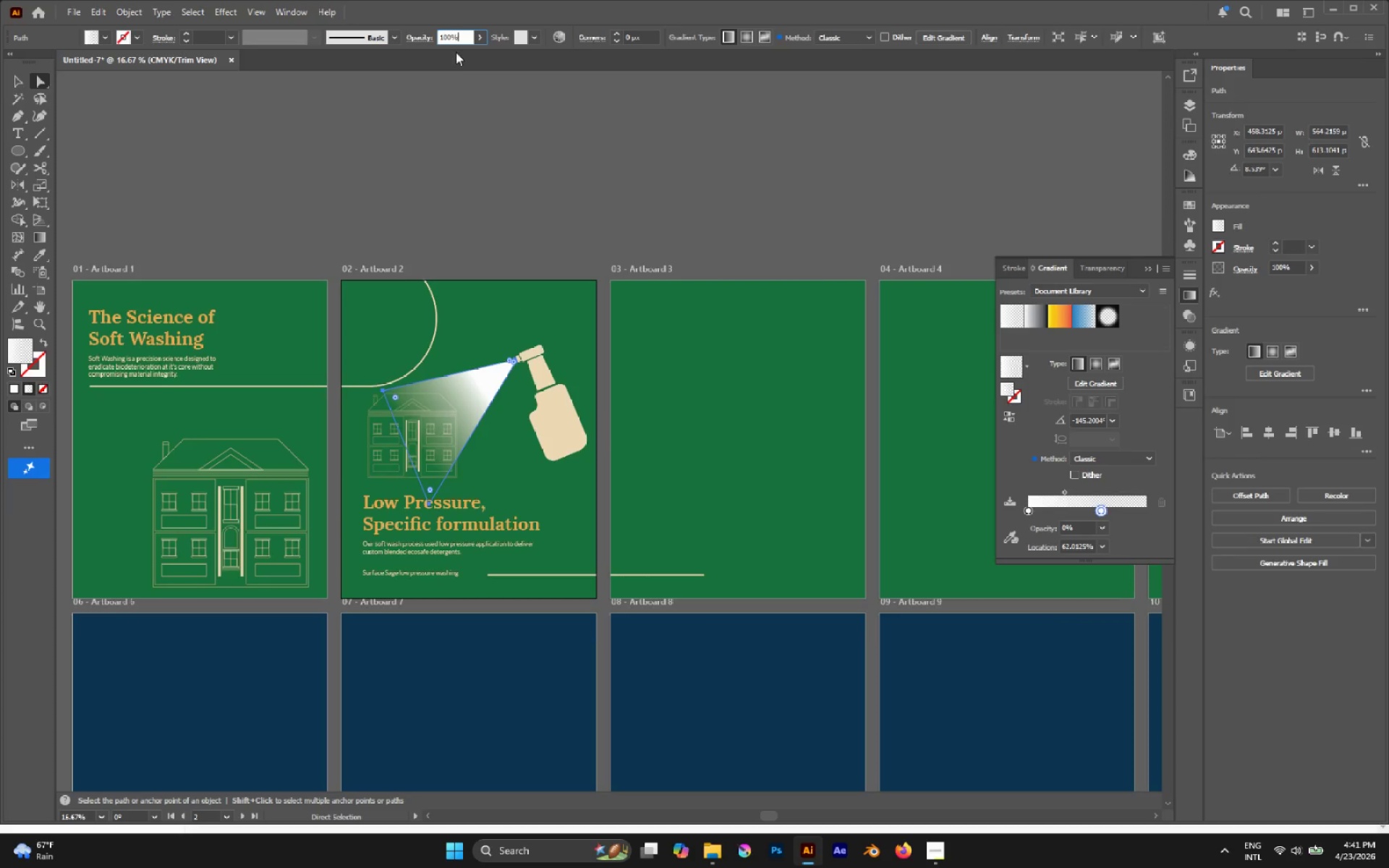 
scroll: coordinate [455, 54], scroll_direction: down, amount: 7.0
 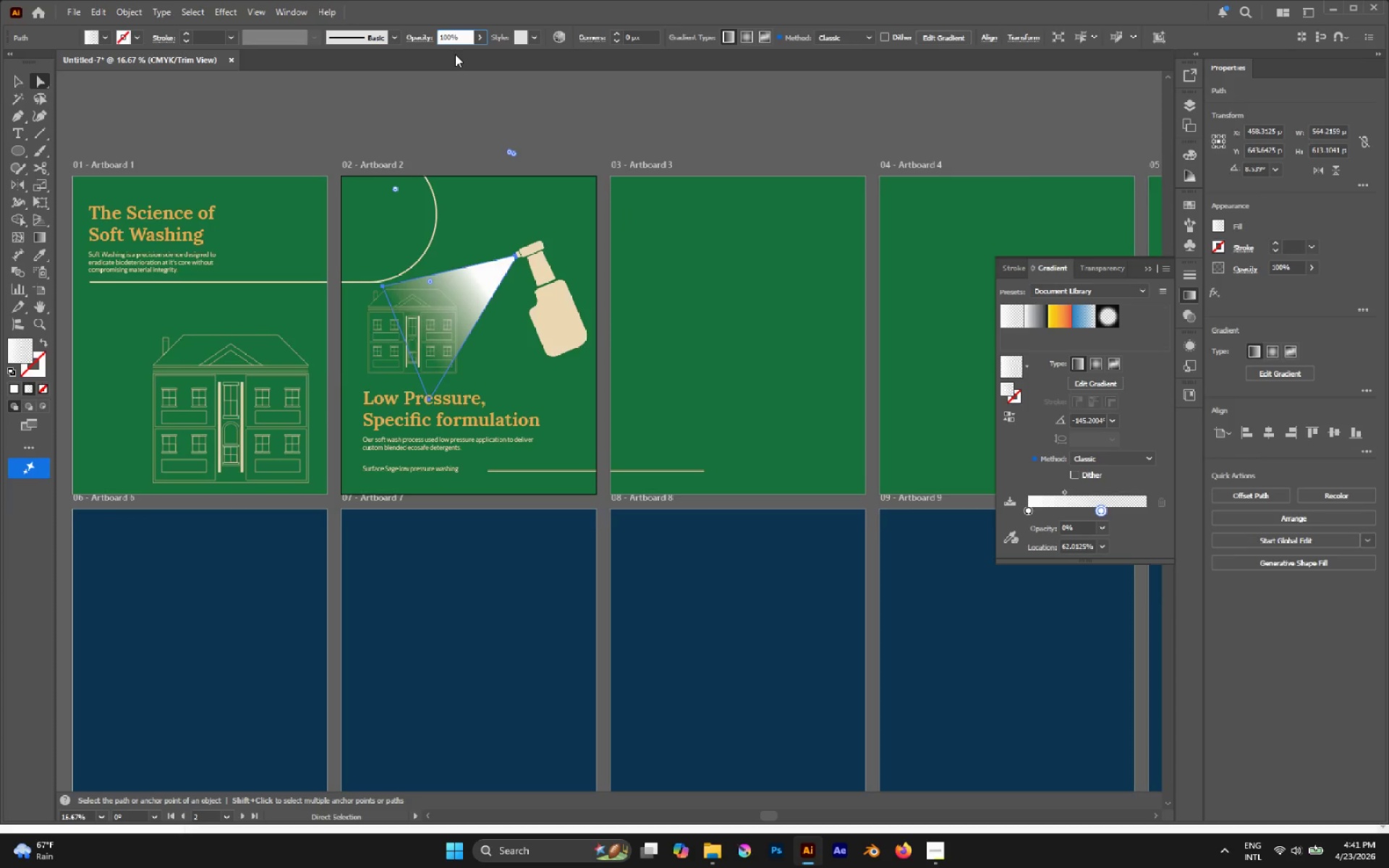 
scroll: coordinate [455, 54], scroll_direction: up, amount: 4.0
 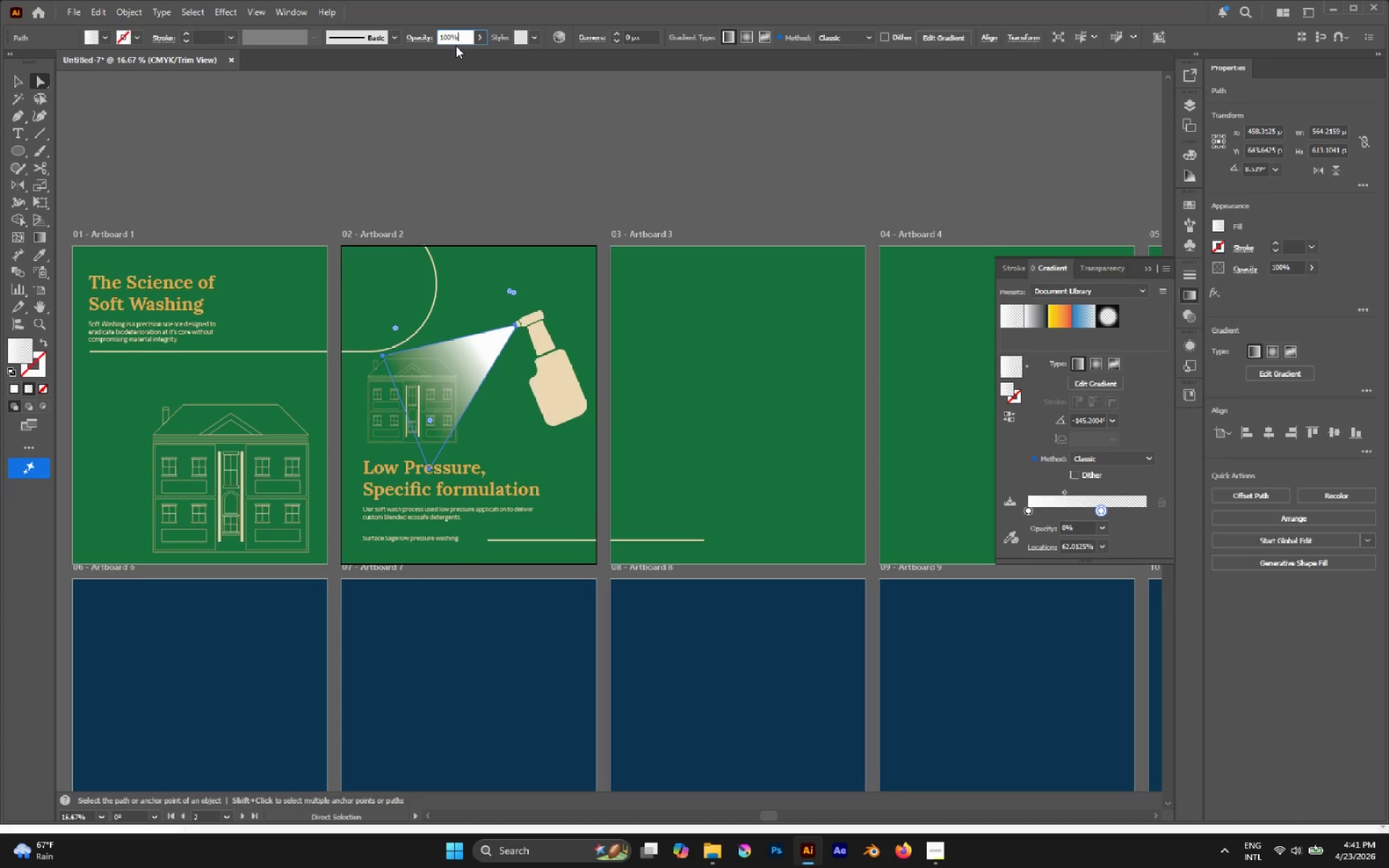 
key(Shift+ArrowDown)
 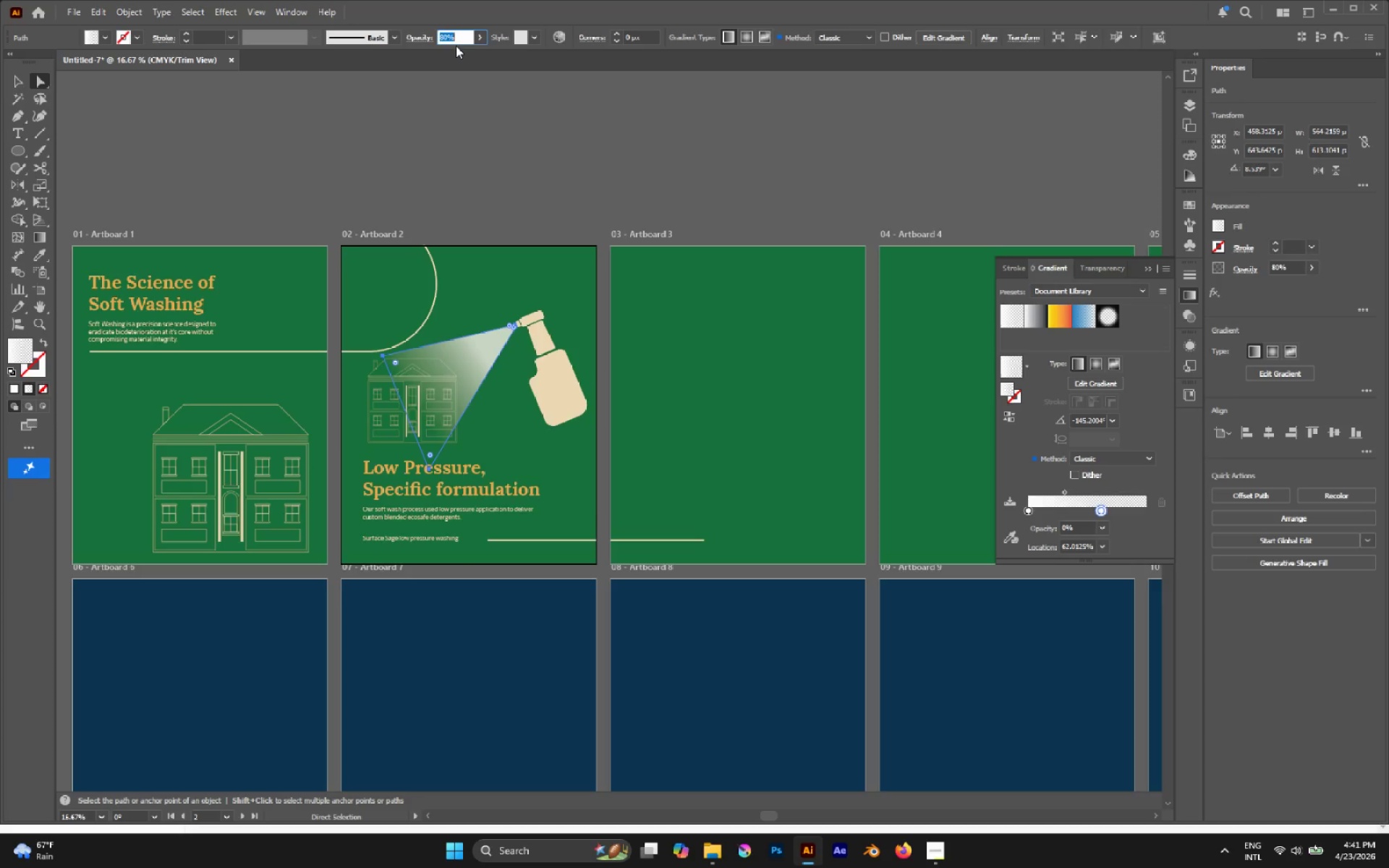 
key(Shift+ArrowDown)
 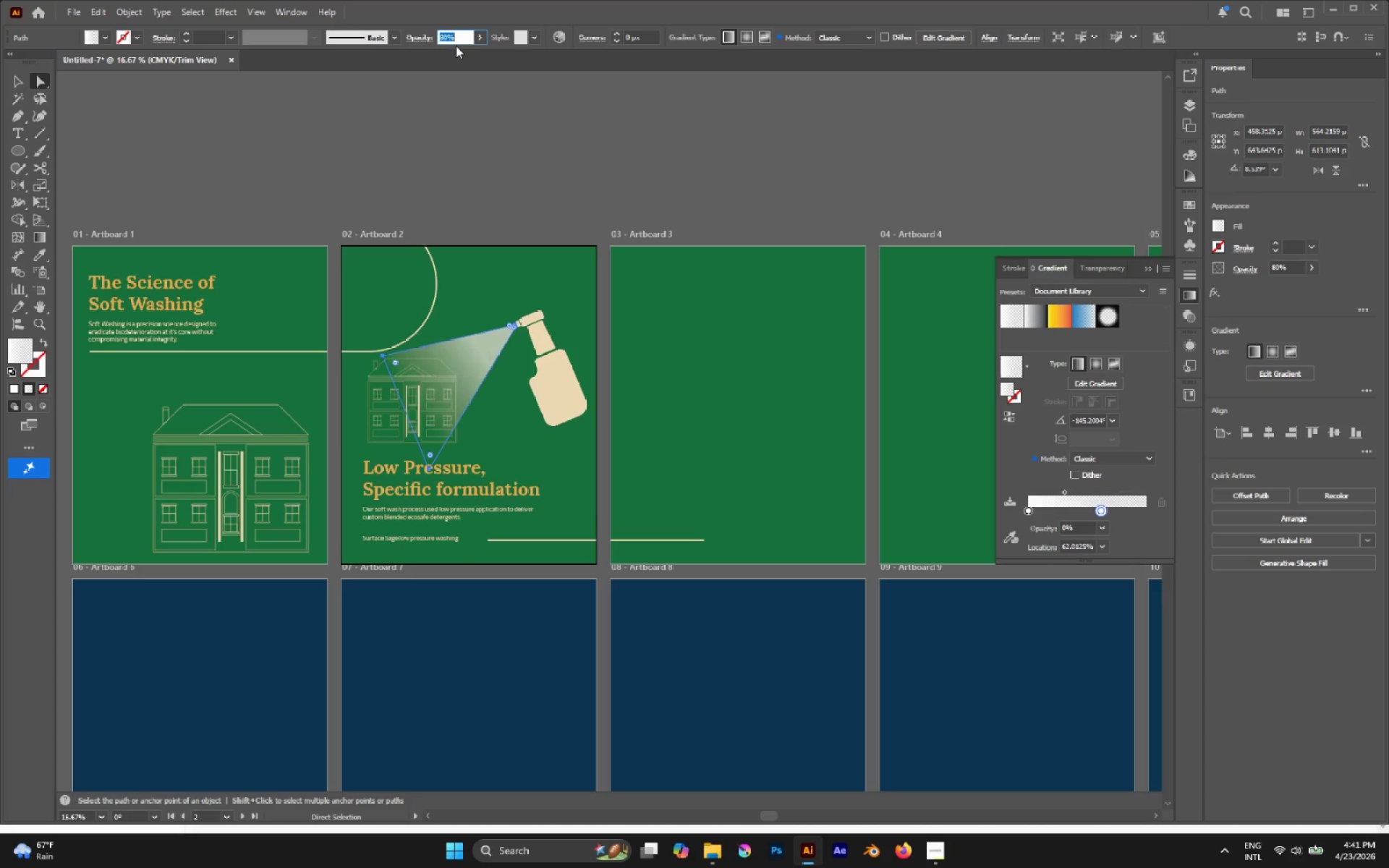 
key(Shift+ArrowDown)
 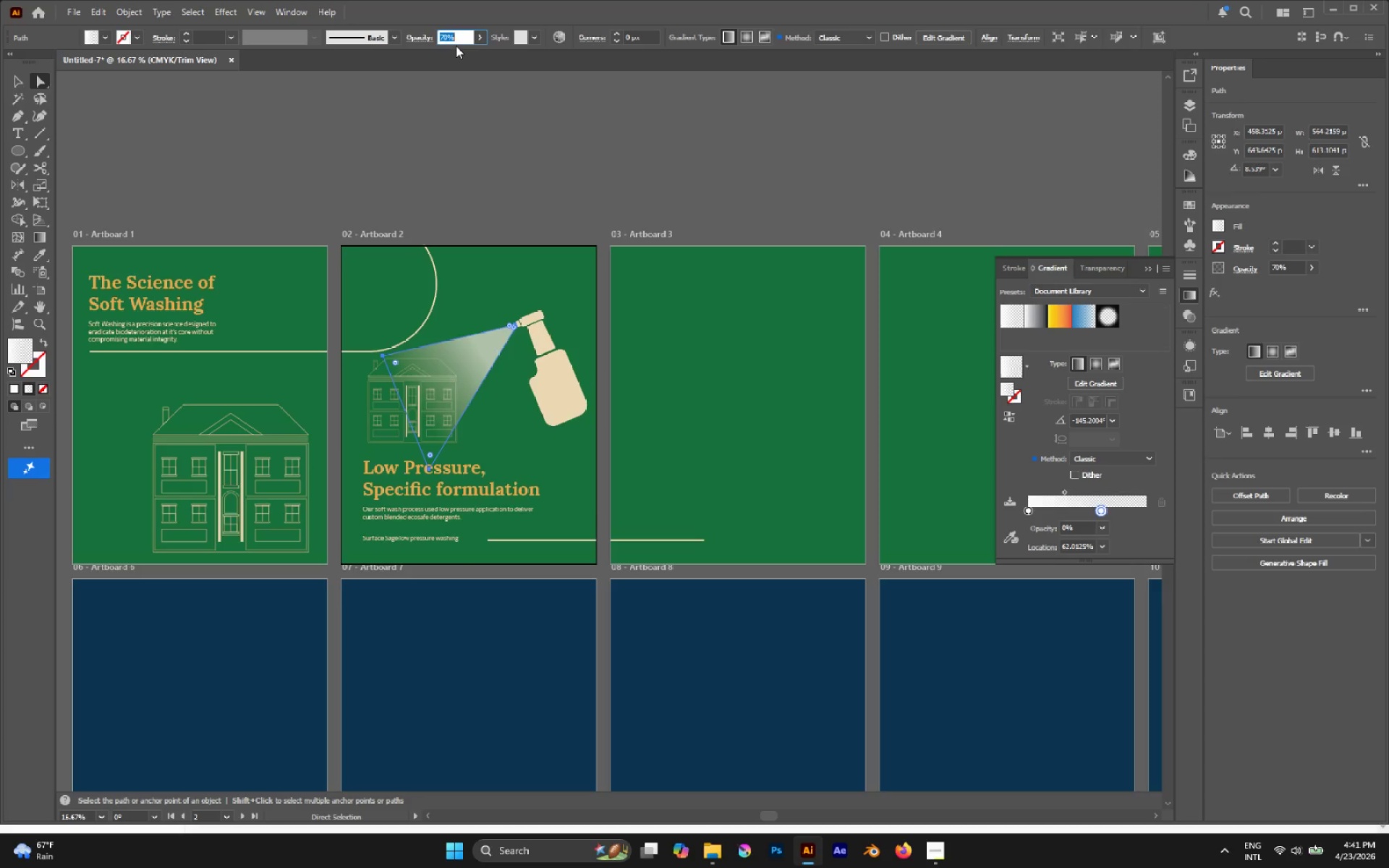 
key(Shift+ArrowDown)
 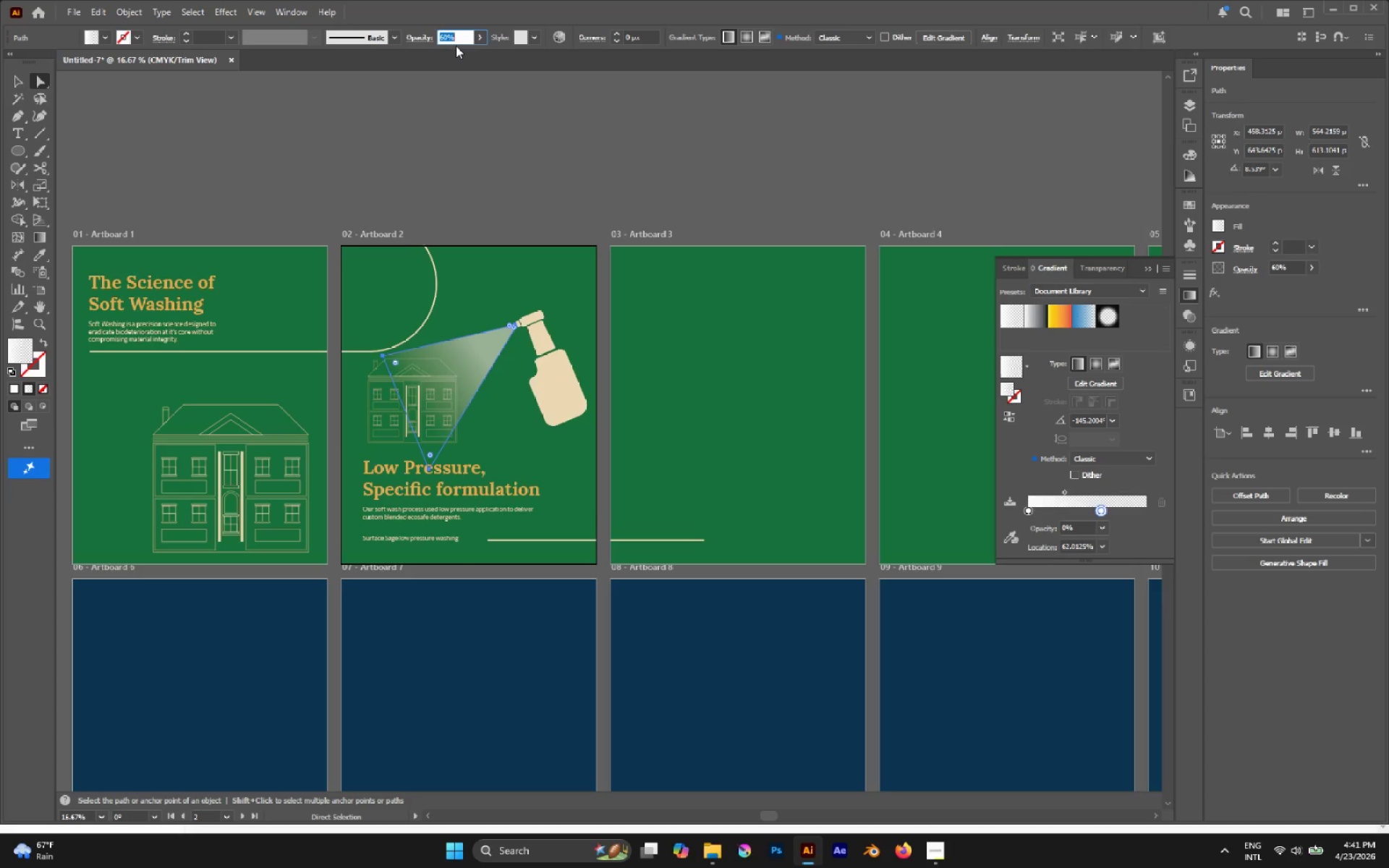 
key(Shift+ArrowUp)
 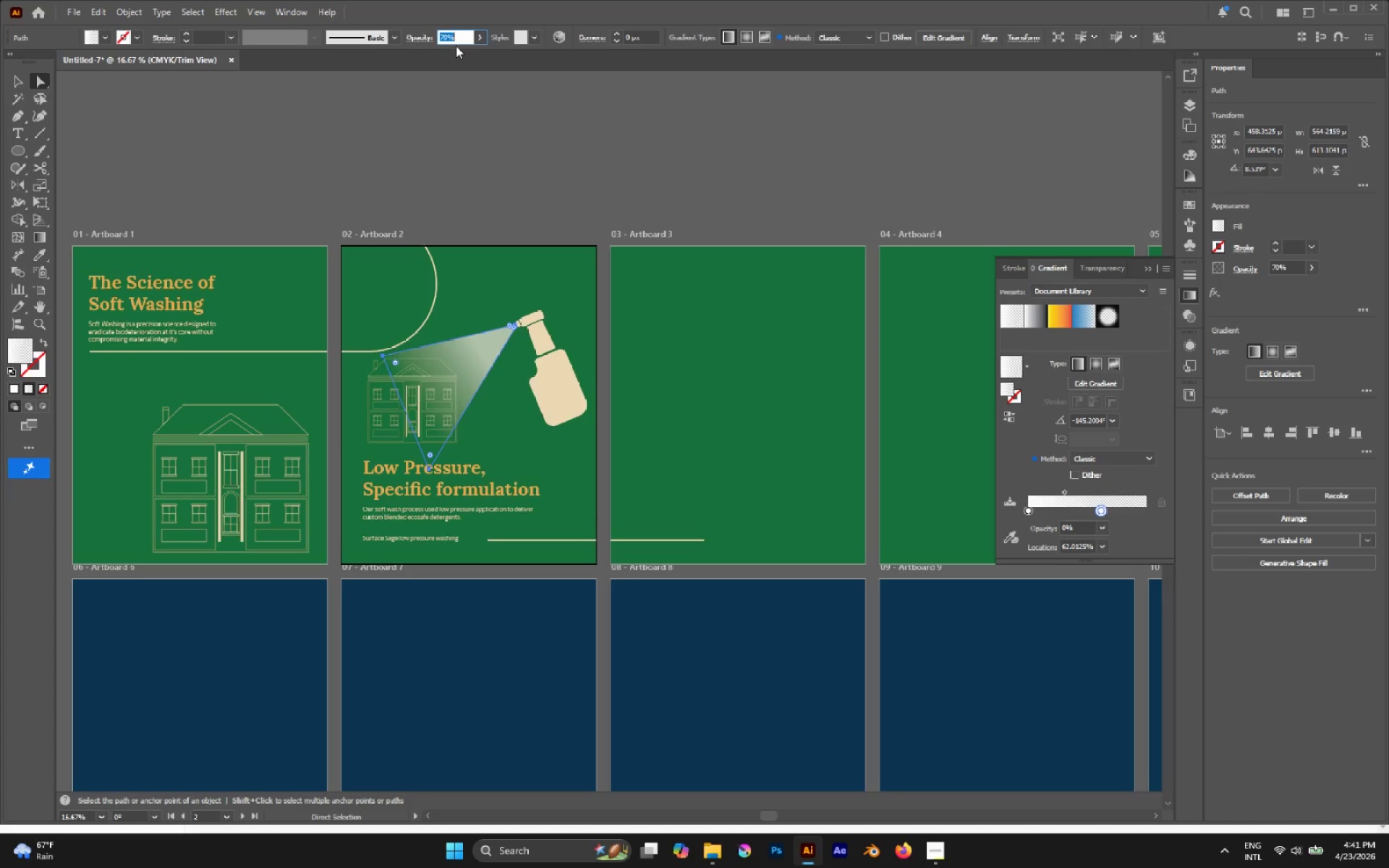 
key(Shift+ArrowUp)
 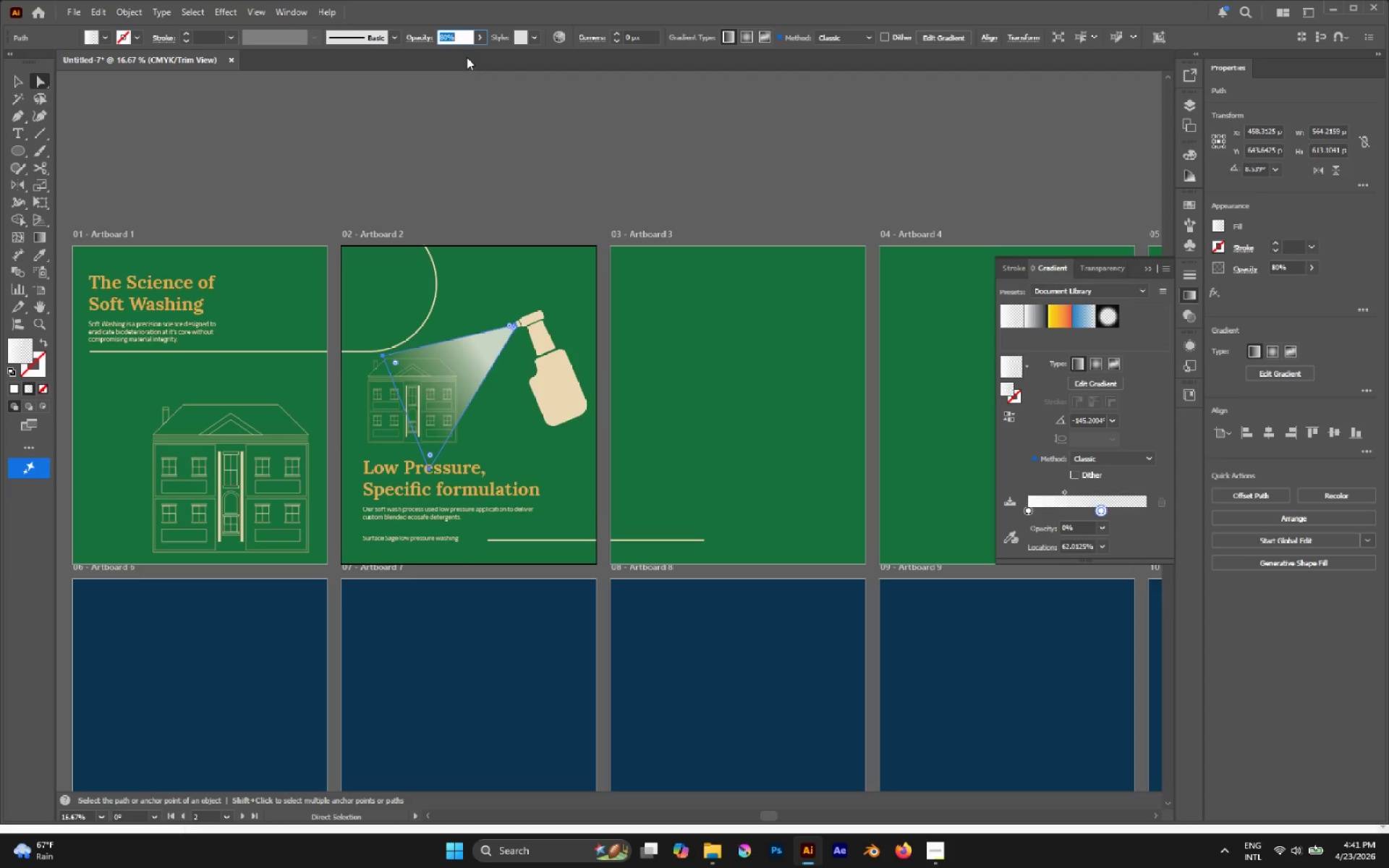 
left_click([499, 119])
 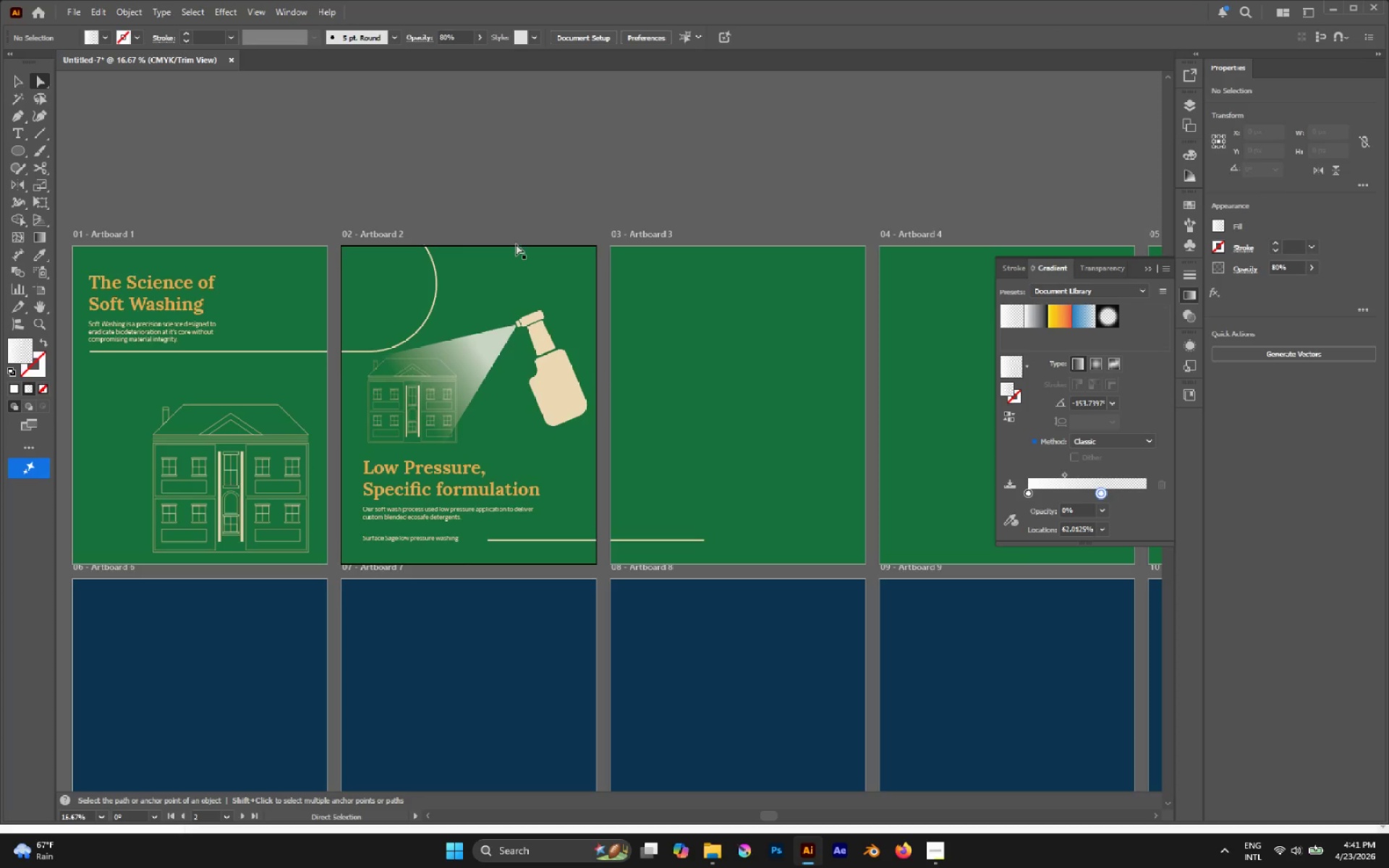 
left_click([516, 245])
 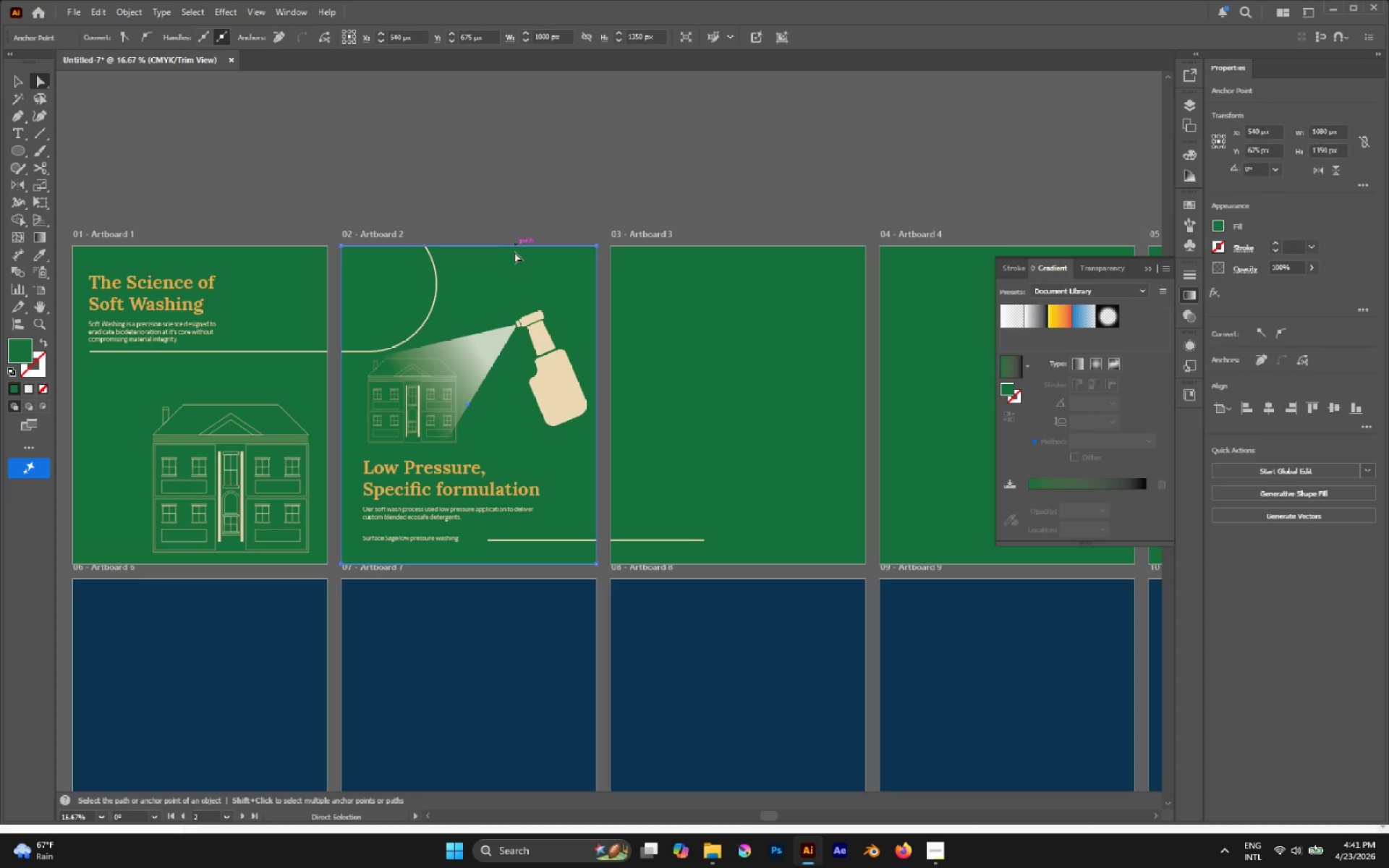 
left_click([506, 273])
 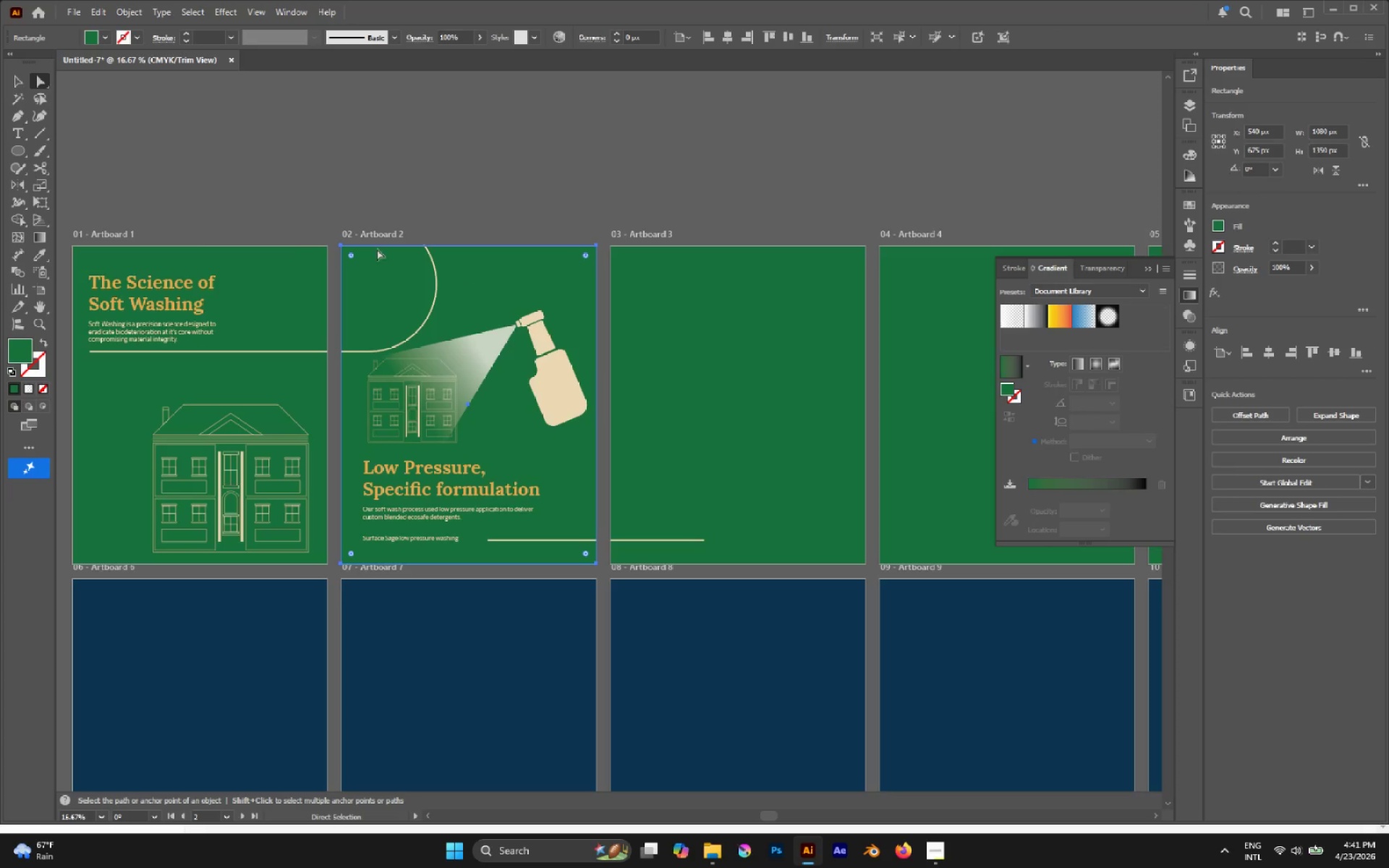 
hold_key(key=ShiftLeft, duration=0.97)
double_click([708, 342])
 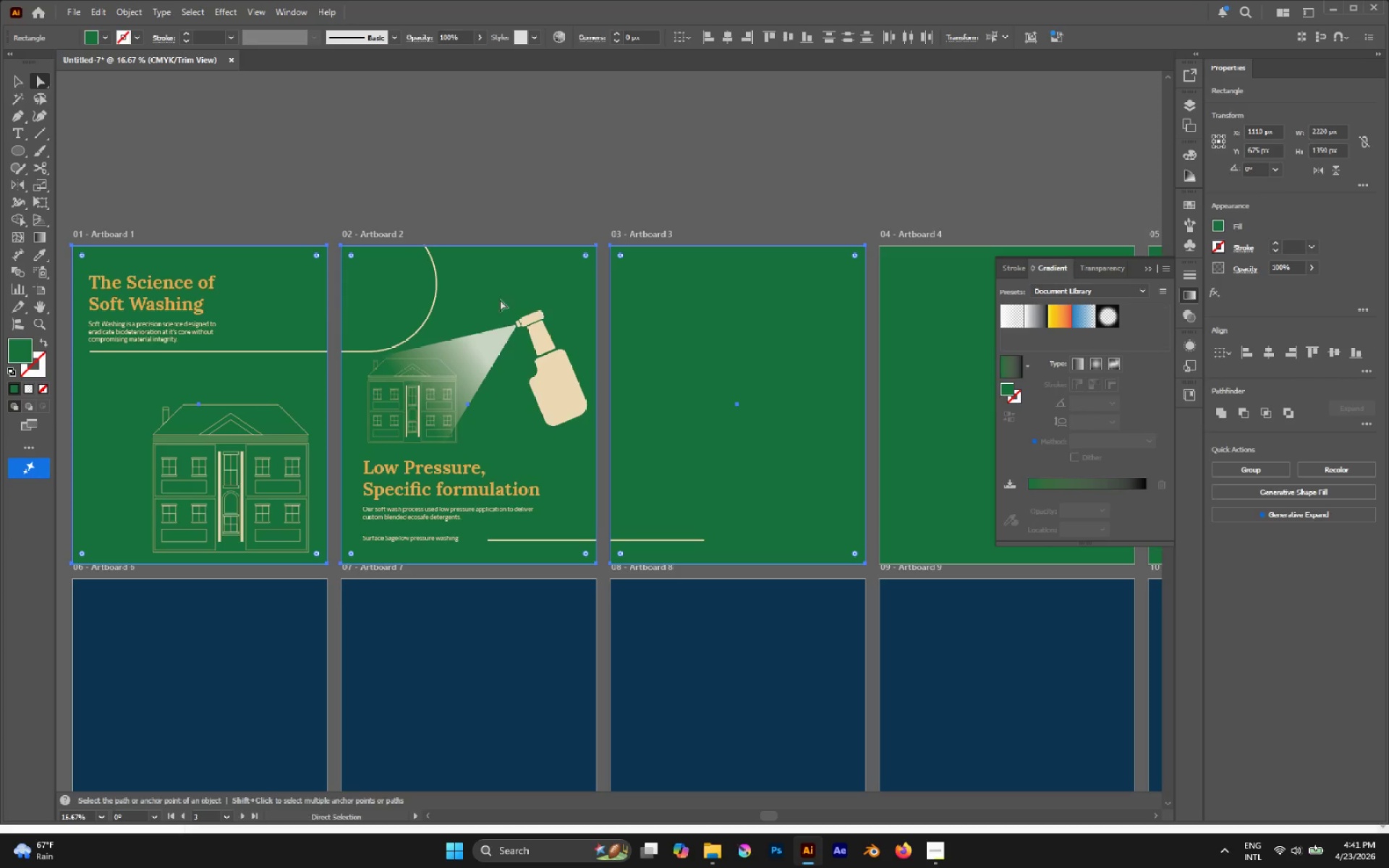 
hold_key(key=AltLeft, duration=0.33)
scroll: coordinate [495, 299], scroll_direction: down, amount: 4.0
 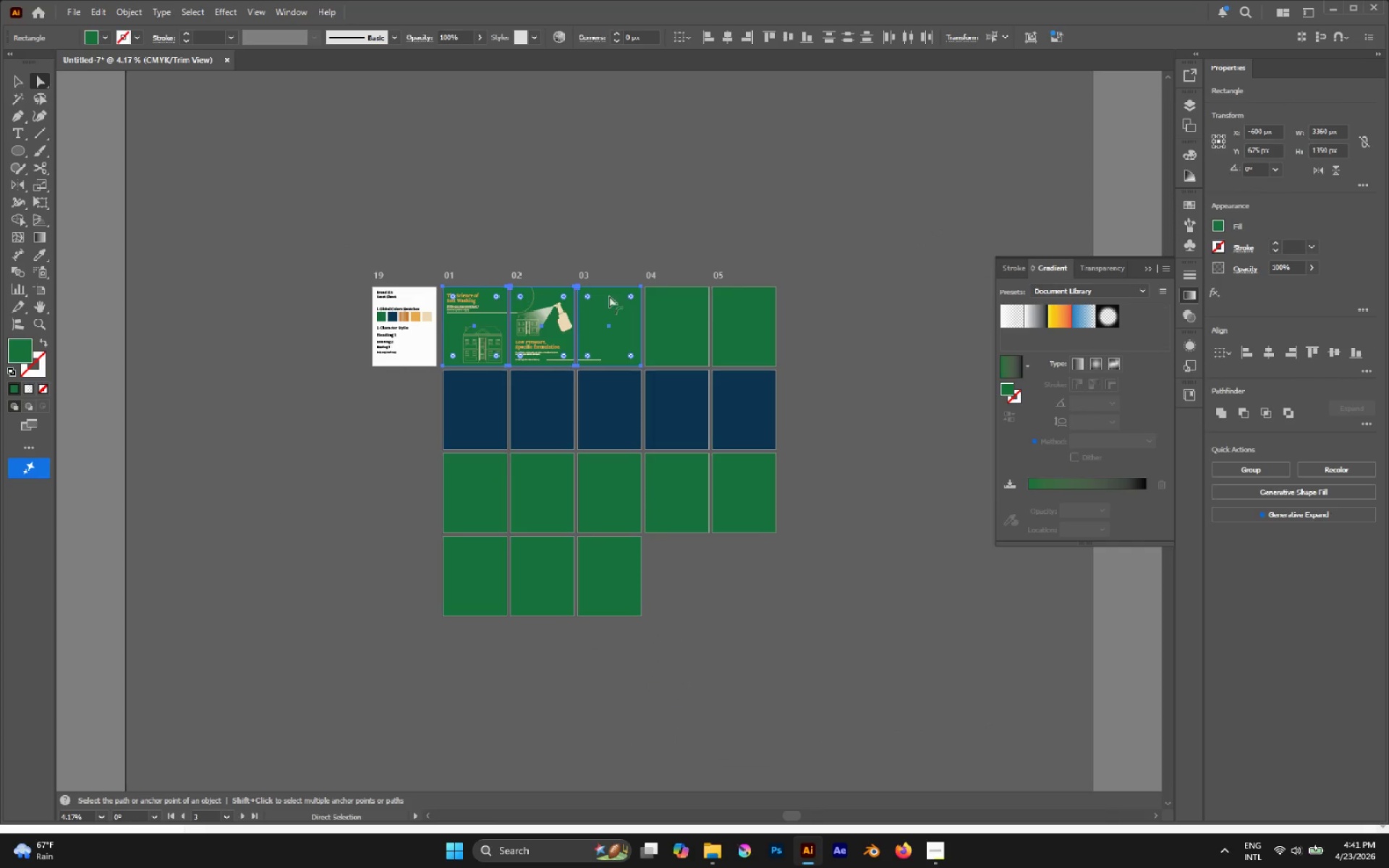 
hold_key(key=ShiftLeft, duration=2.3)
double_click([728, 324])
 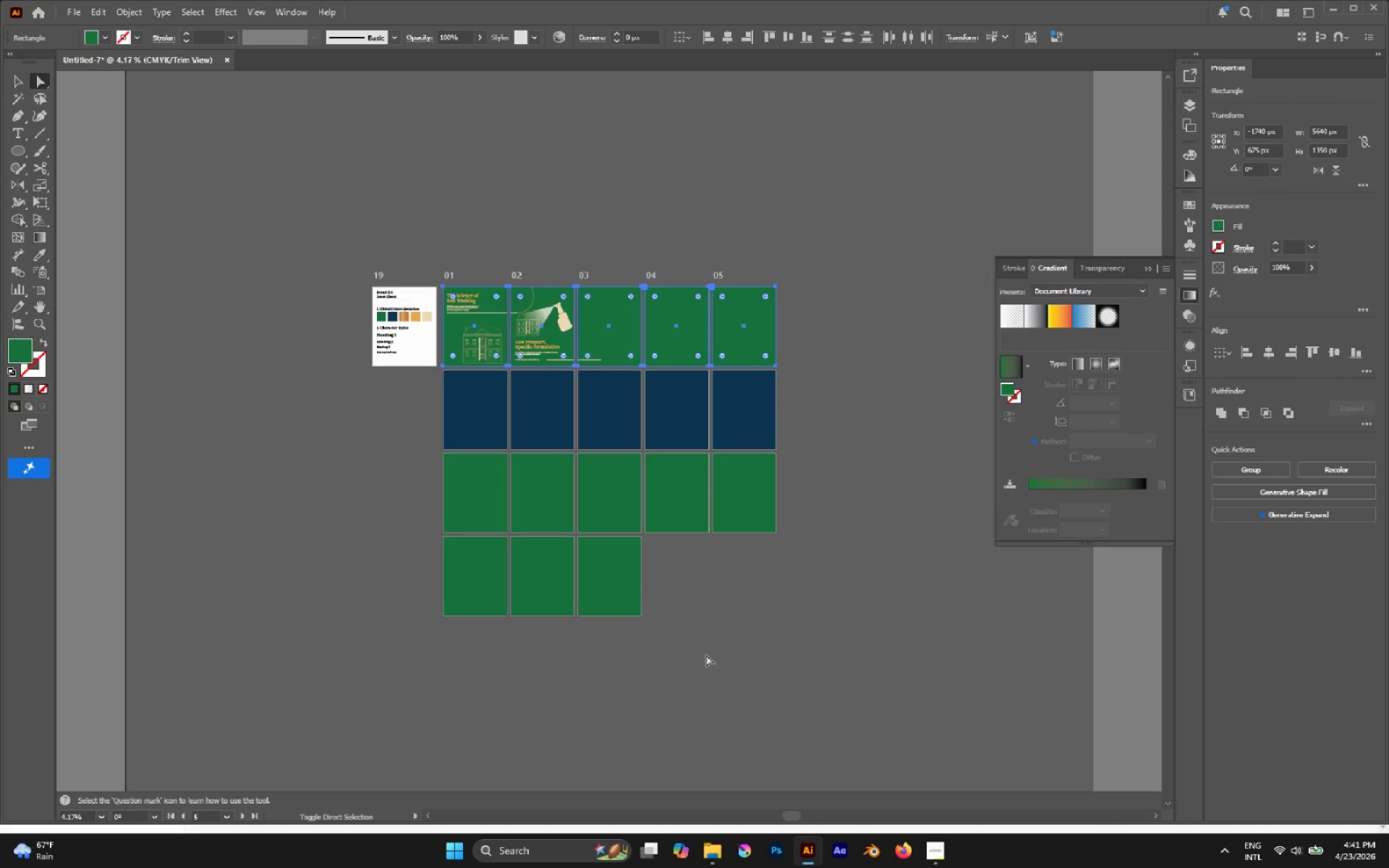 
left_click_drag(start_coordinate=[757, 663], to_coordinate=[396, 412])
 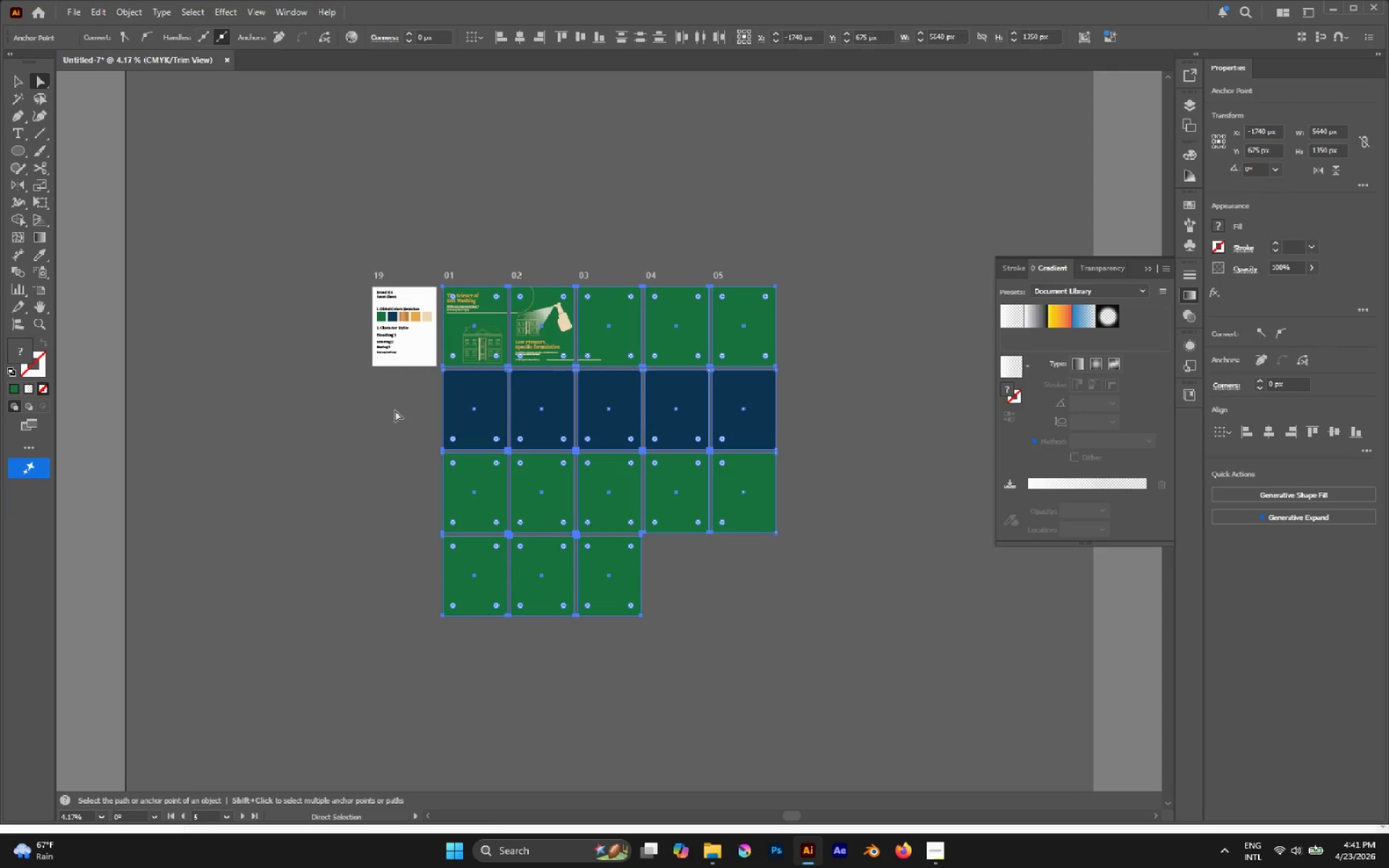 
key(Control+2)
 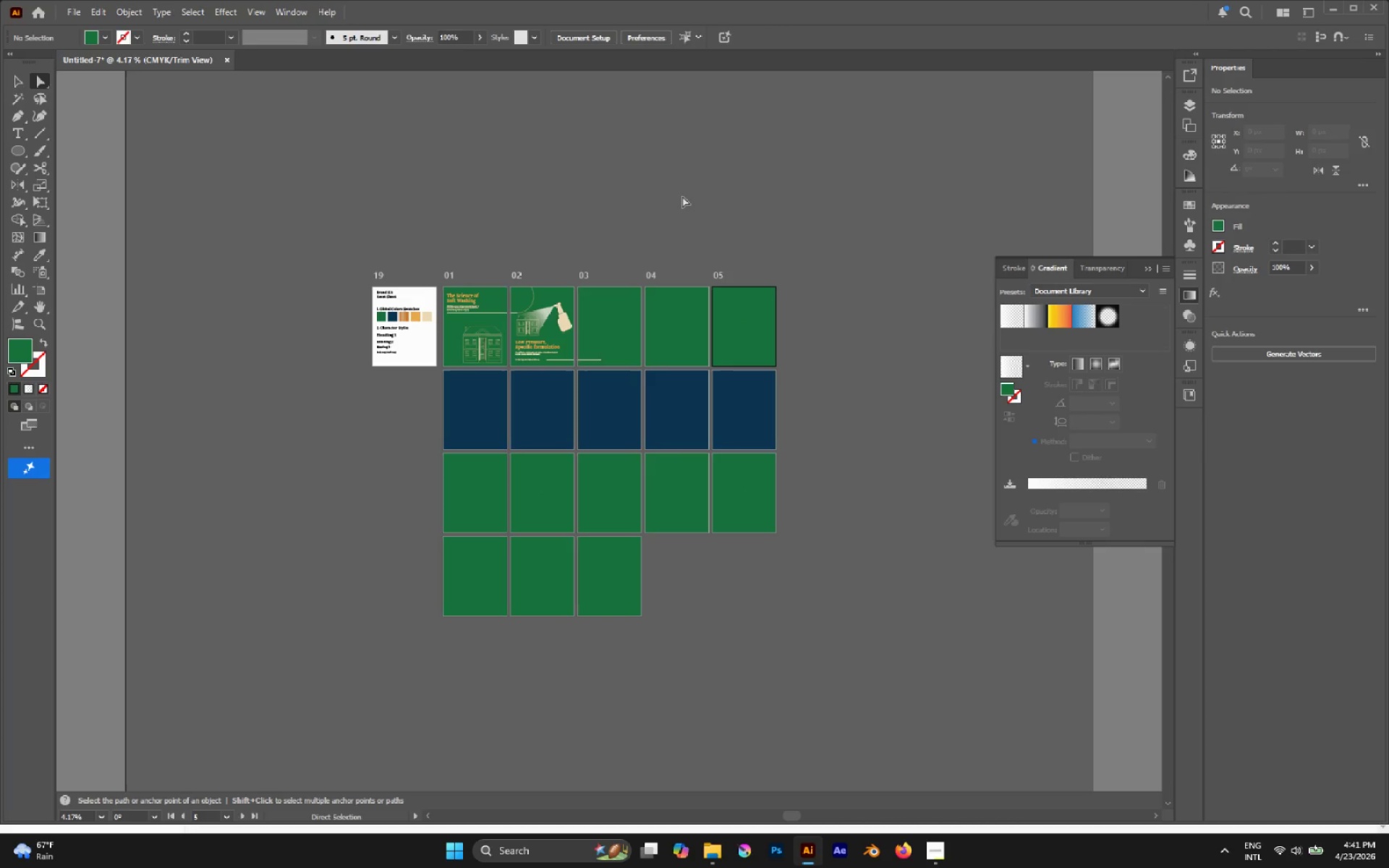 
left_click([676, 196])
 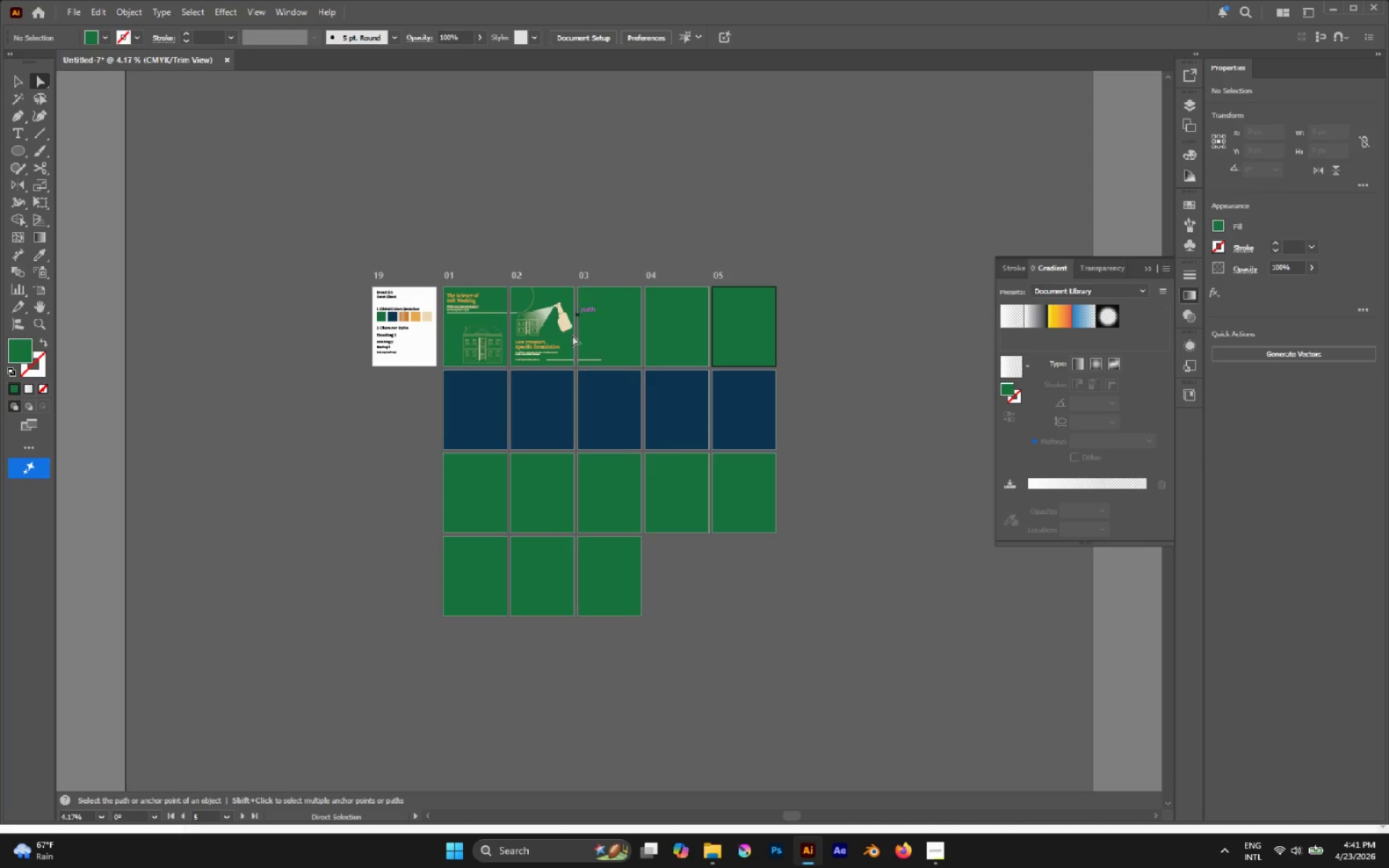 
hold_key(key=AltLeft, duration=0.75)
scroll: coordinate [571, 325], scroll_direction: up, amount: 4.0
 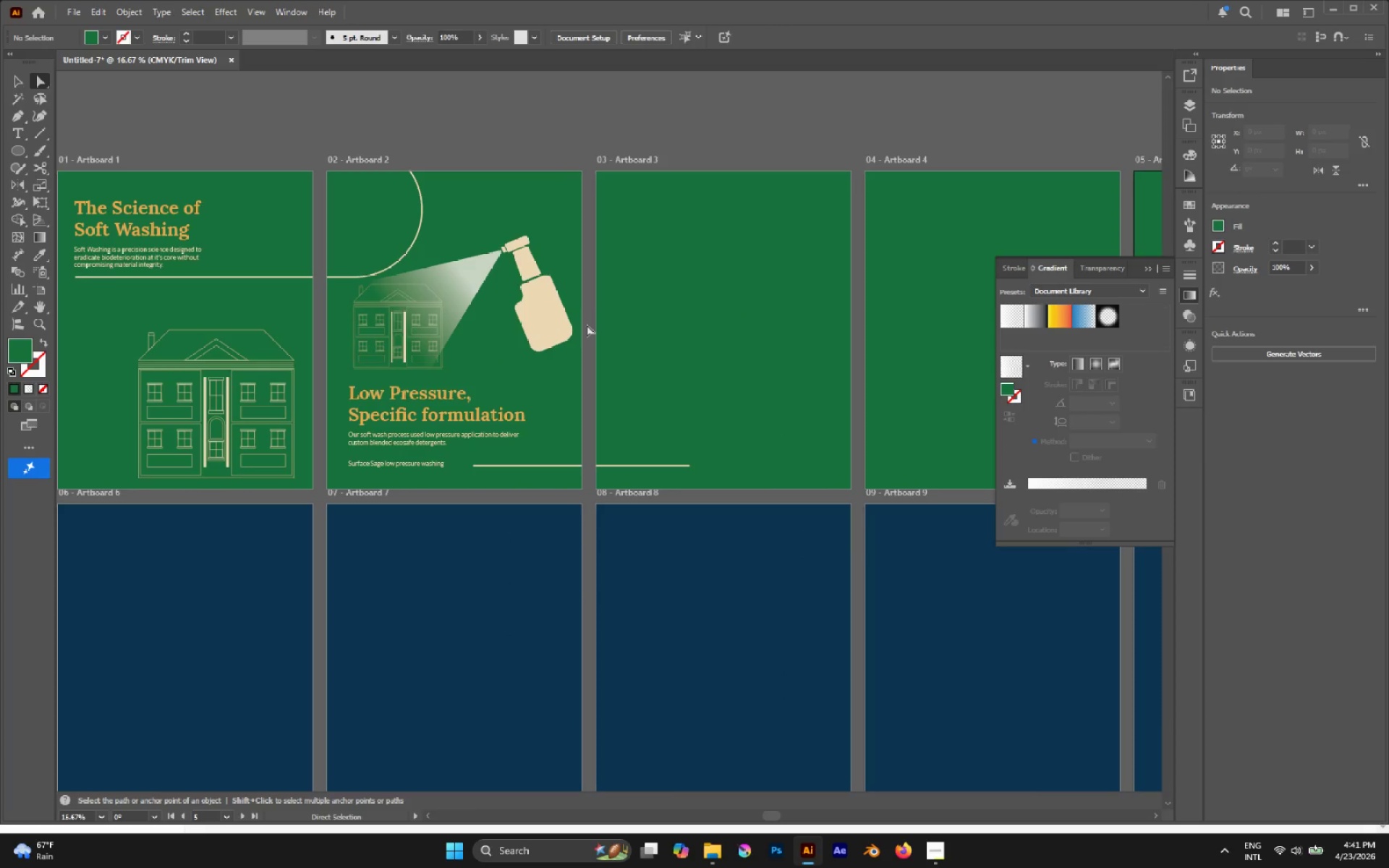 
wait(14.81)
 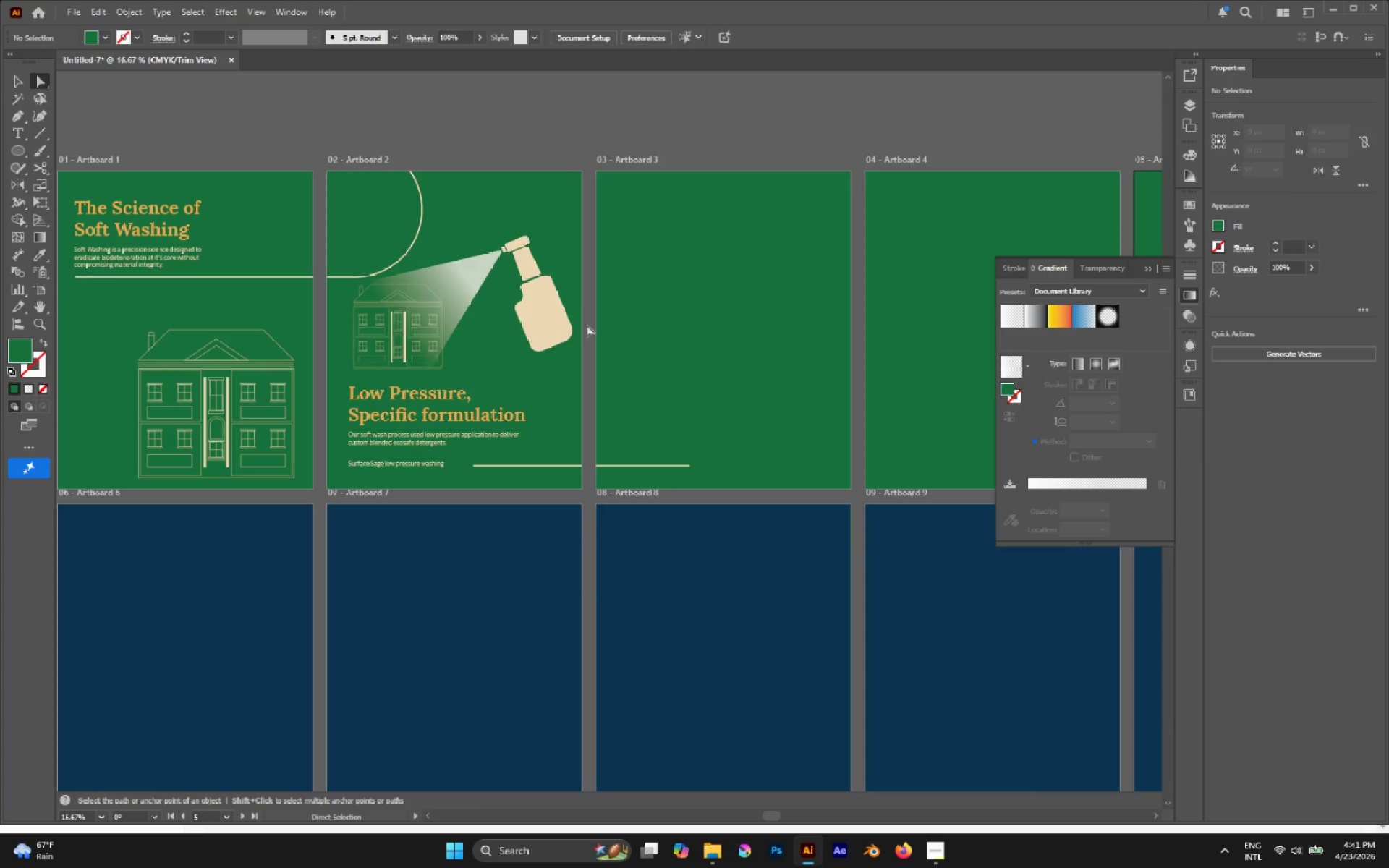 
key(V)
 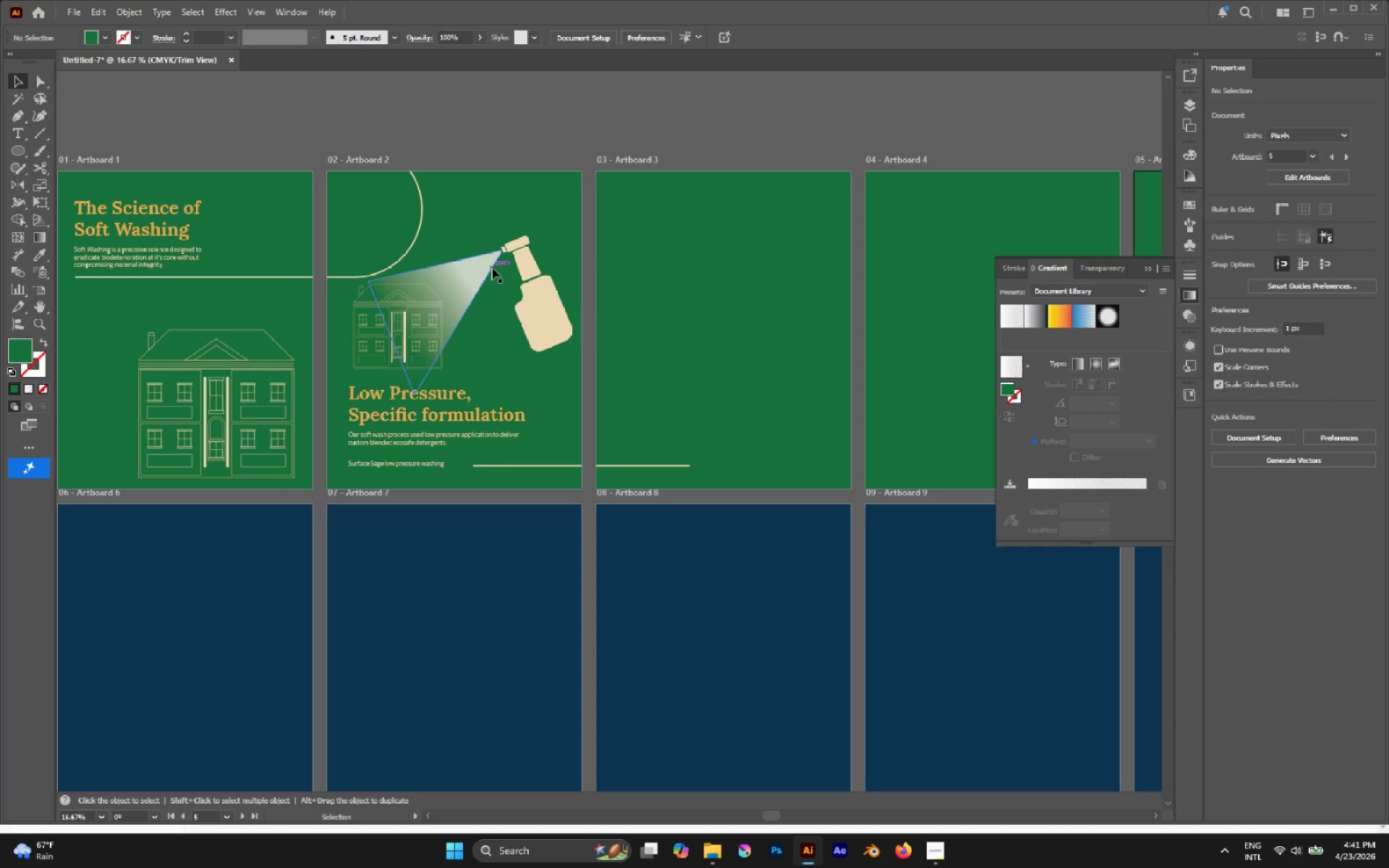 
left_click([492, 268])
 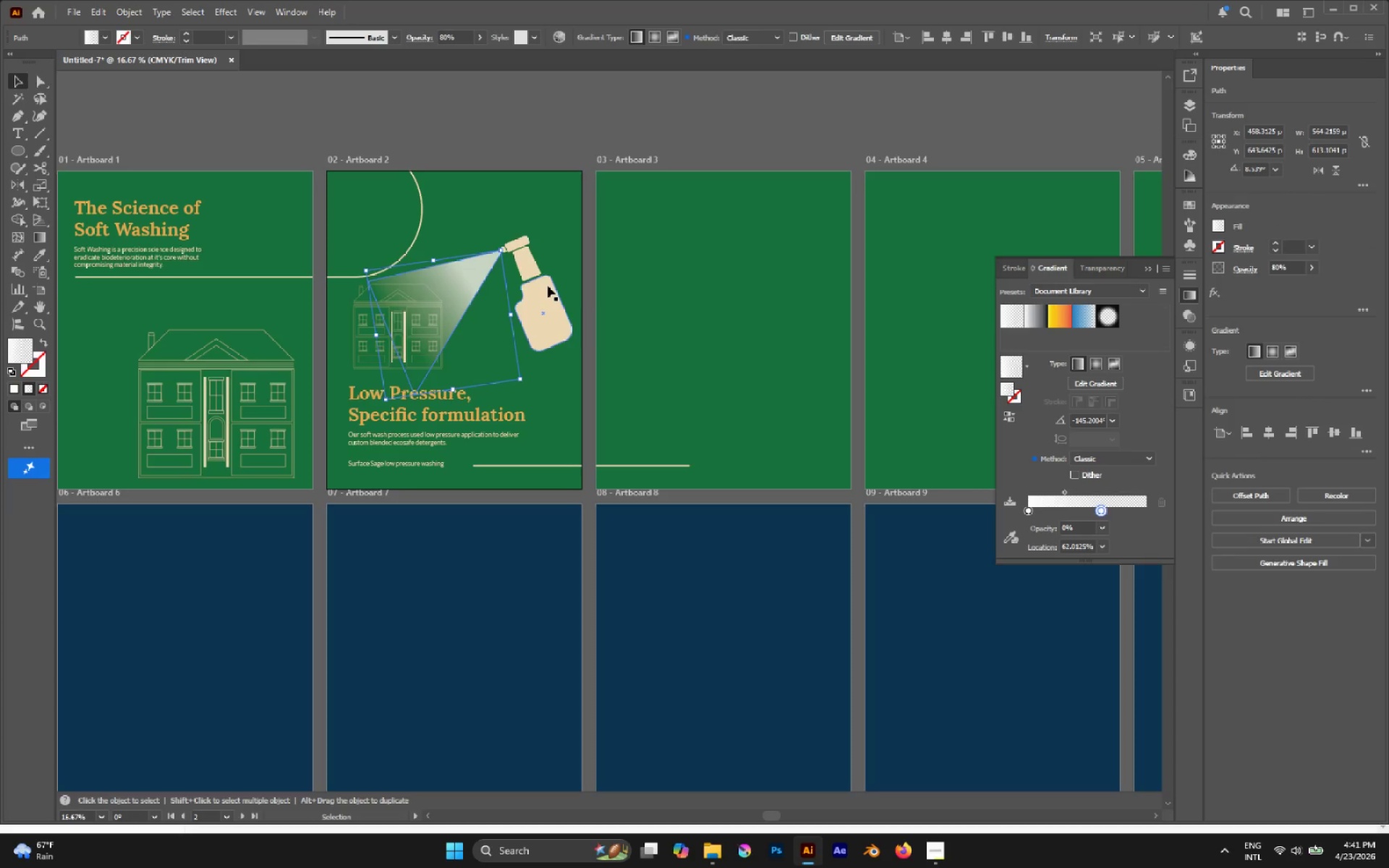 
hold_key(key=ShiftLeft, duration=0.58)
left_click([548, 286])
 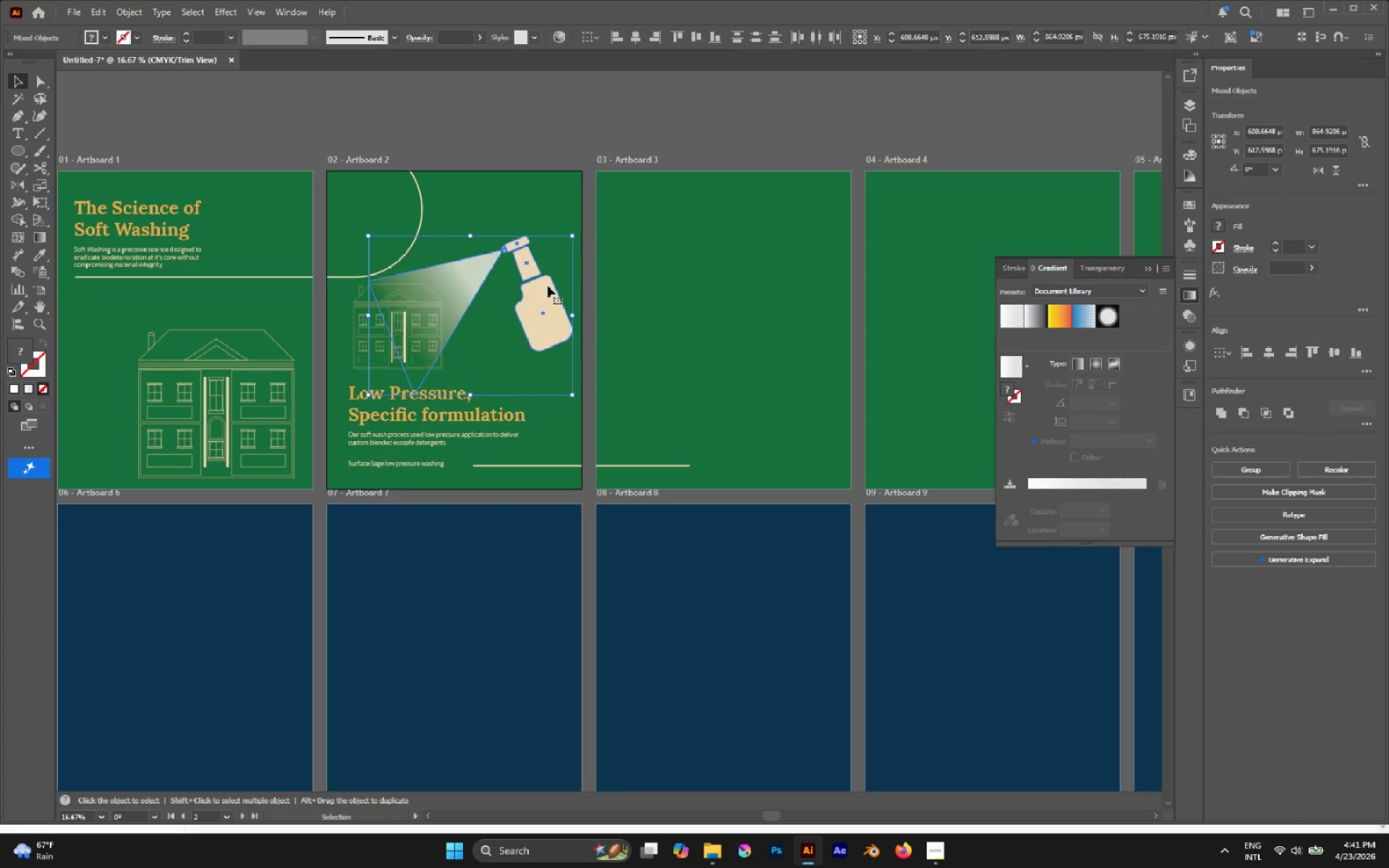 
hold_key(key=AltLeft, duration=0.95)
left_click_drag(start_coordinate=[548, 286], to_coordinate=[773, 308])
 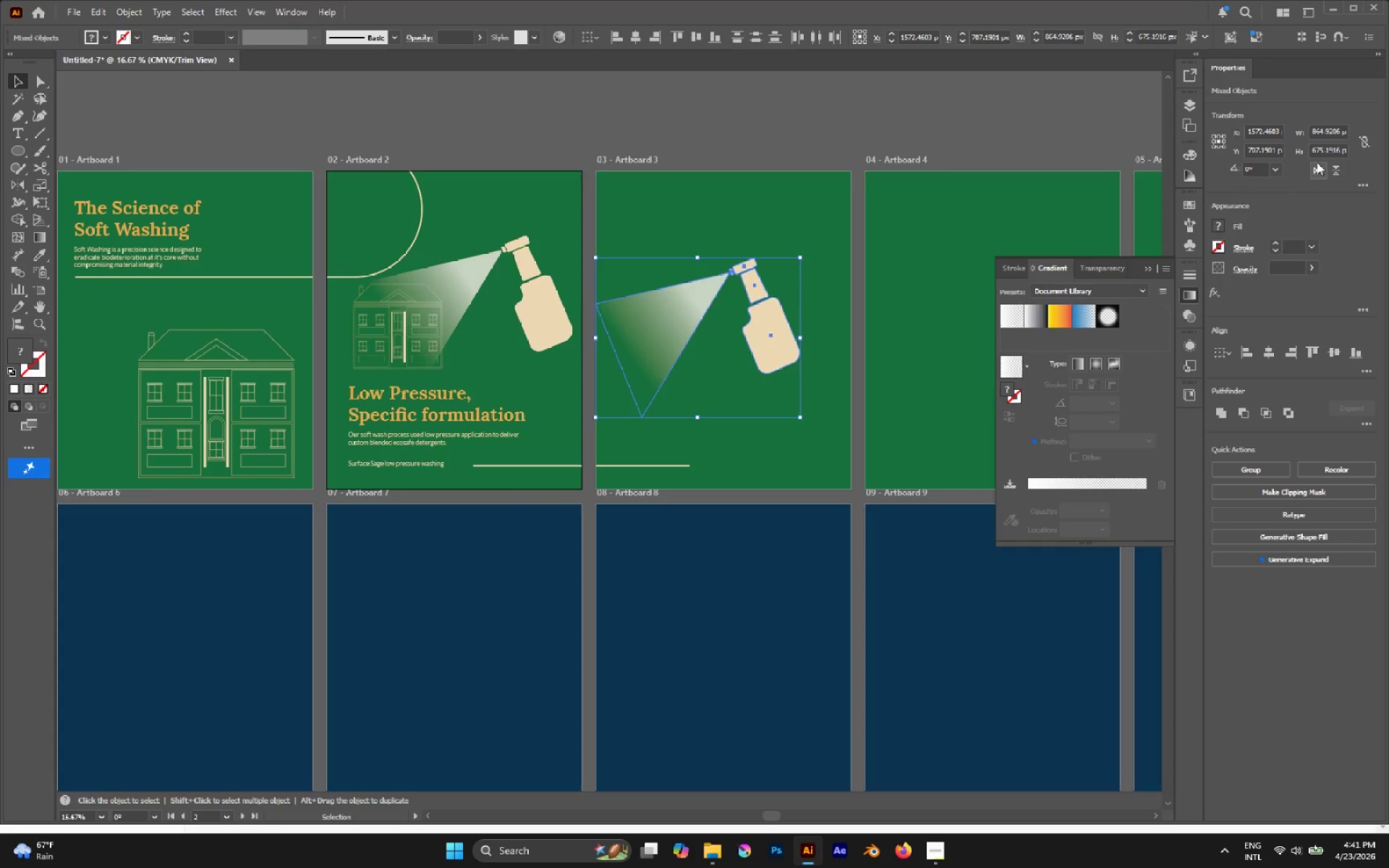 
left_click([1317, 163])
 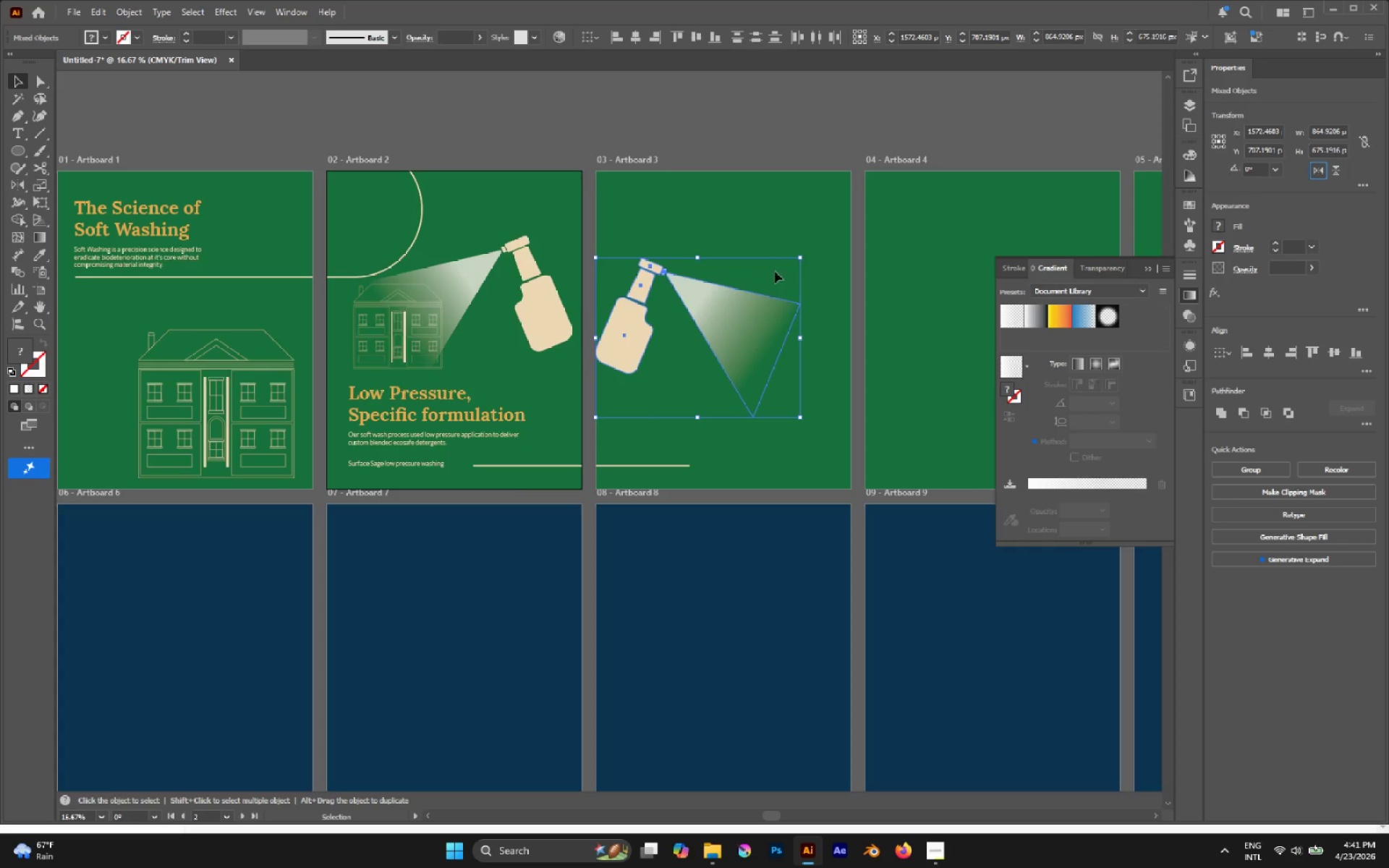 
hold_key(key=ShiftLeft, duration=1.09)
left_click_drag(start_coordinate=[800, 258], to_coordinate=[773, 289])
 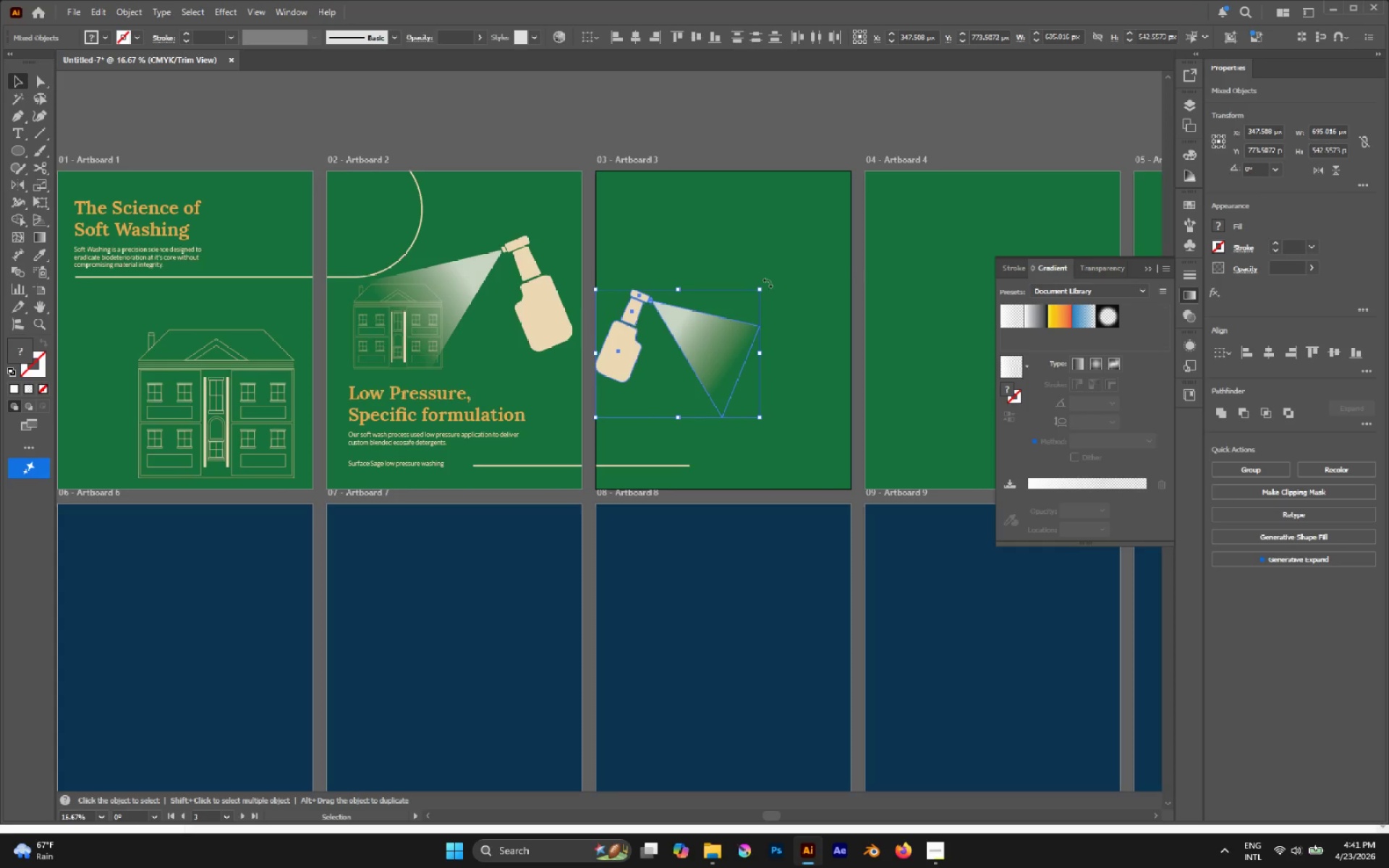 
left_click_drag(start_coordinate=[767, 283], to_coordinate=[804, 360])
 